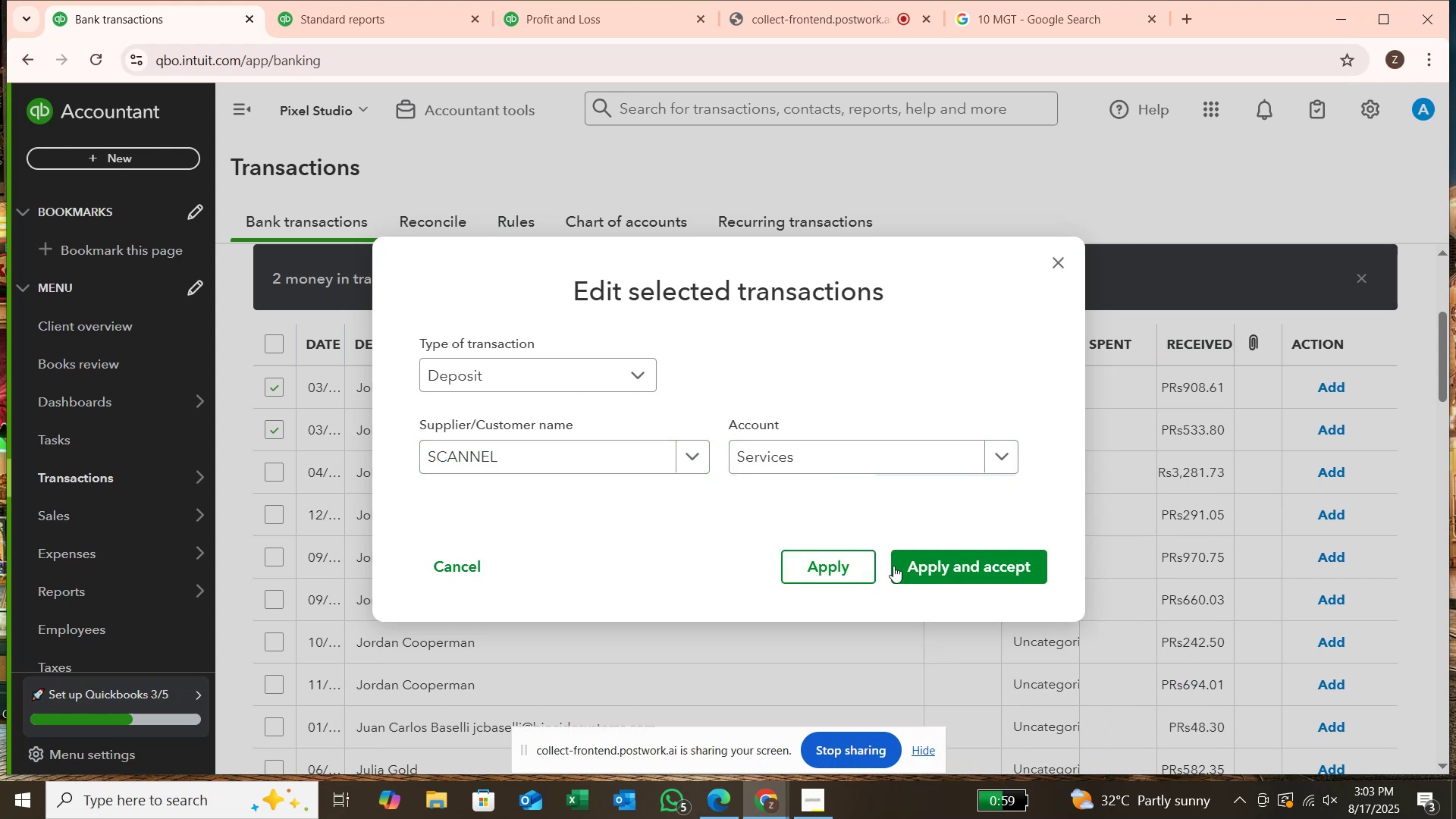 
left_click([900, 566])
 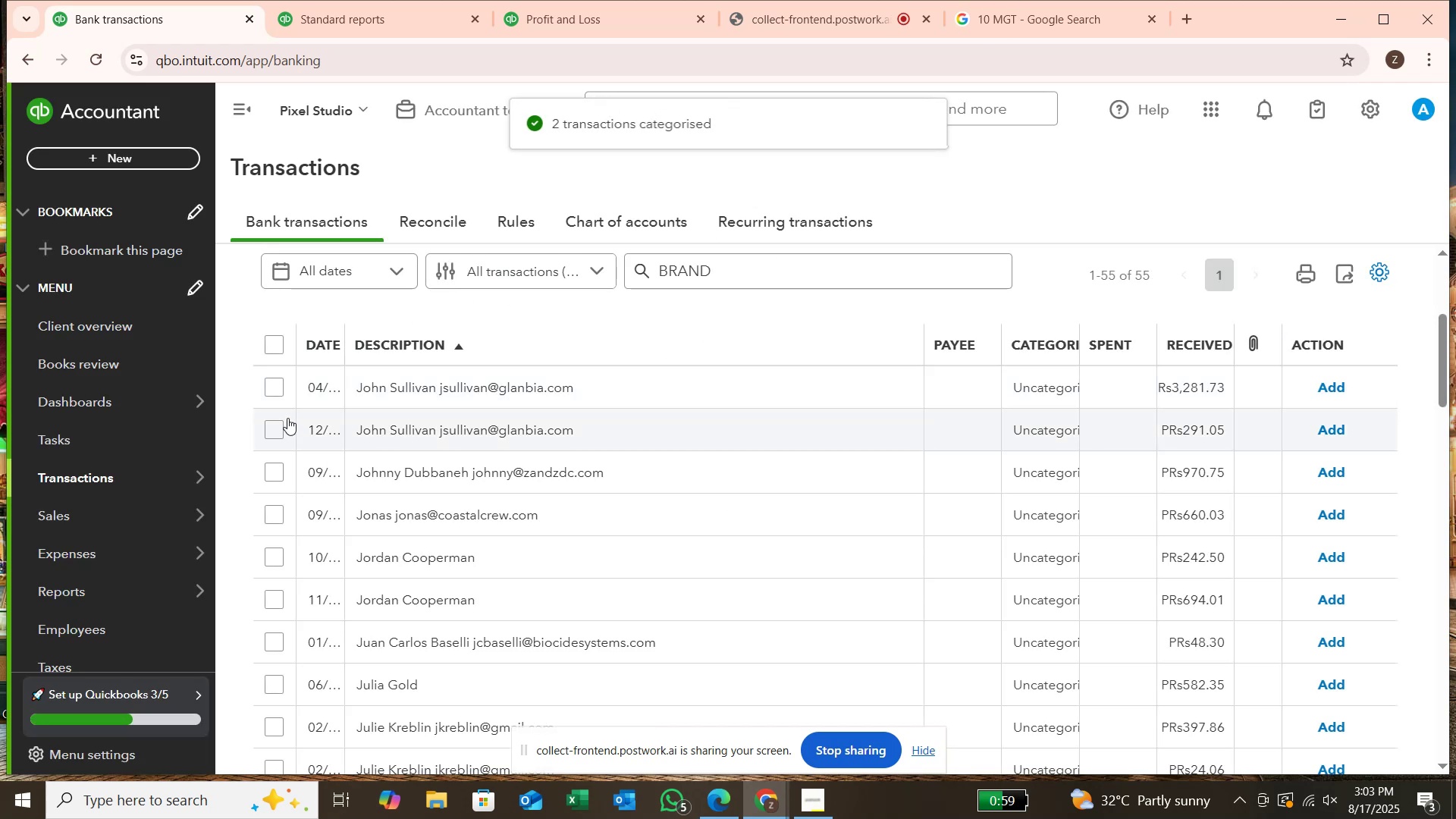 
left_click([273, 393])
 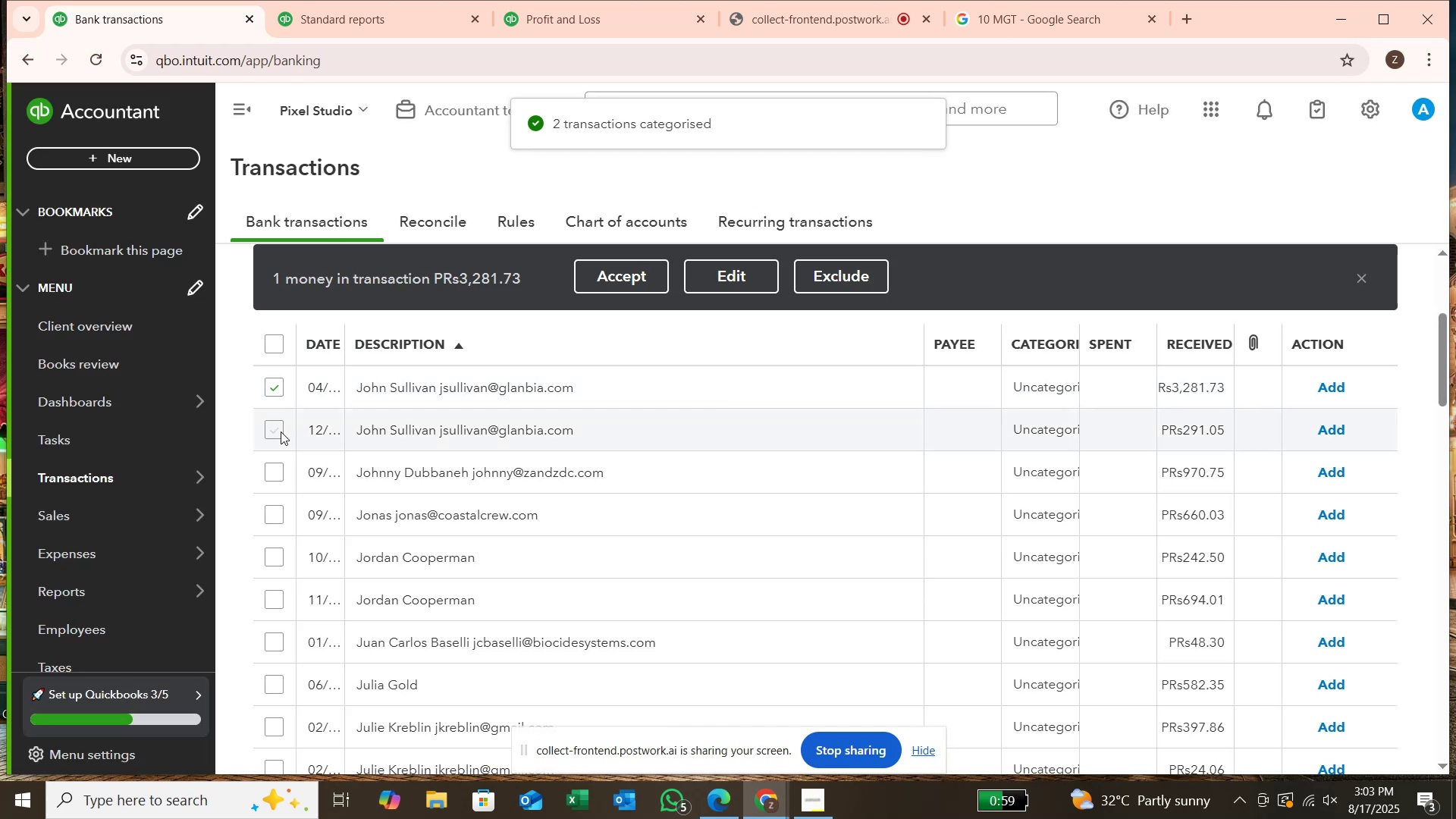 
left_click([281, 431])
 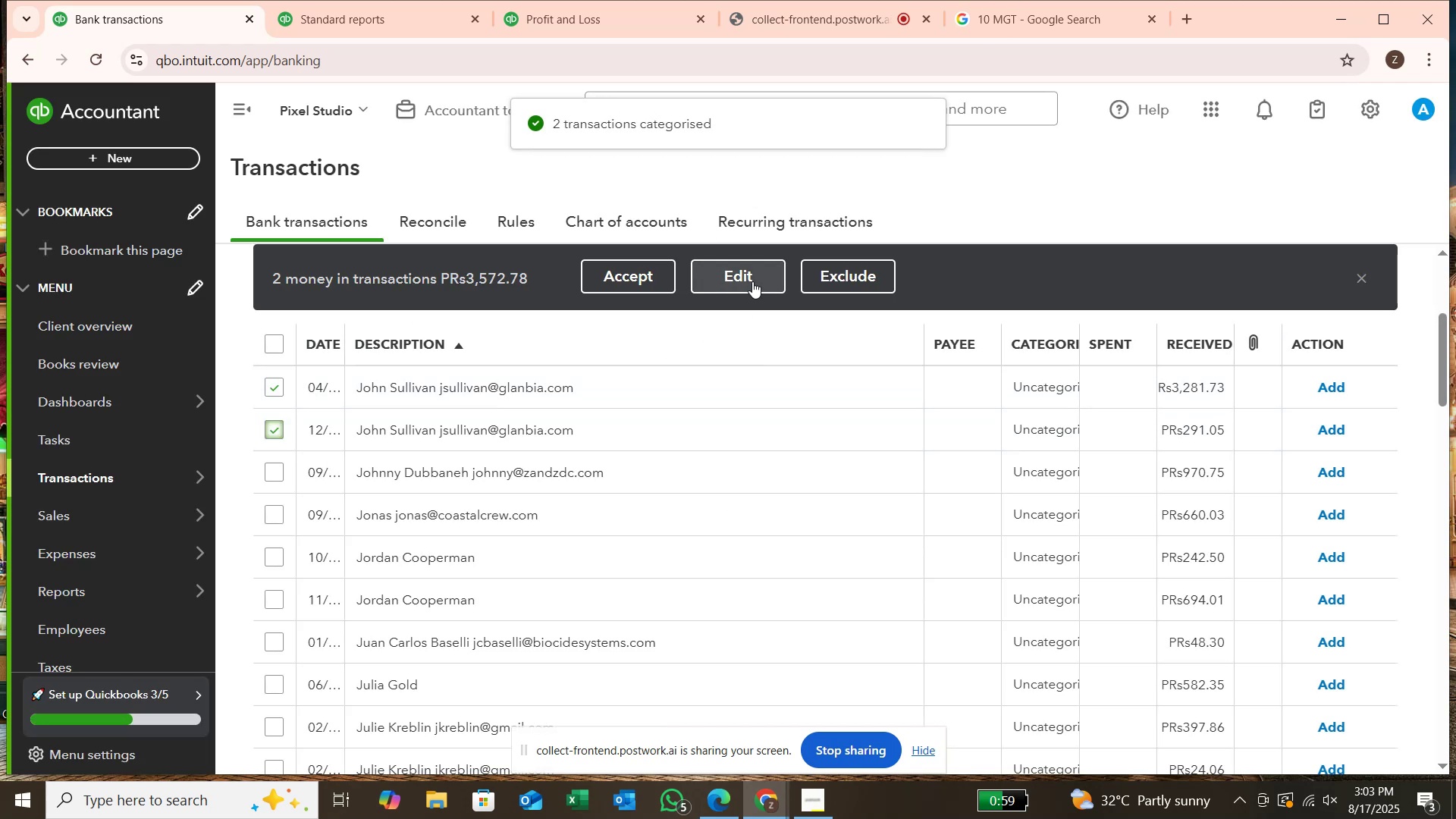 
left_click([751, 279])
 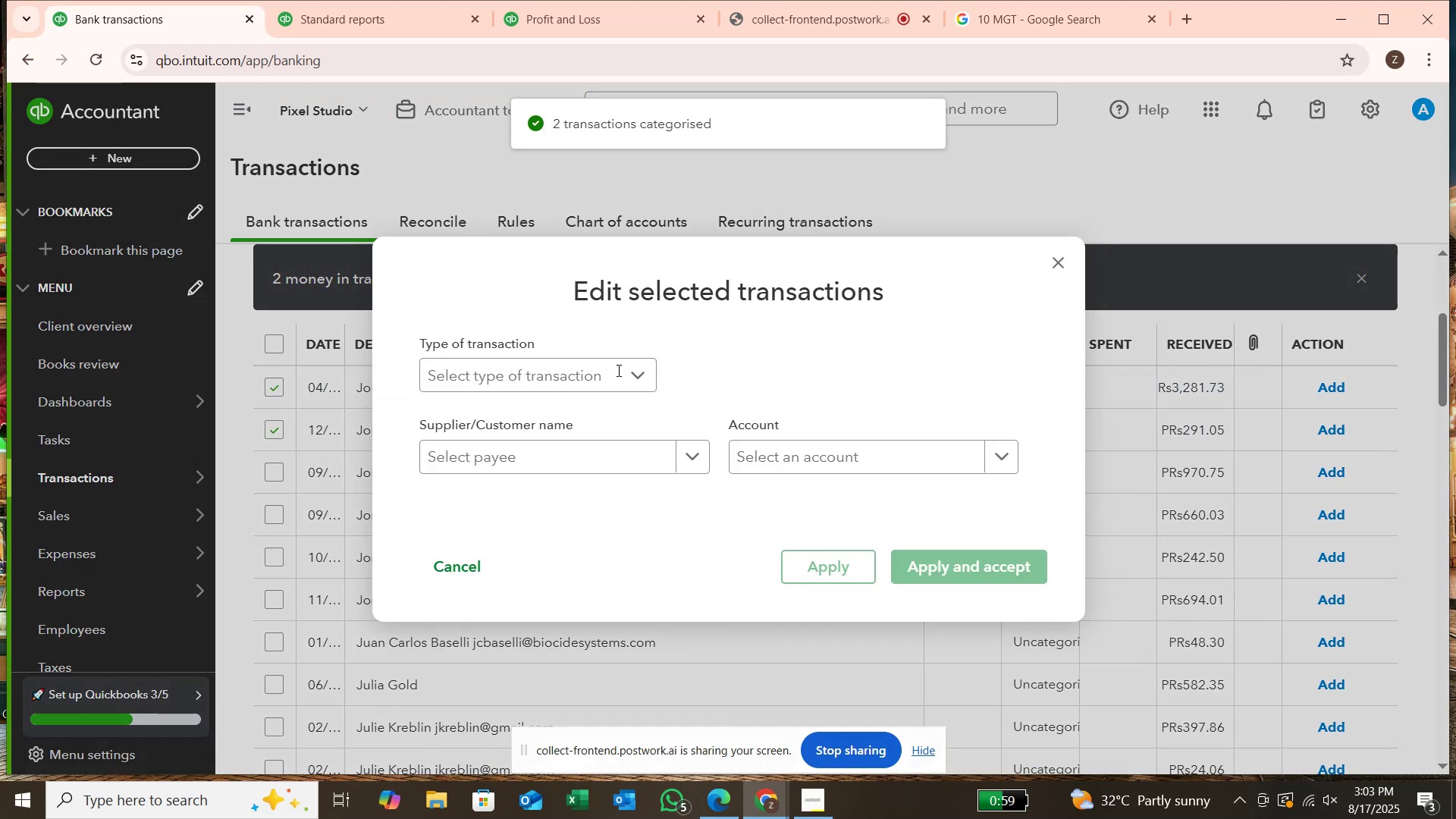 
left_click([616, 376])
 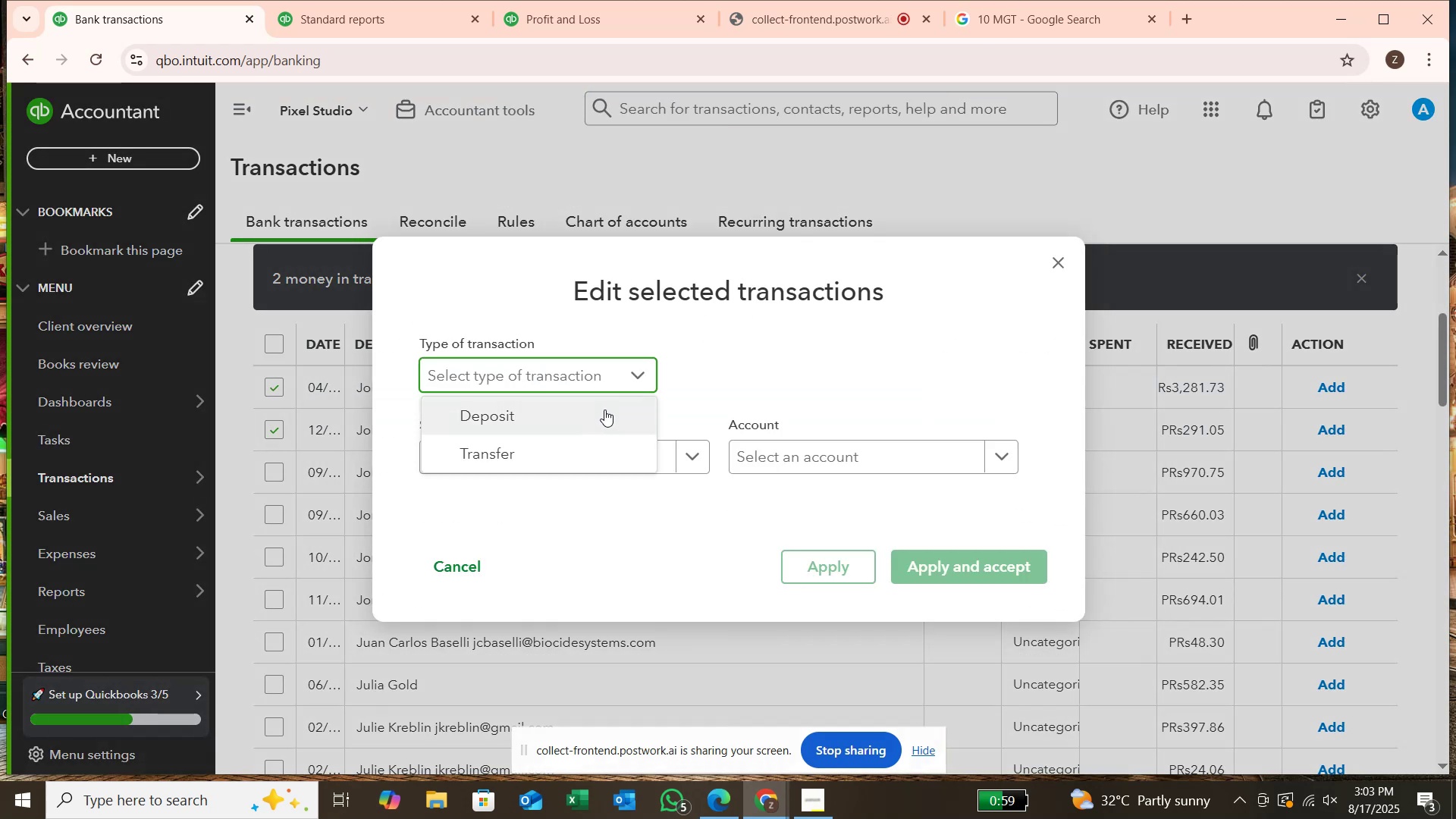 
left_click([604, 410])
 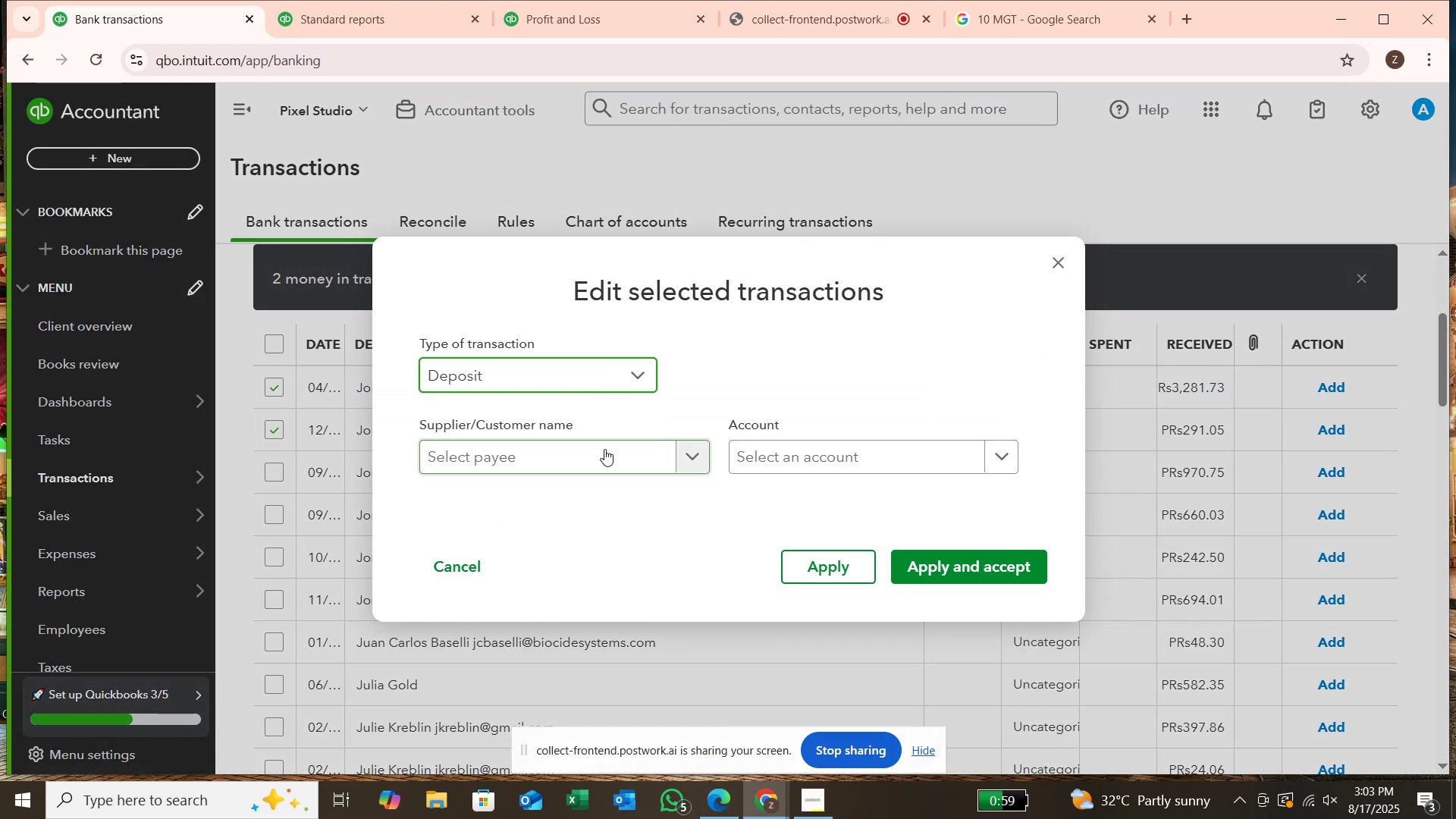 
left_click([604, 449])
 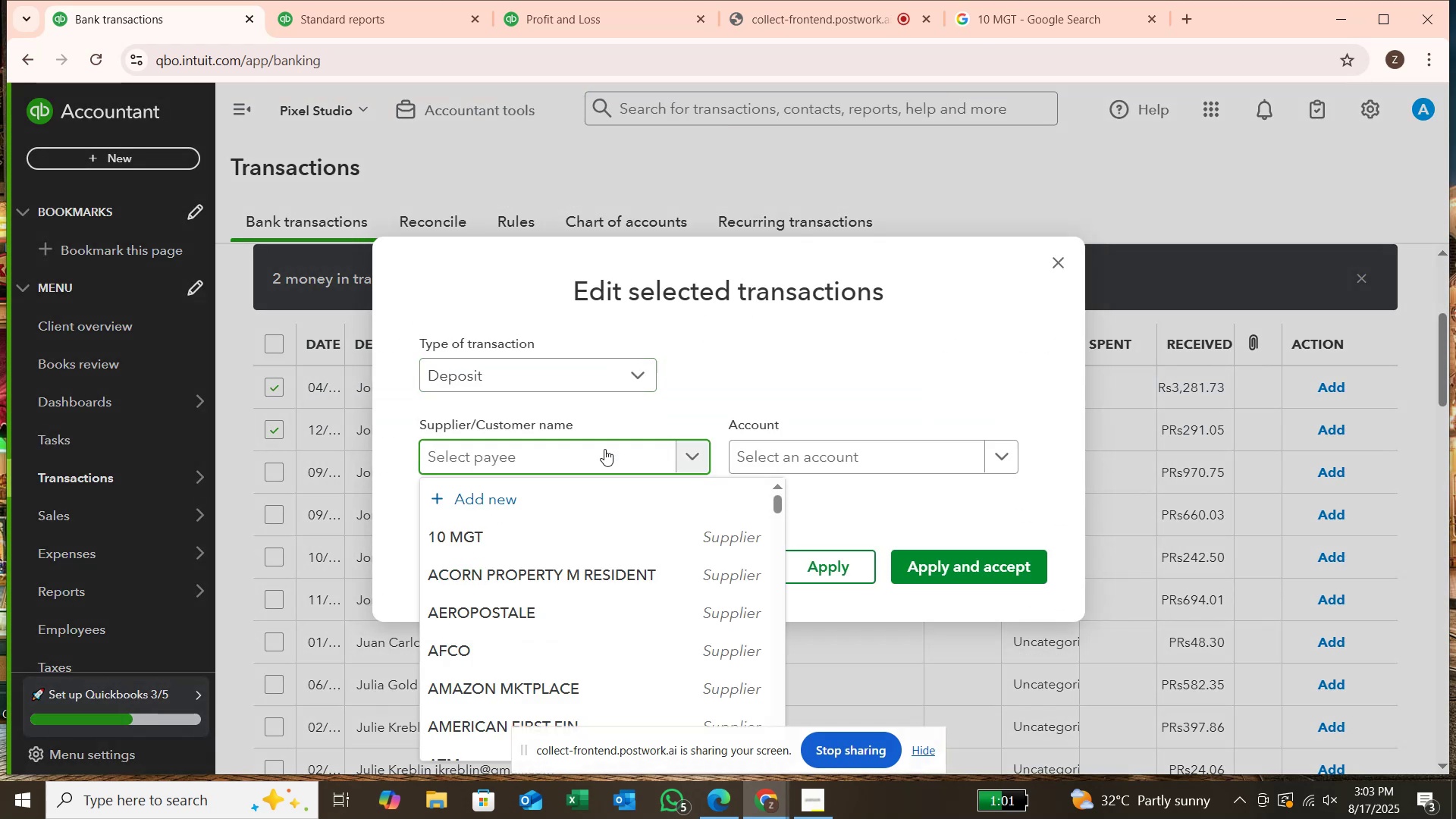 
type(SULLIVAN)
 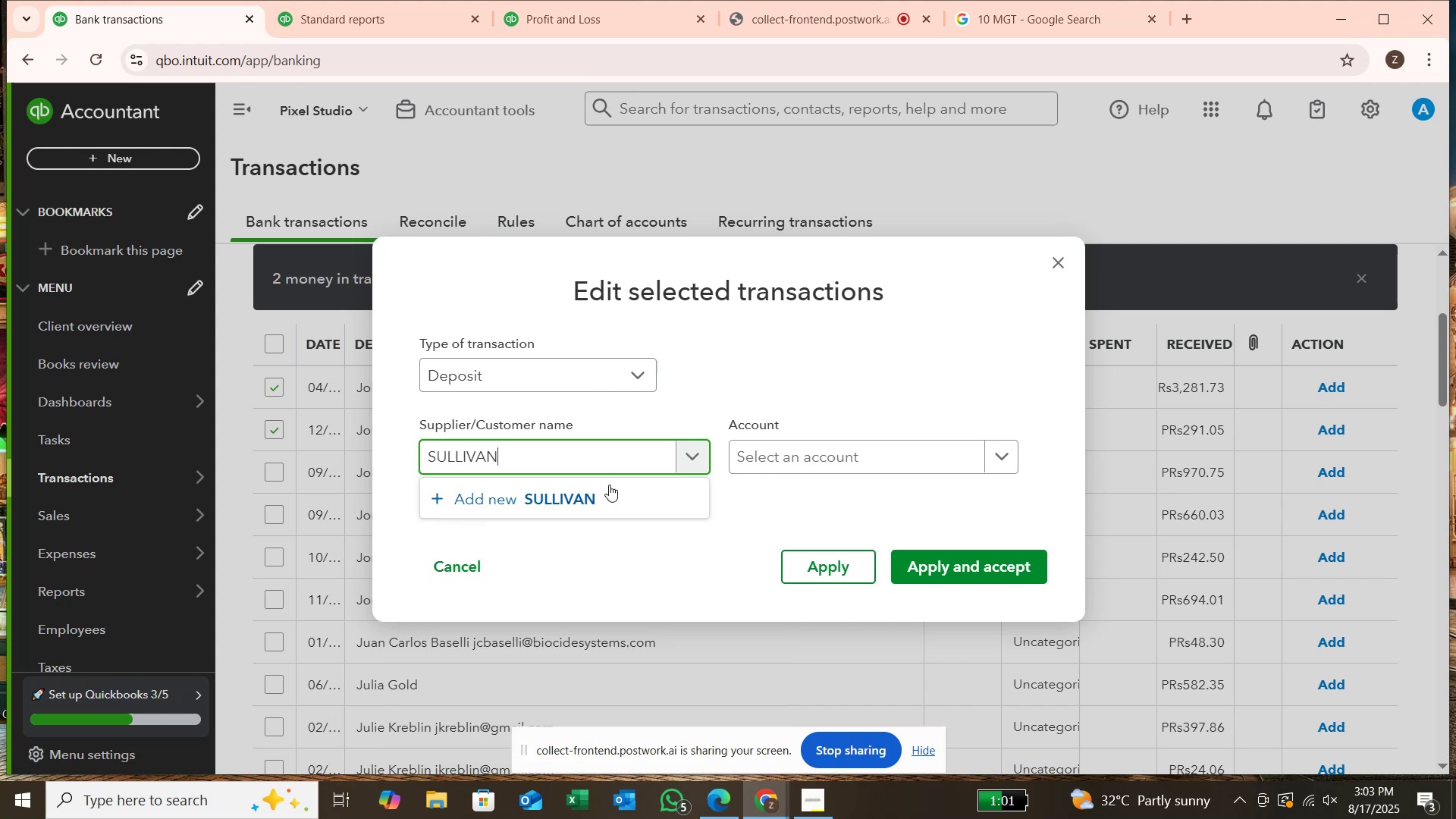 
left_click([609, 491])
 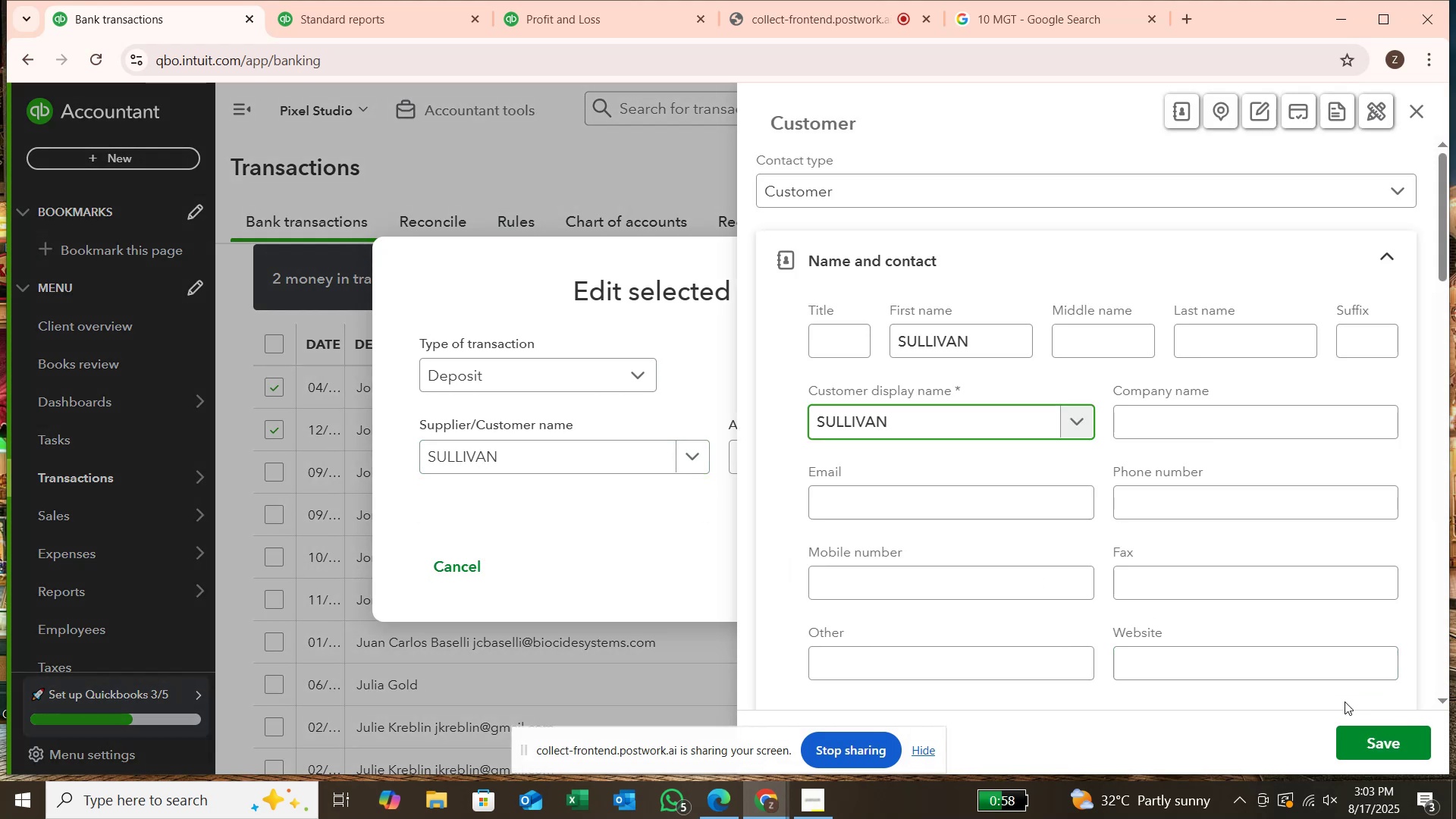 
left_click([1362, 732])
 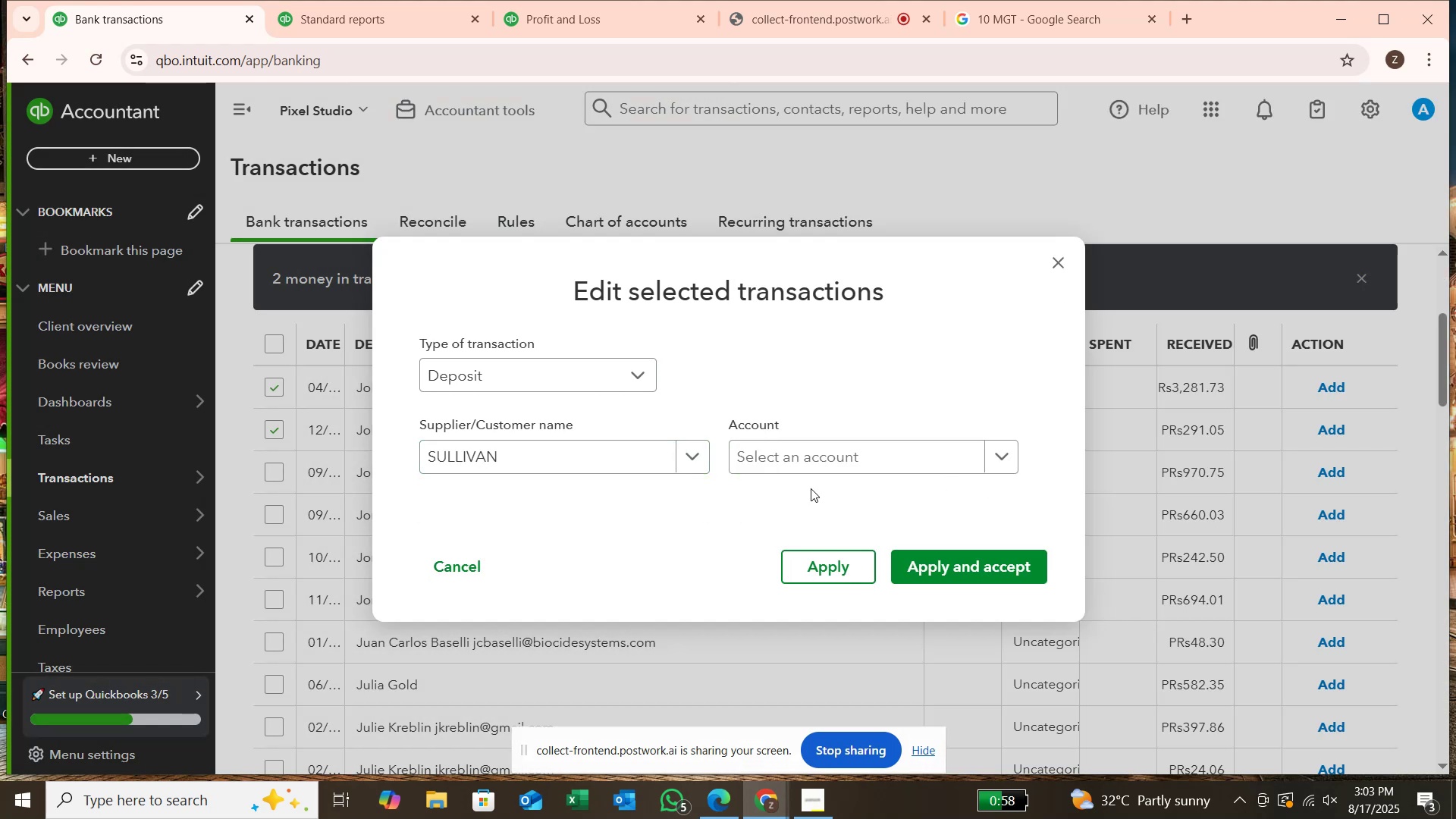 
left_click([826, 465])
 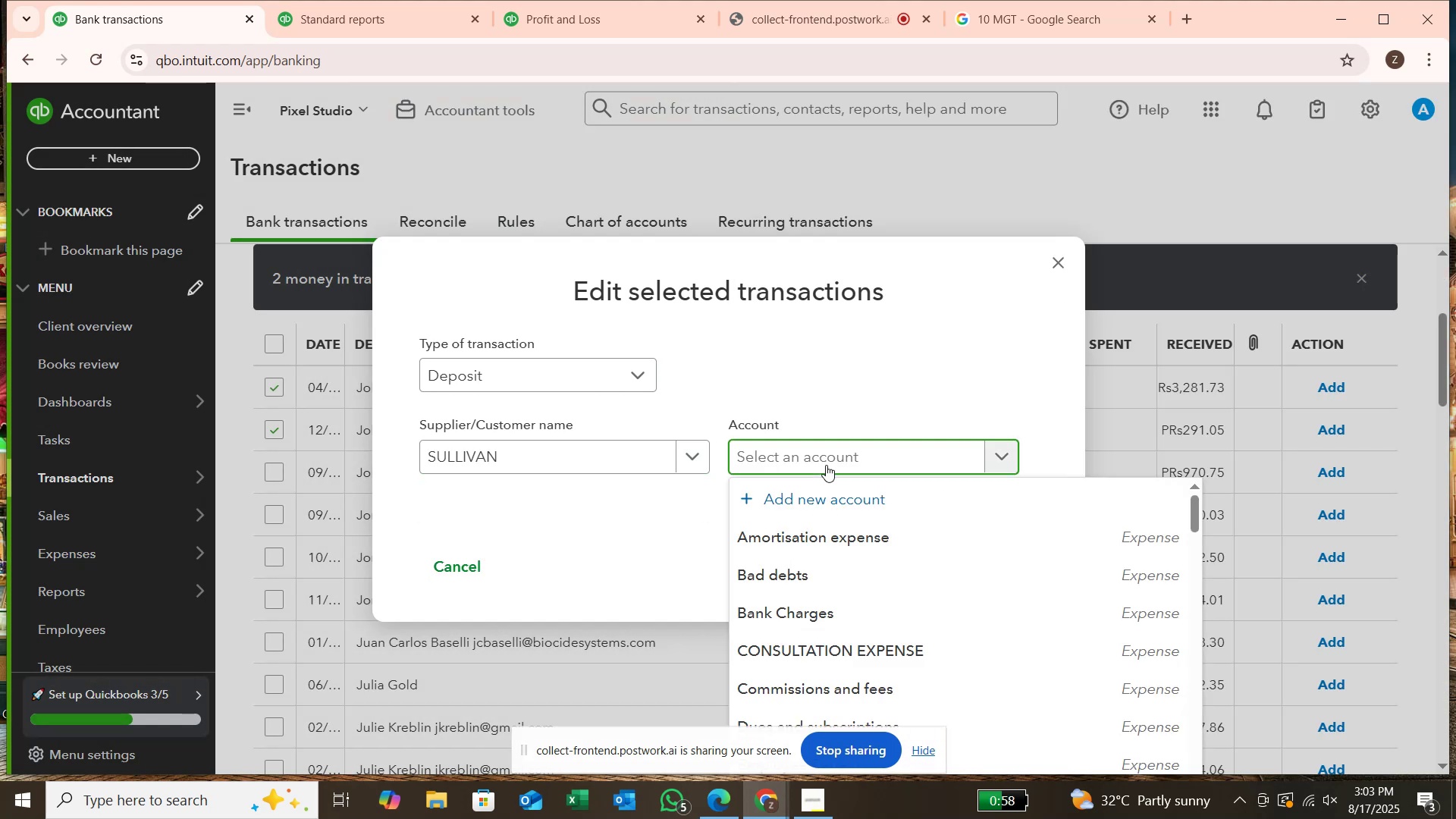 
type(SER)
 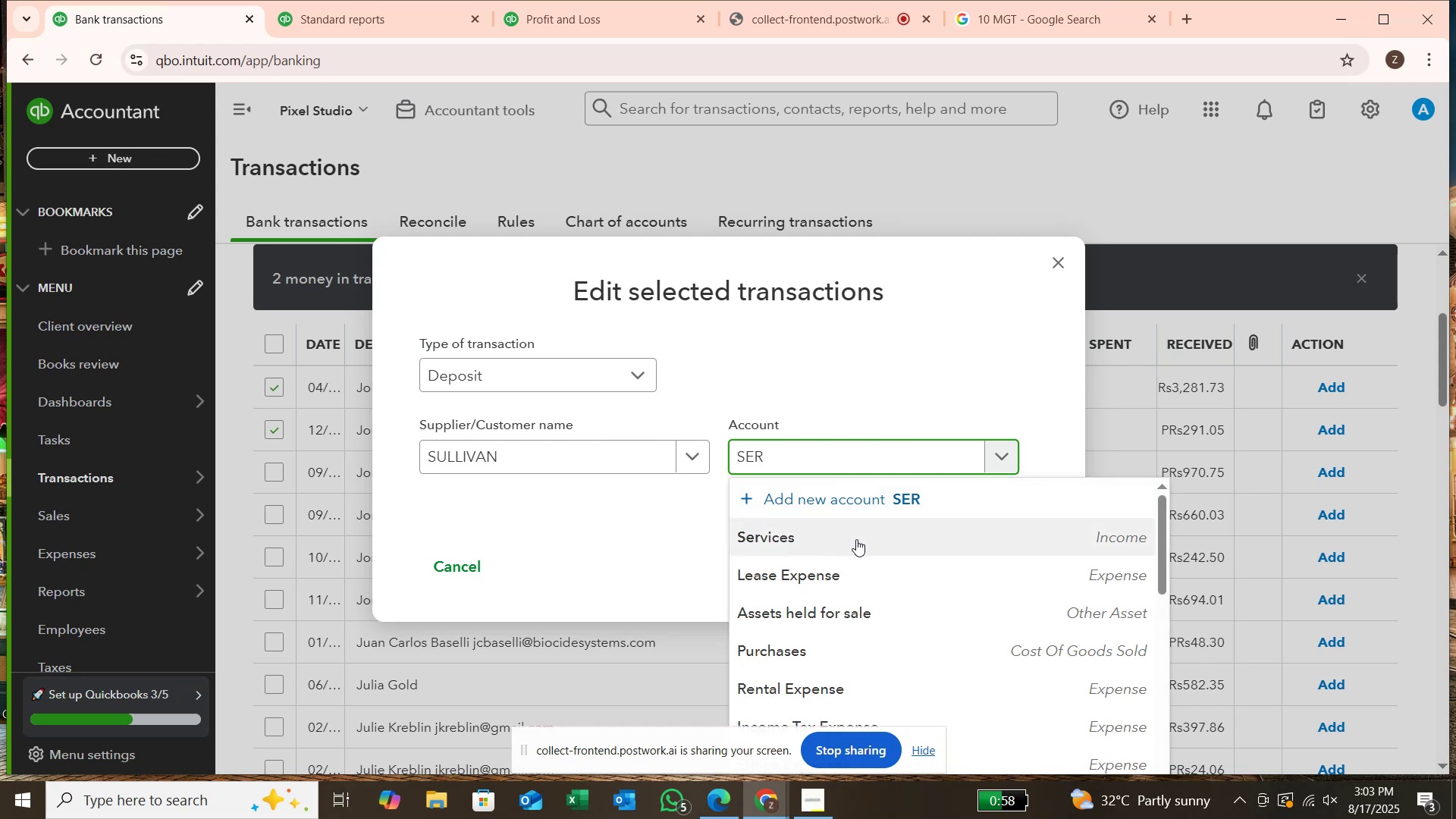 
left_click([857, 541])
 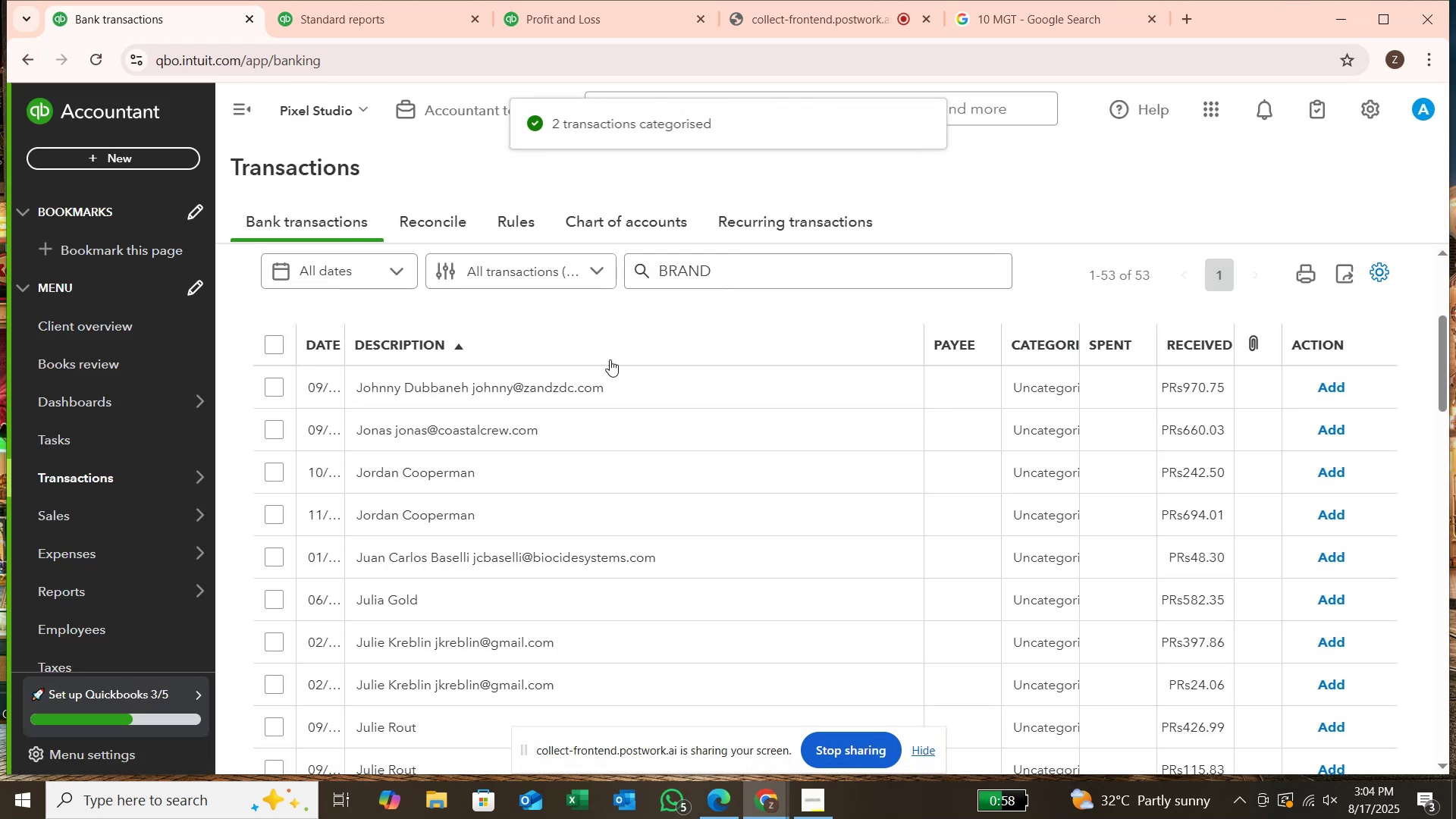 
left_click([271, 391])
 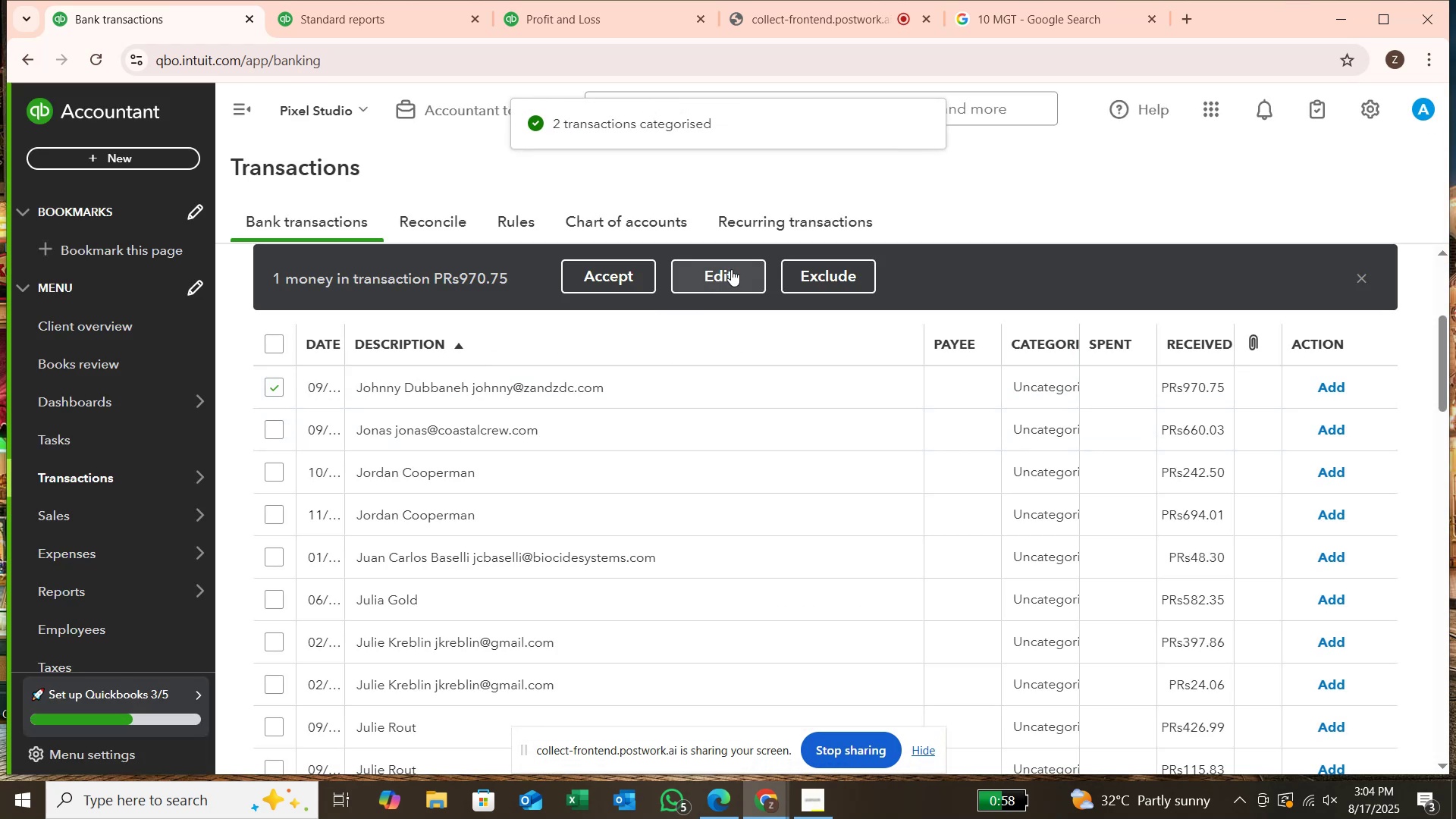 
left_click([732, 268])
 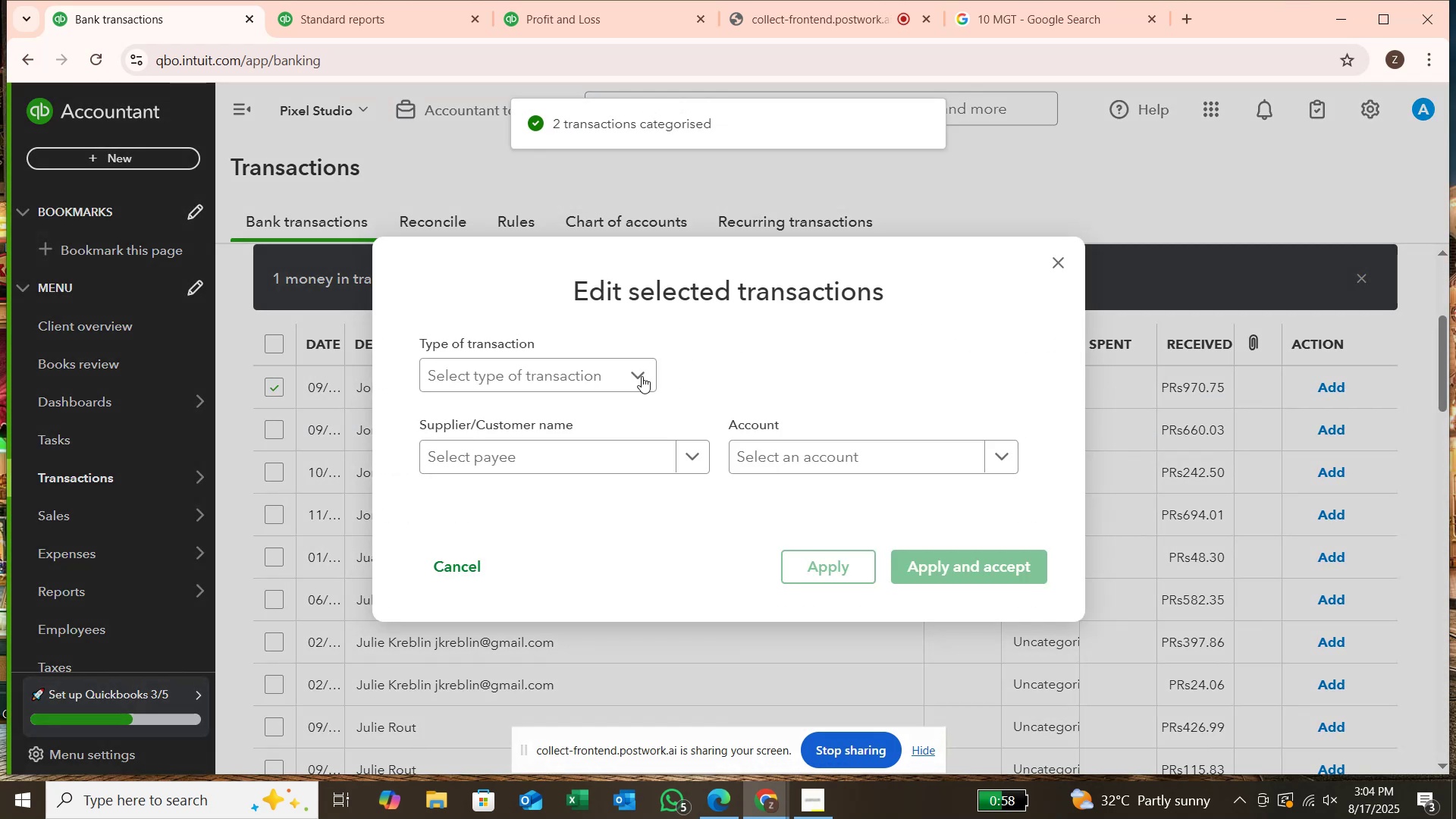 
left_click([639, 370])
 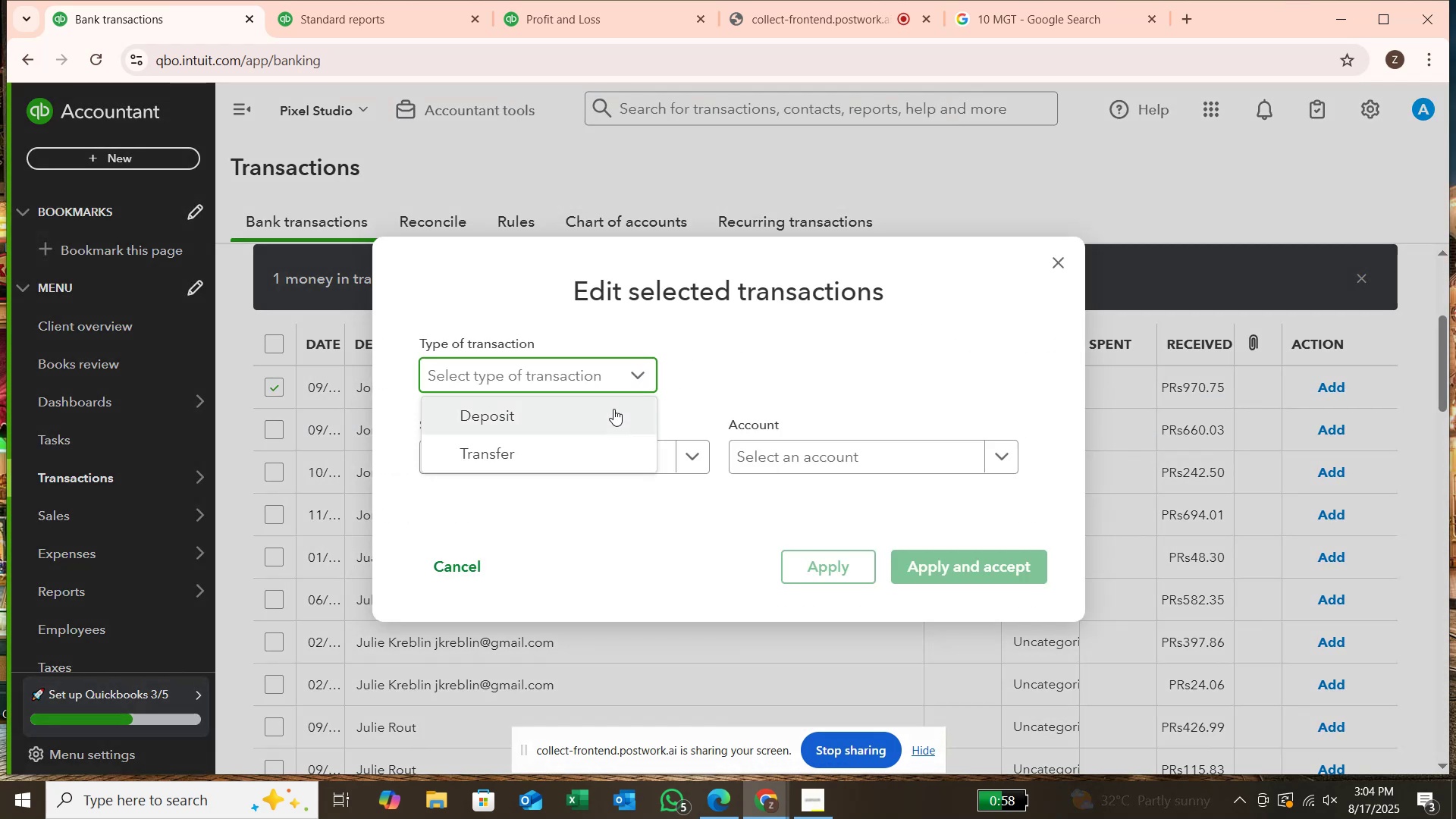 
left_click([613, 409])
 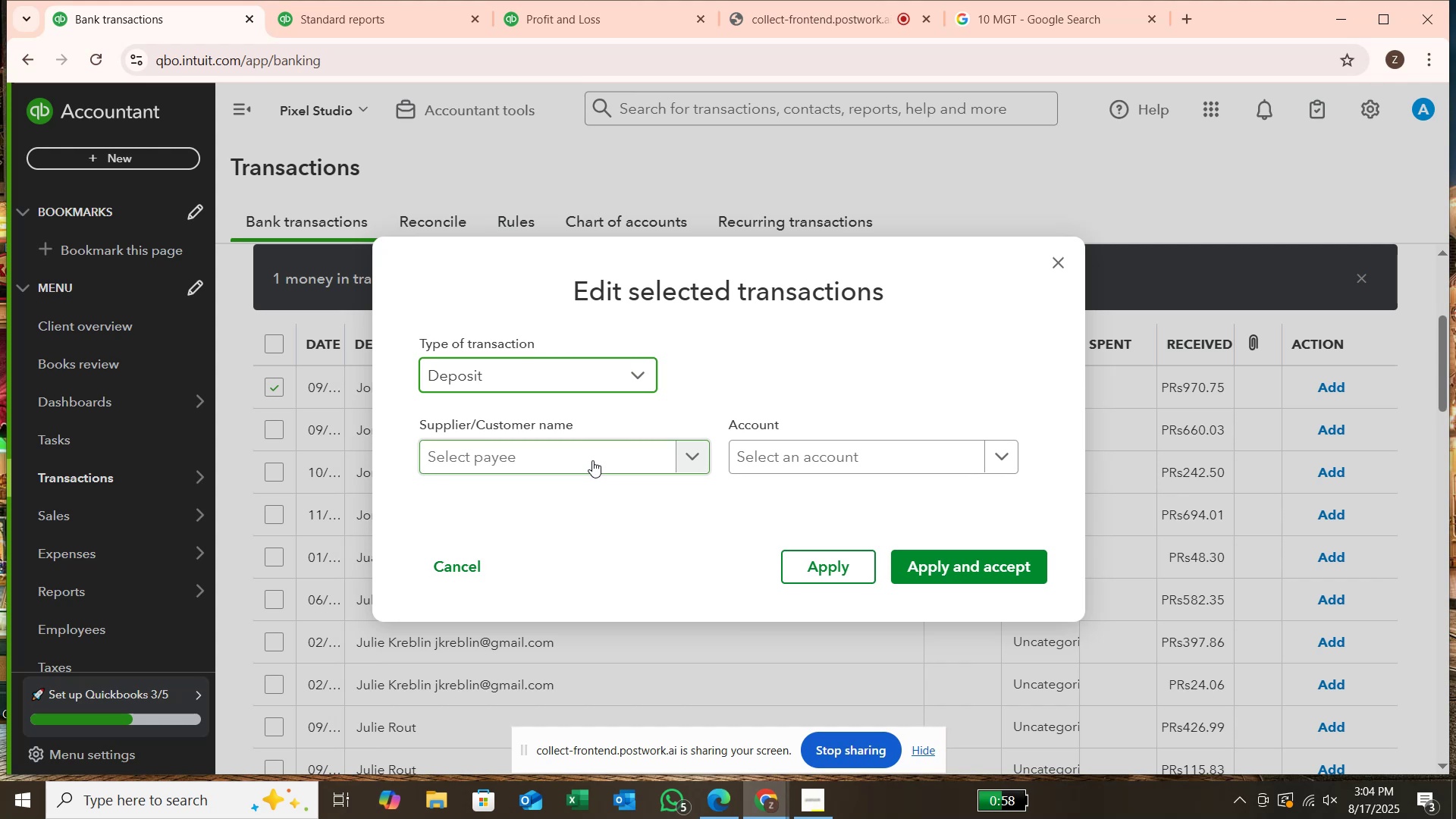 
left_click([592, 460])
 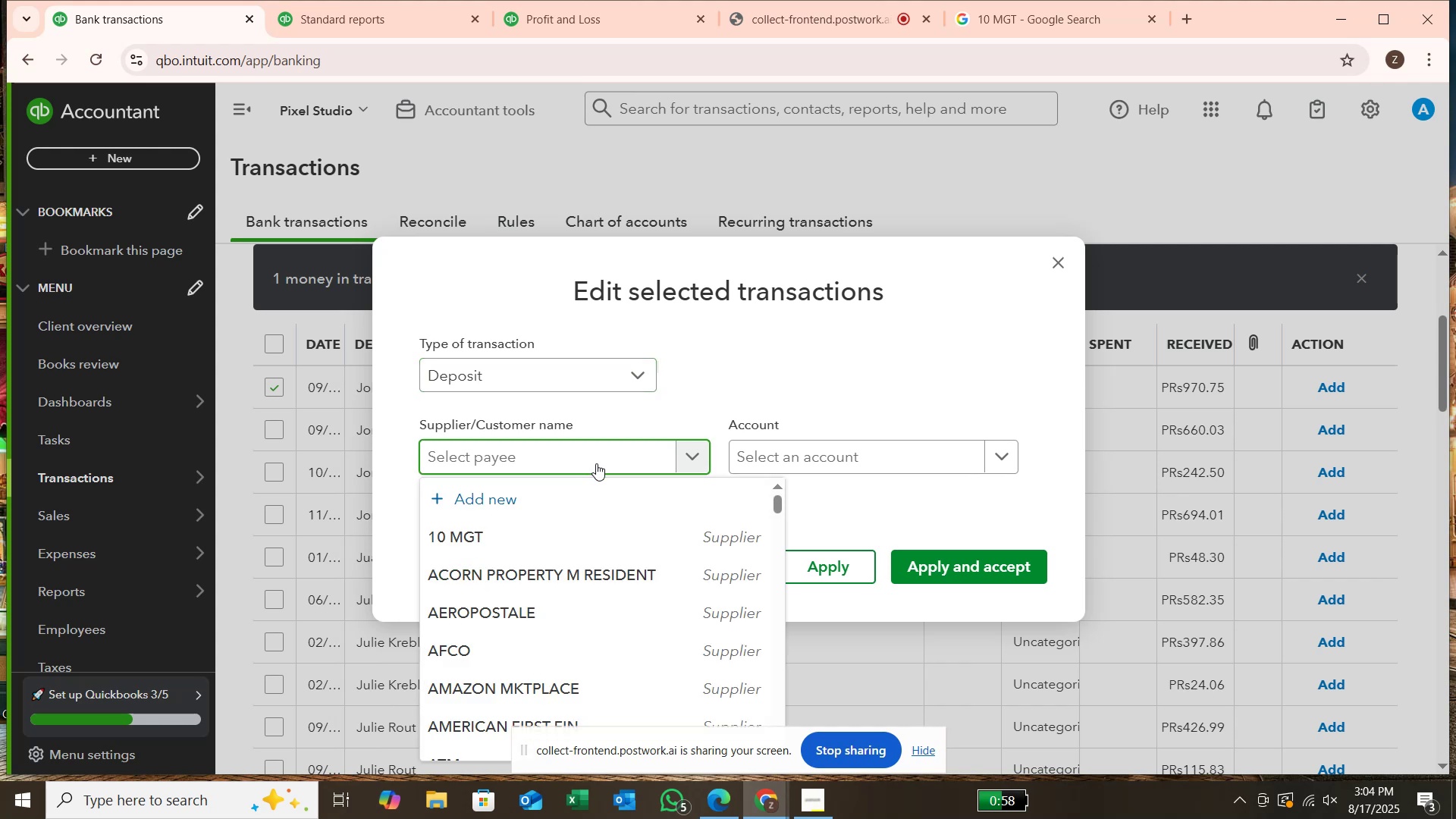 
type(DUBBANEH)
 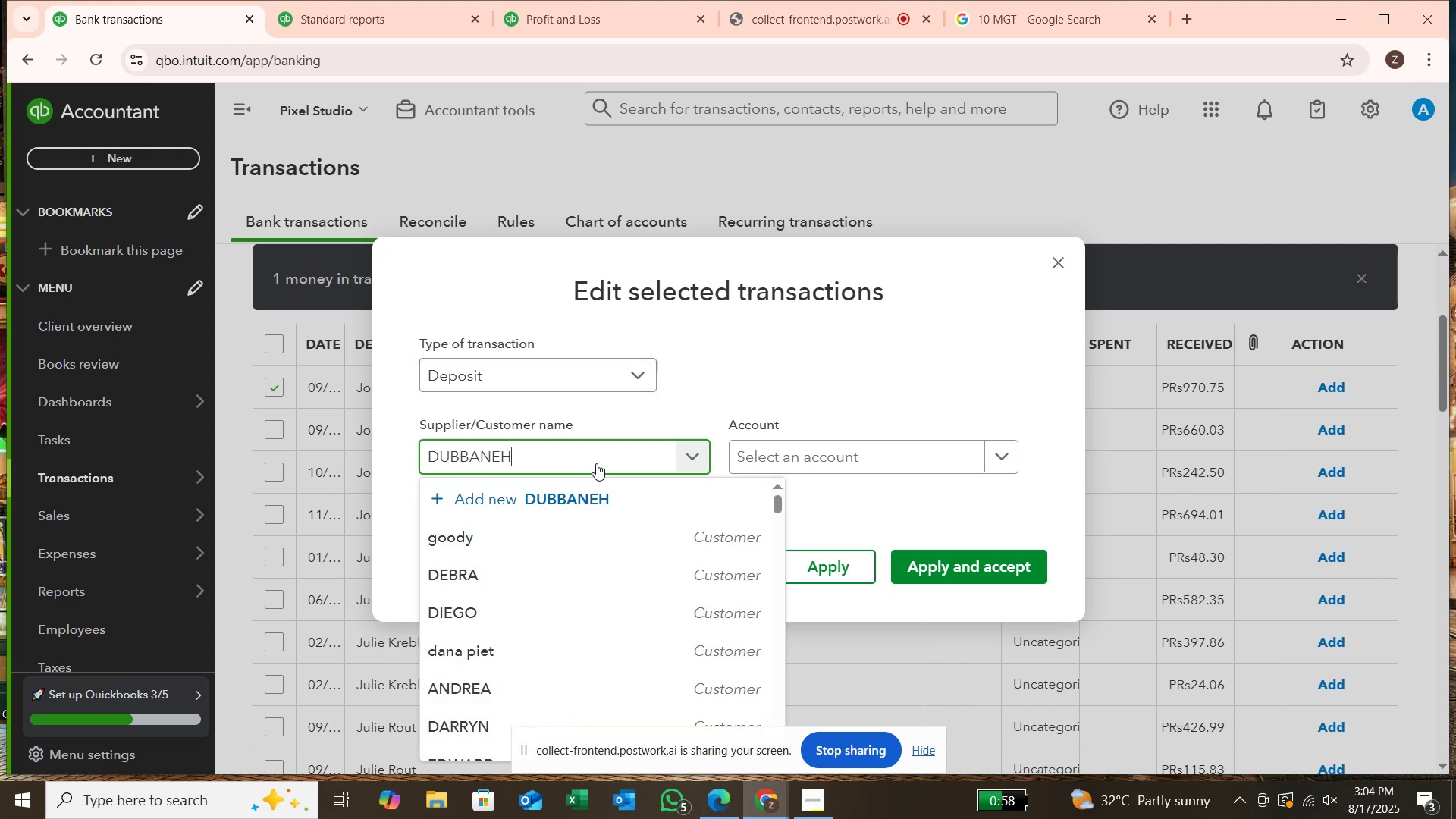 
key(Enter)
 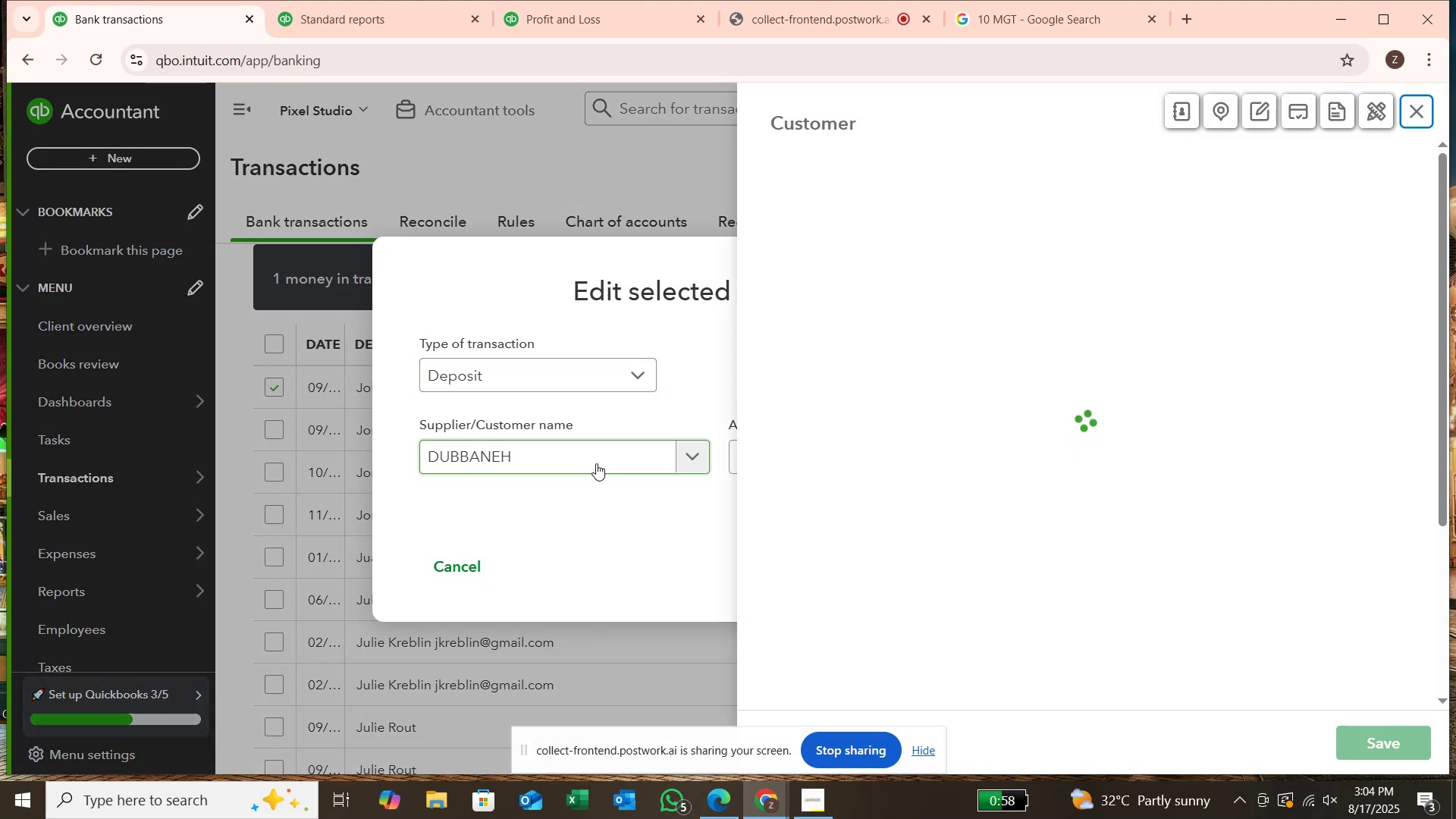 
key(Enter)
 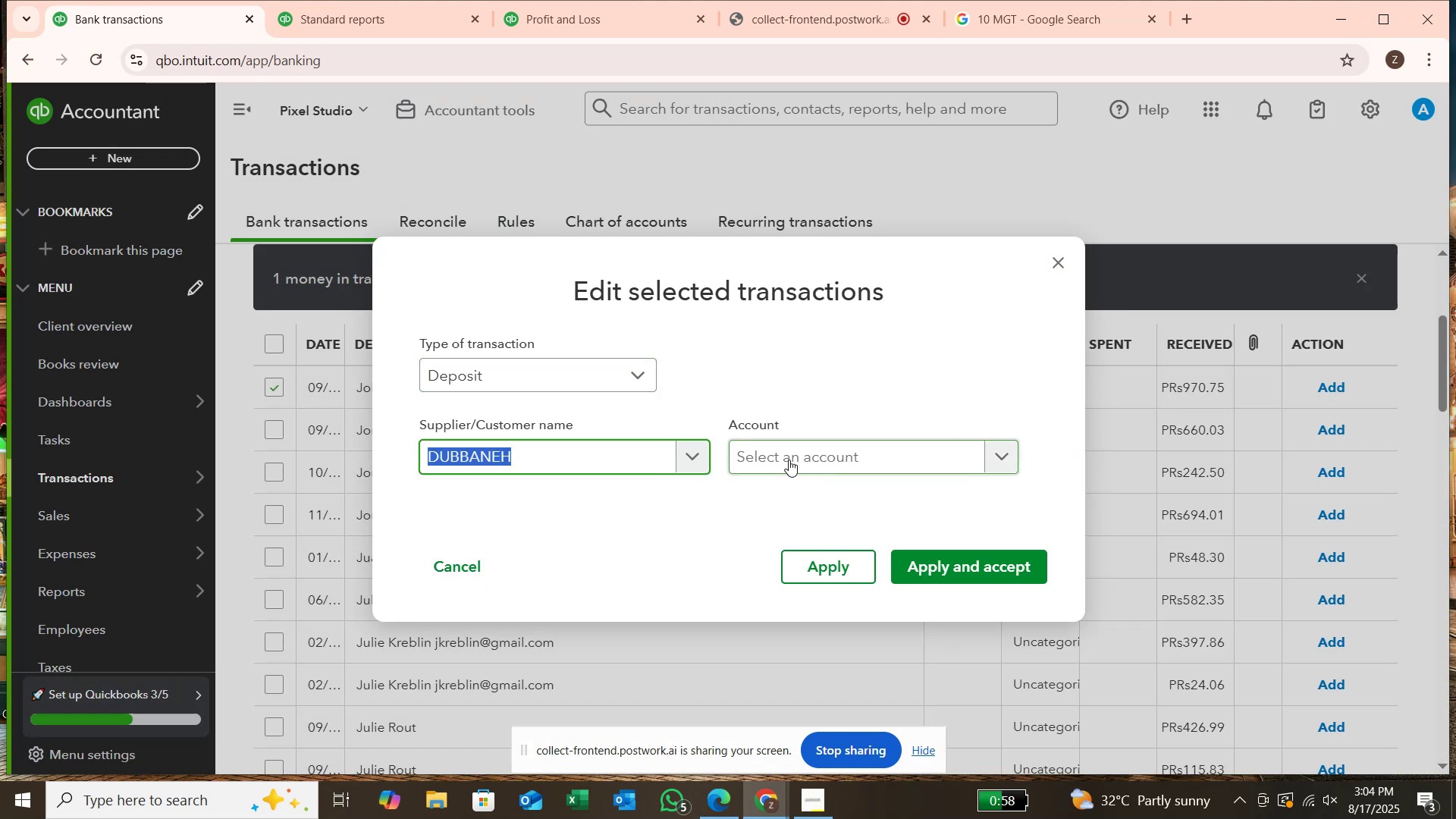 
type(SER)
 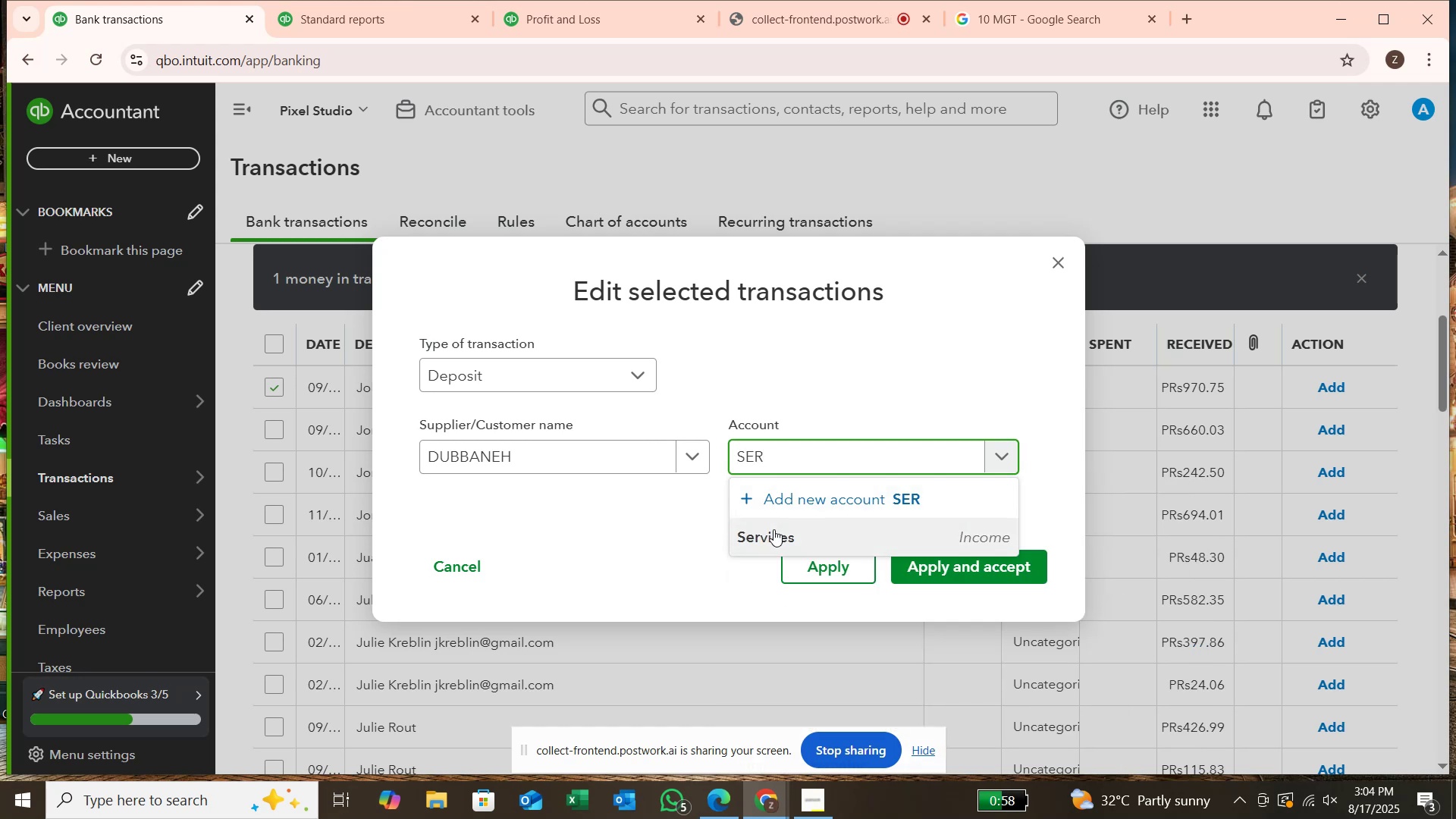 
left_click([774, 529])
 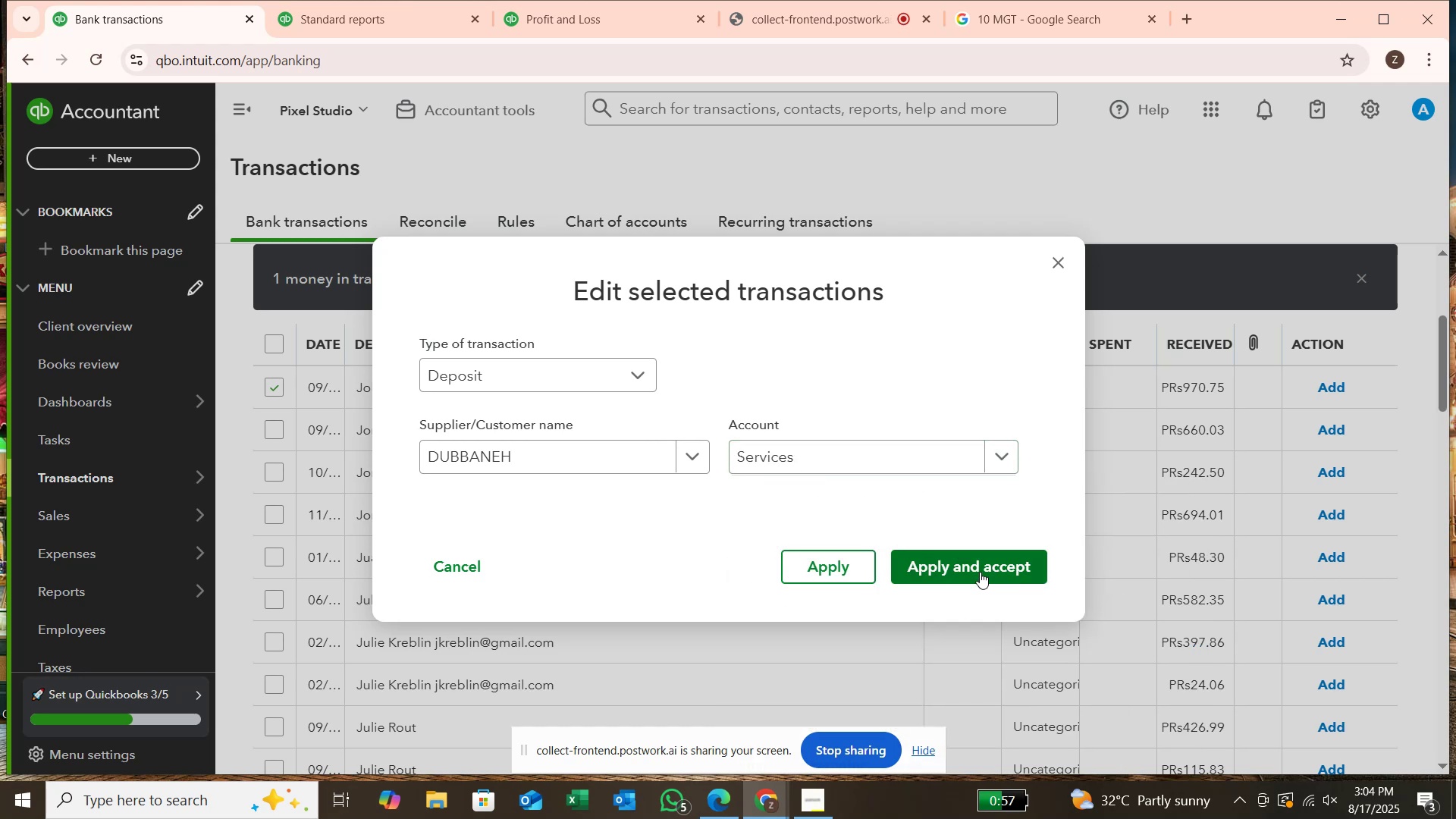 
left_click([981, 571])
 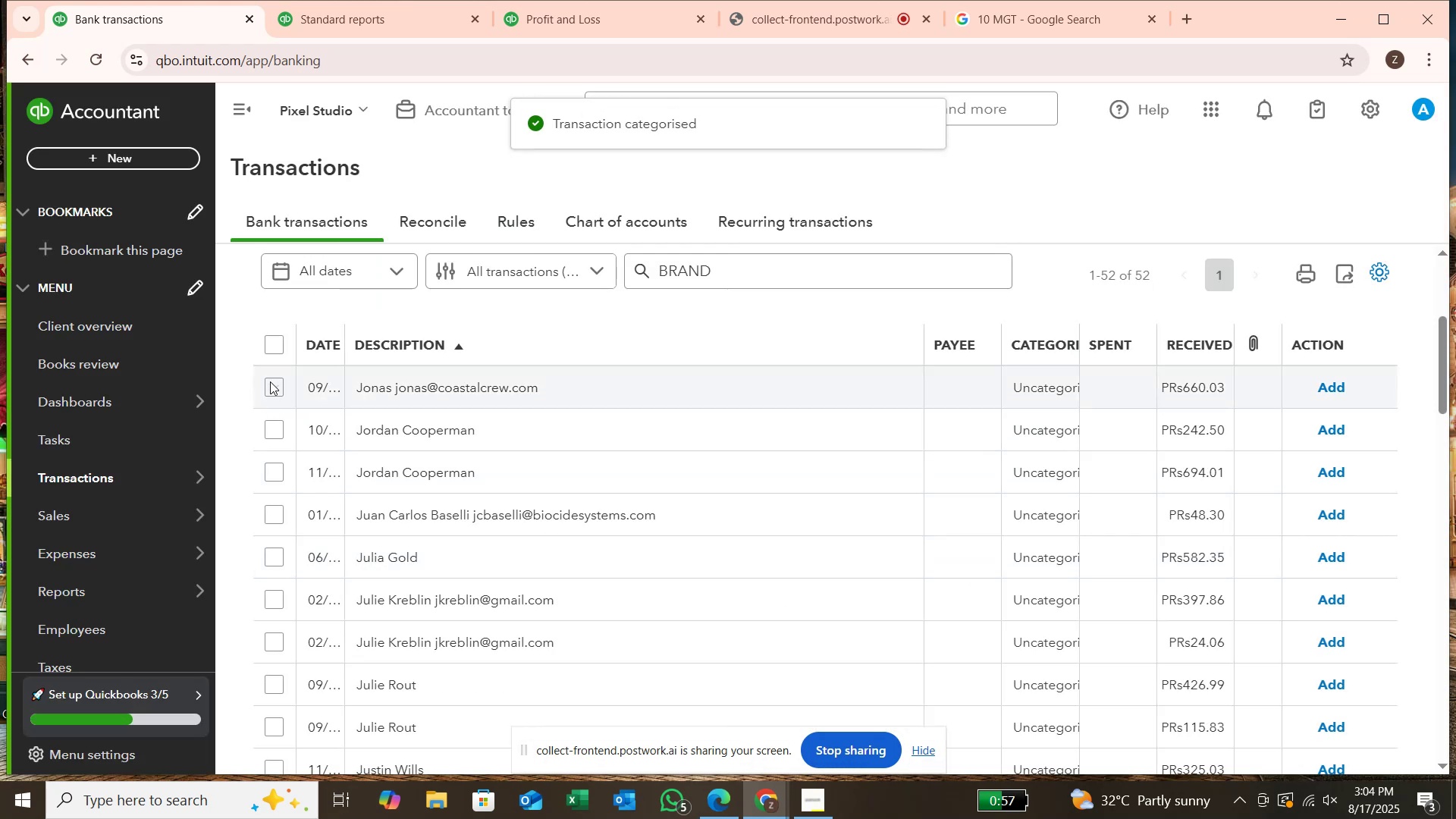 
left_click([270, 380])
 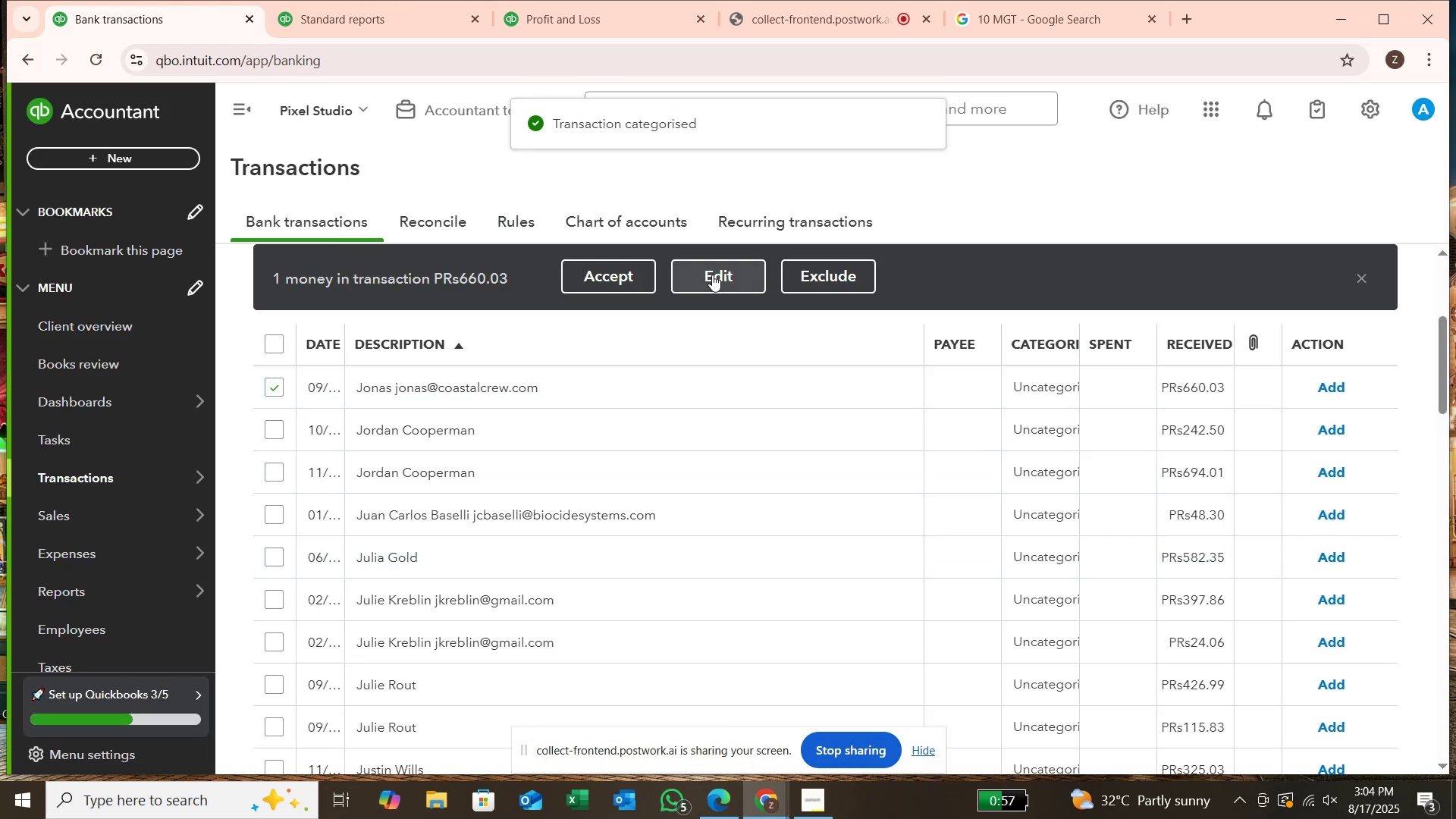 
left_click([712, 275])
 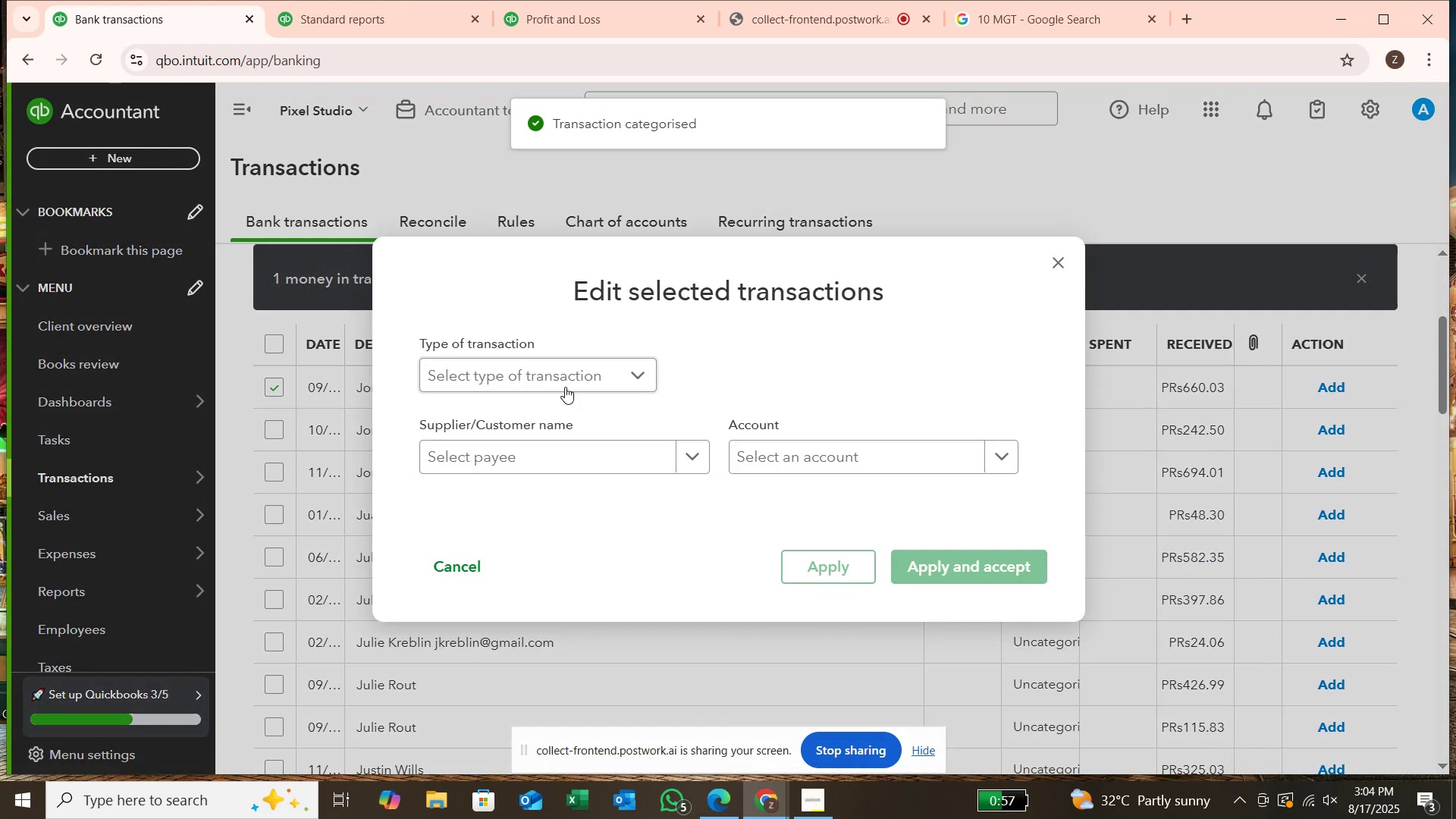 
left_click([562, 388])
 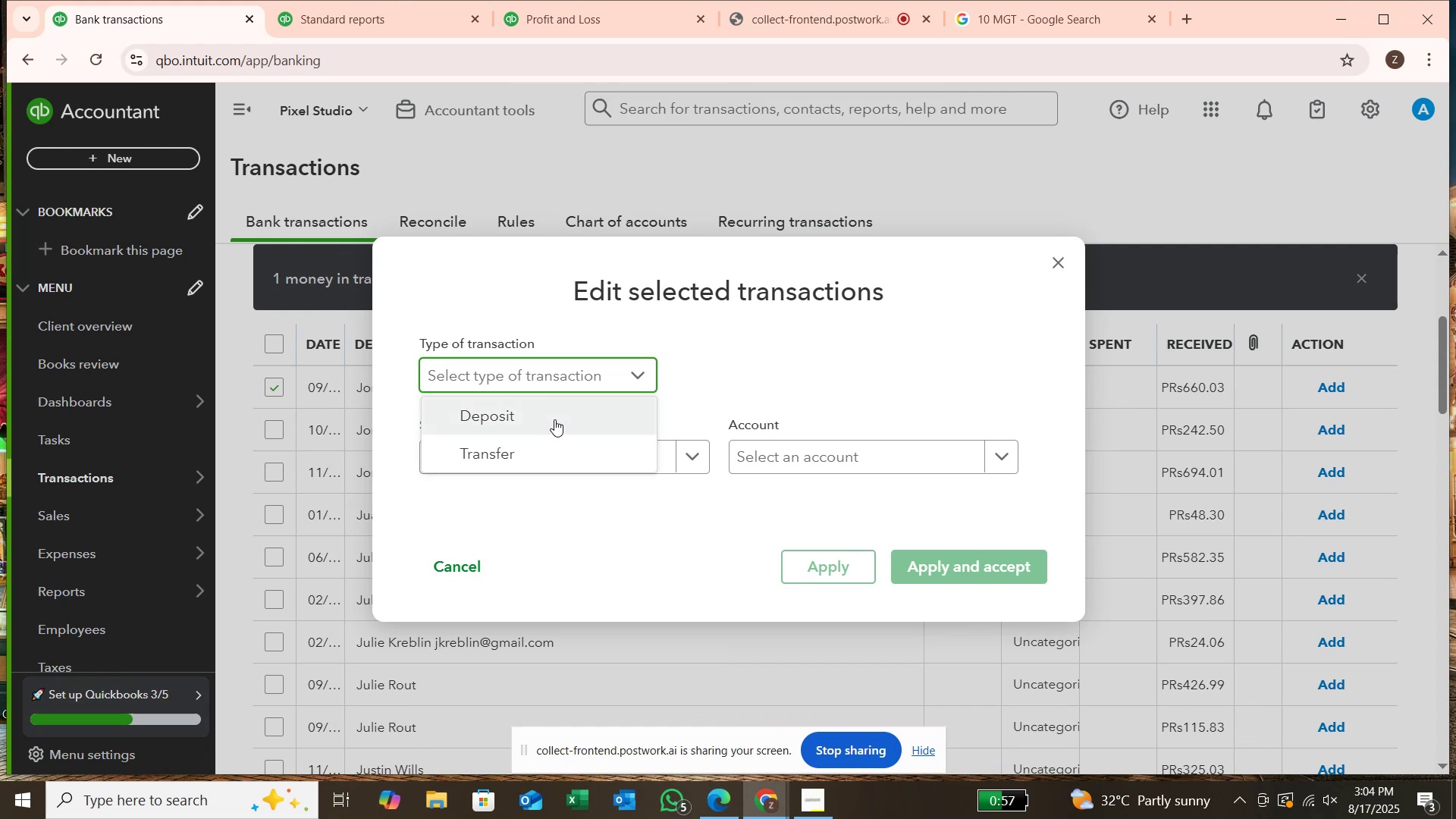 
left_click([554, 419])
 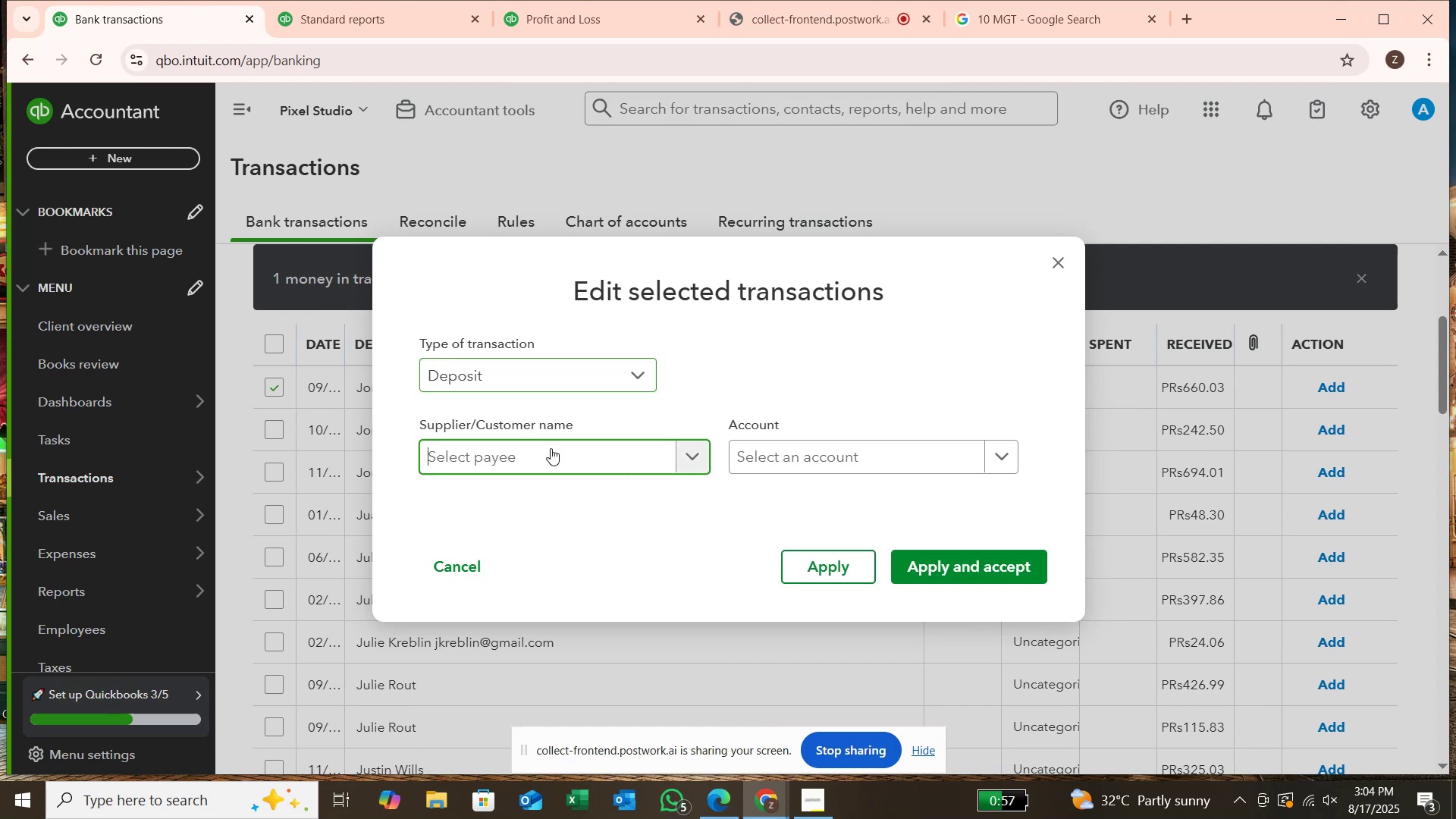 
left_click([551, 448])
 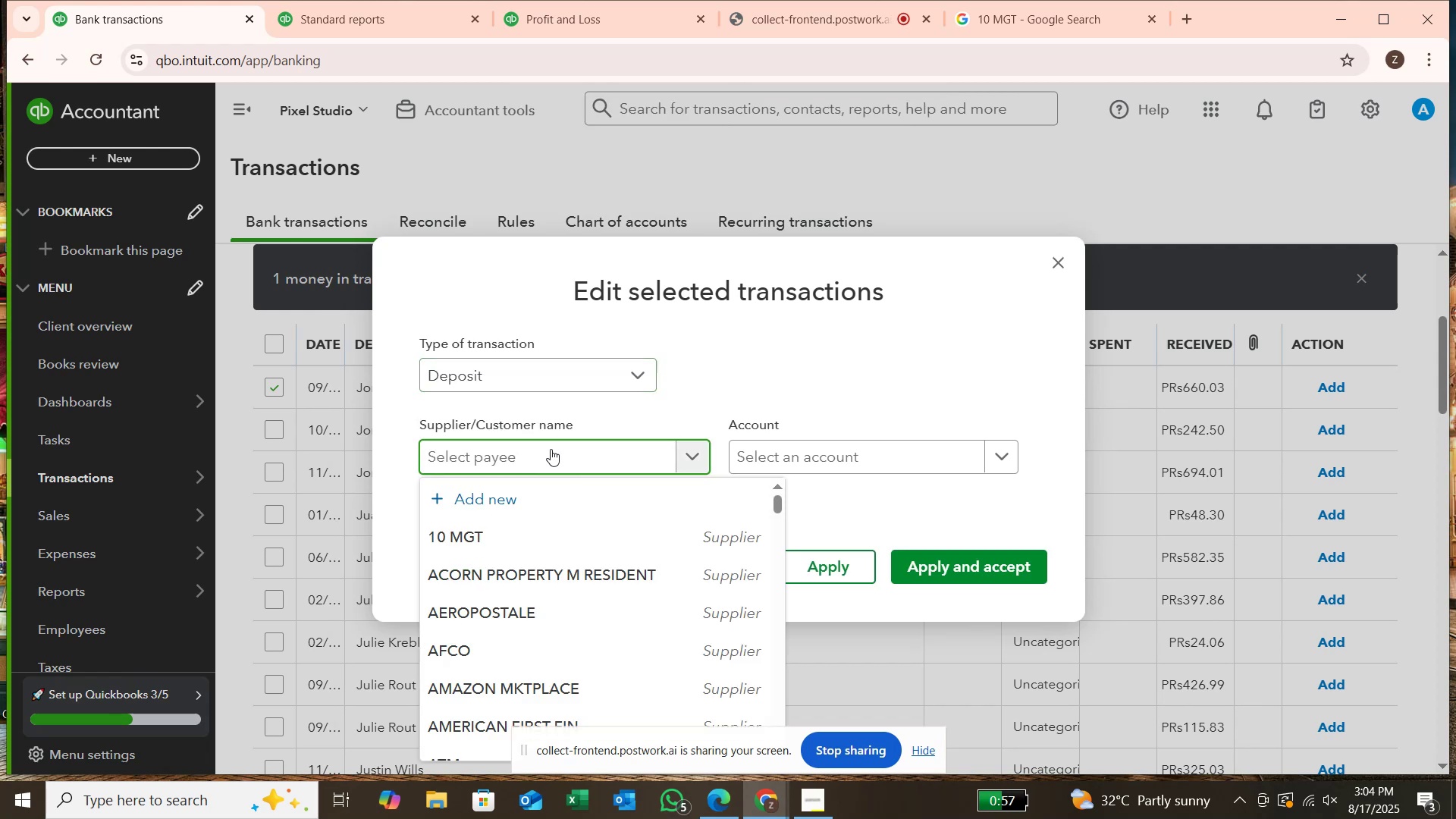 
type(JOHNAS)
 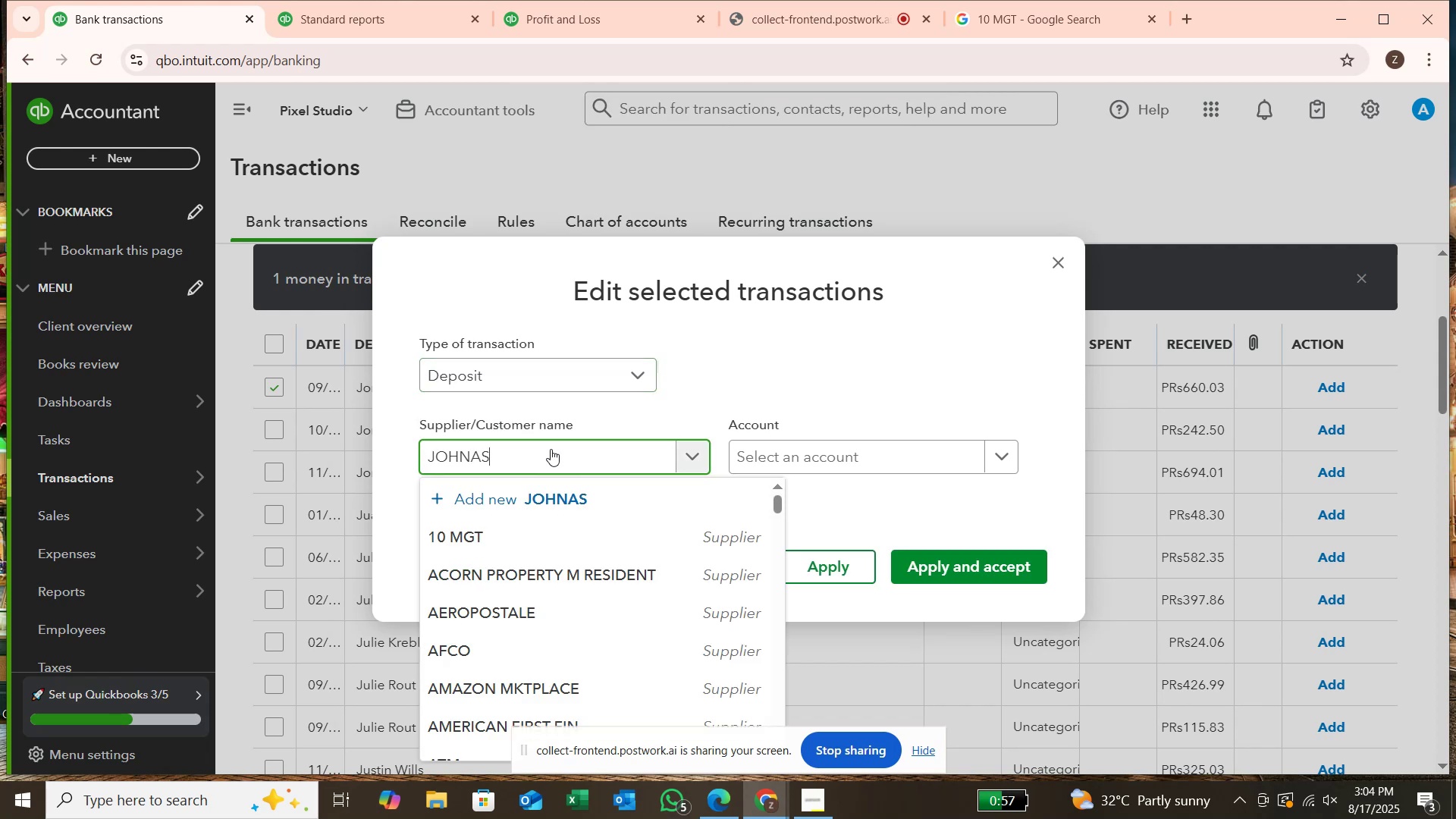 
key(Enter)
 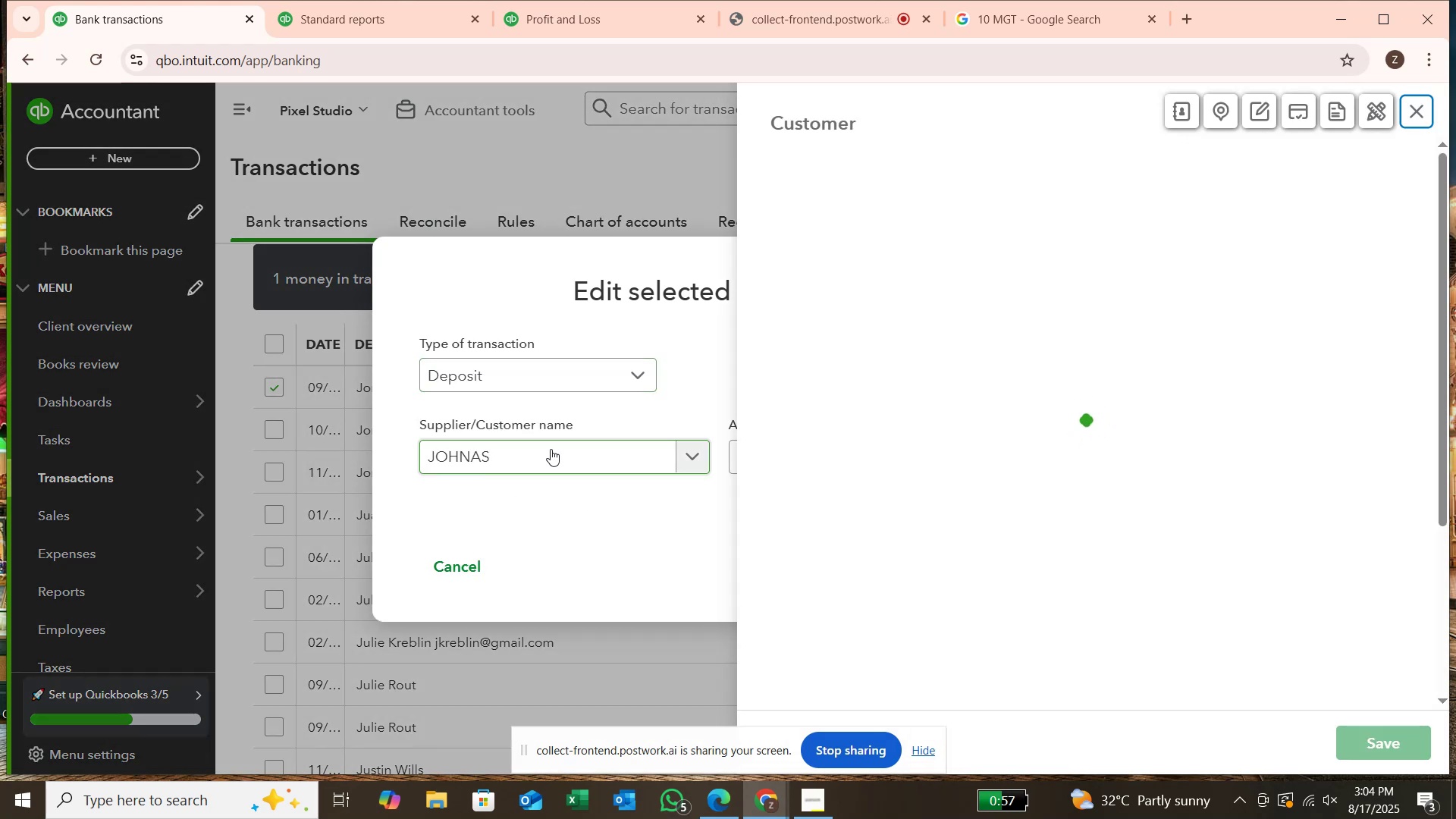 
key(Enter)
 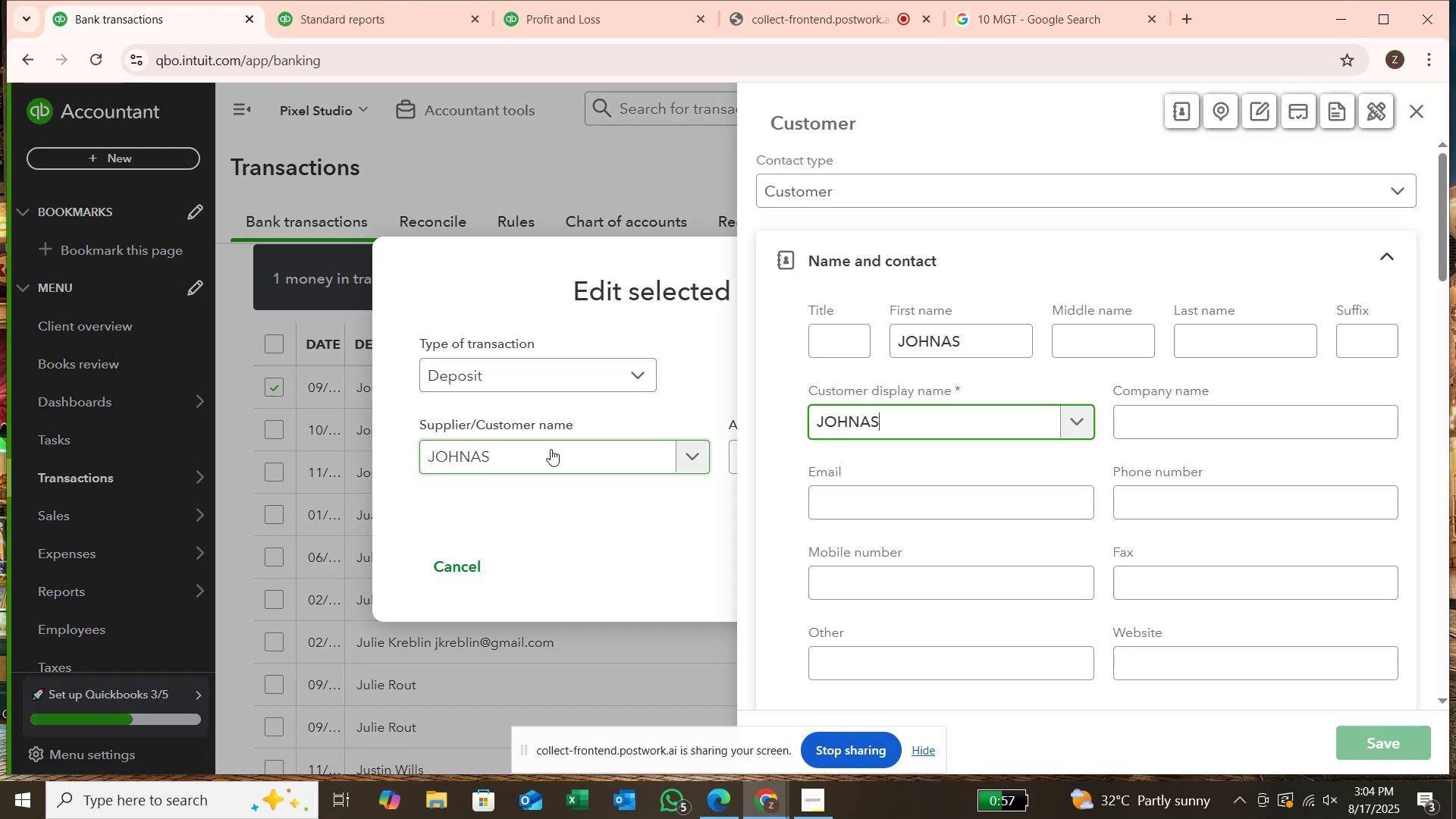 
key(Enter)
 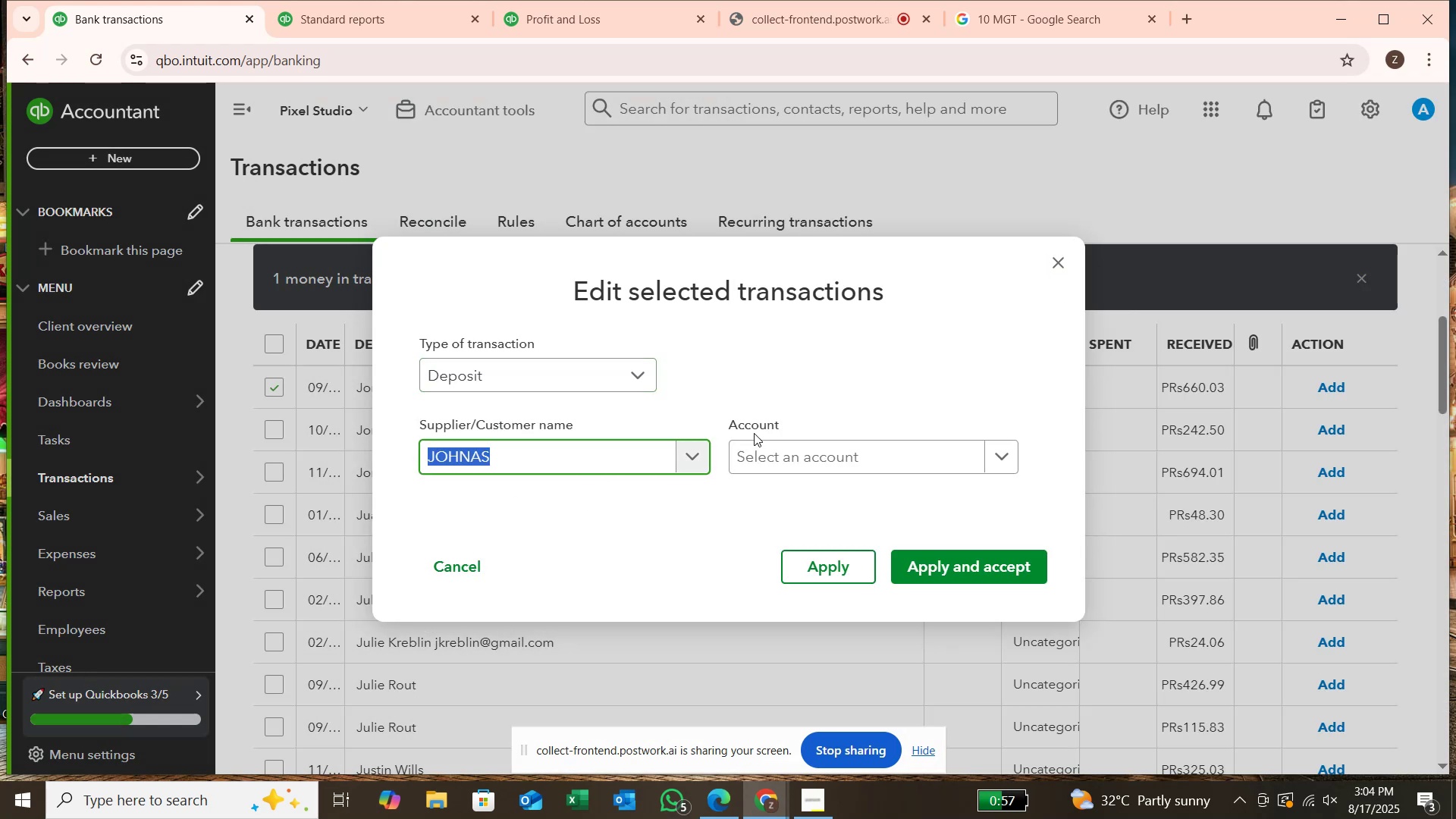 
left_click([772, 453])
 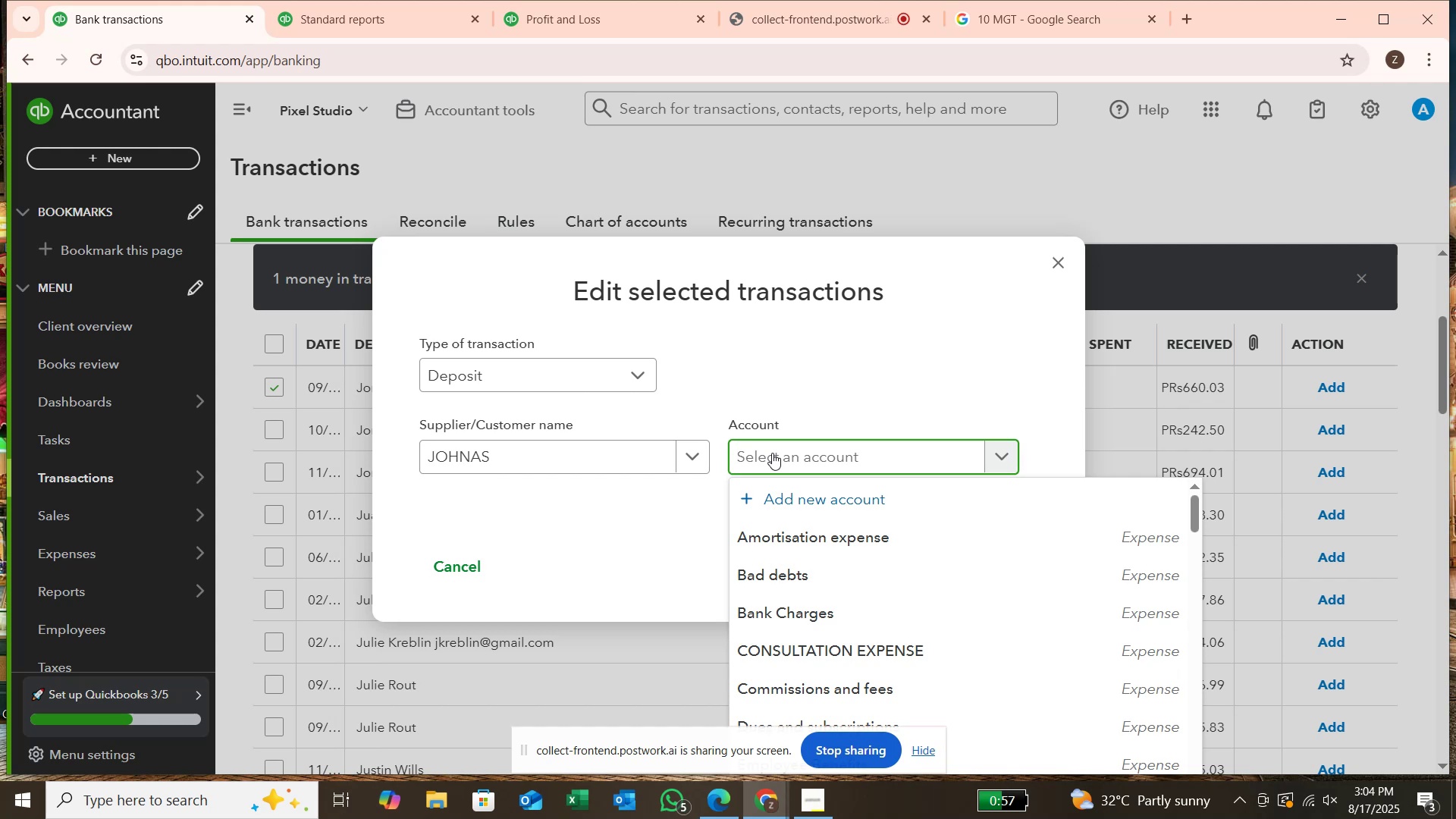 
type(SR)
 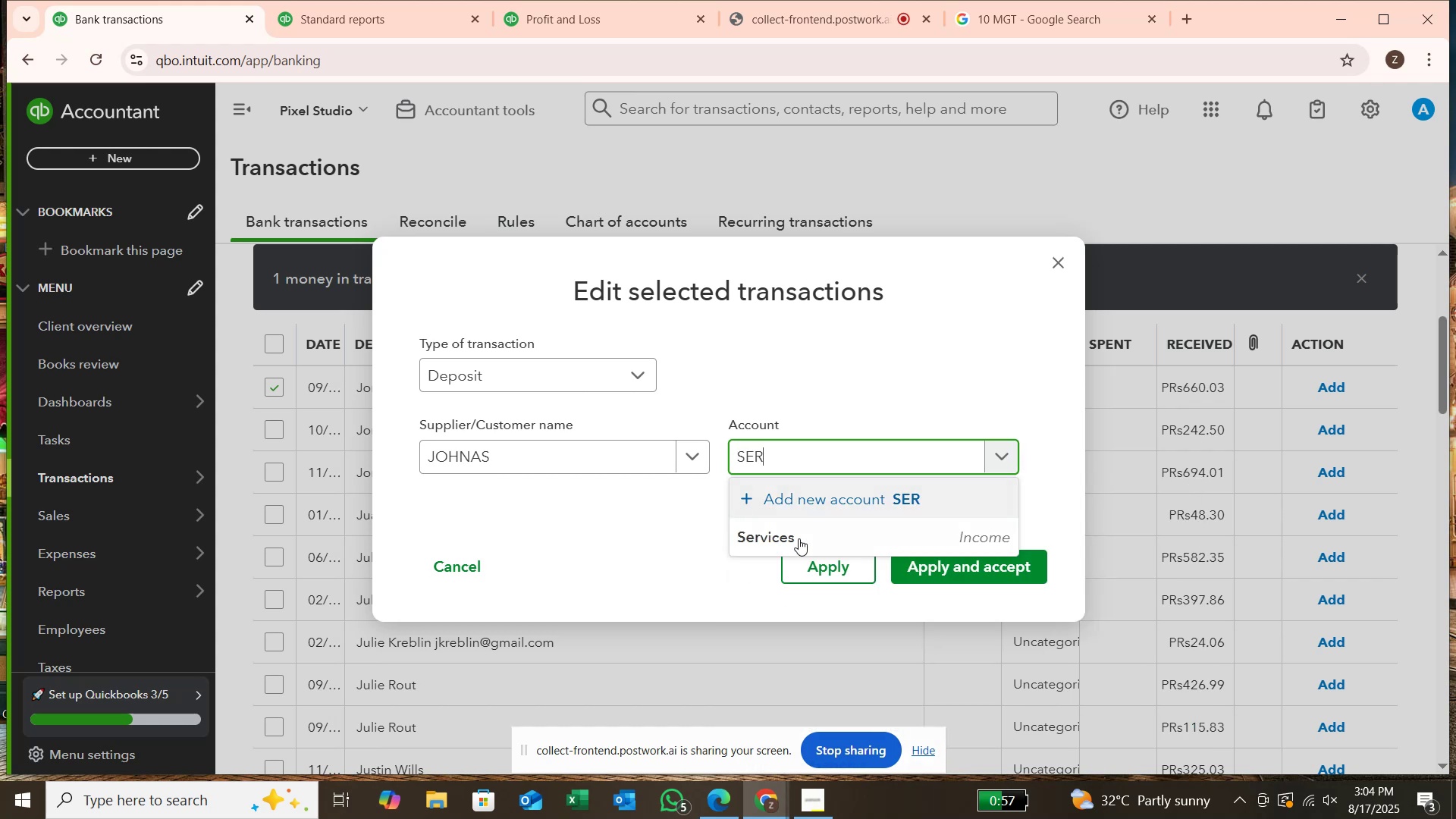 
left_click([843, 528])
 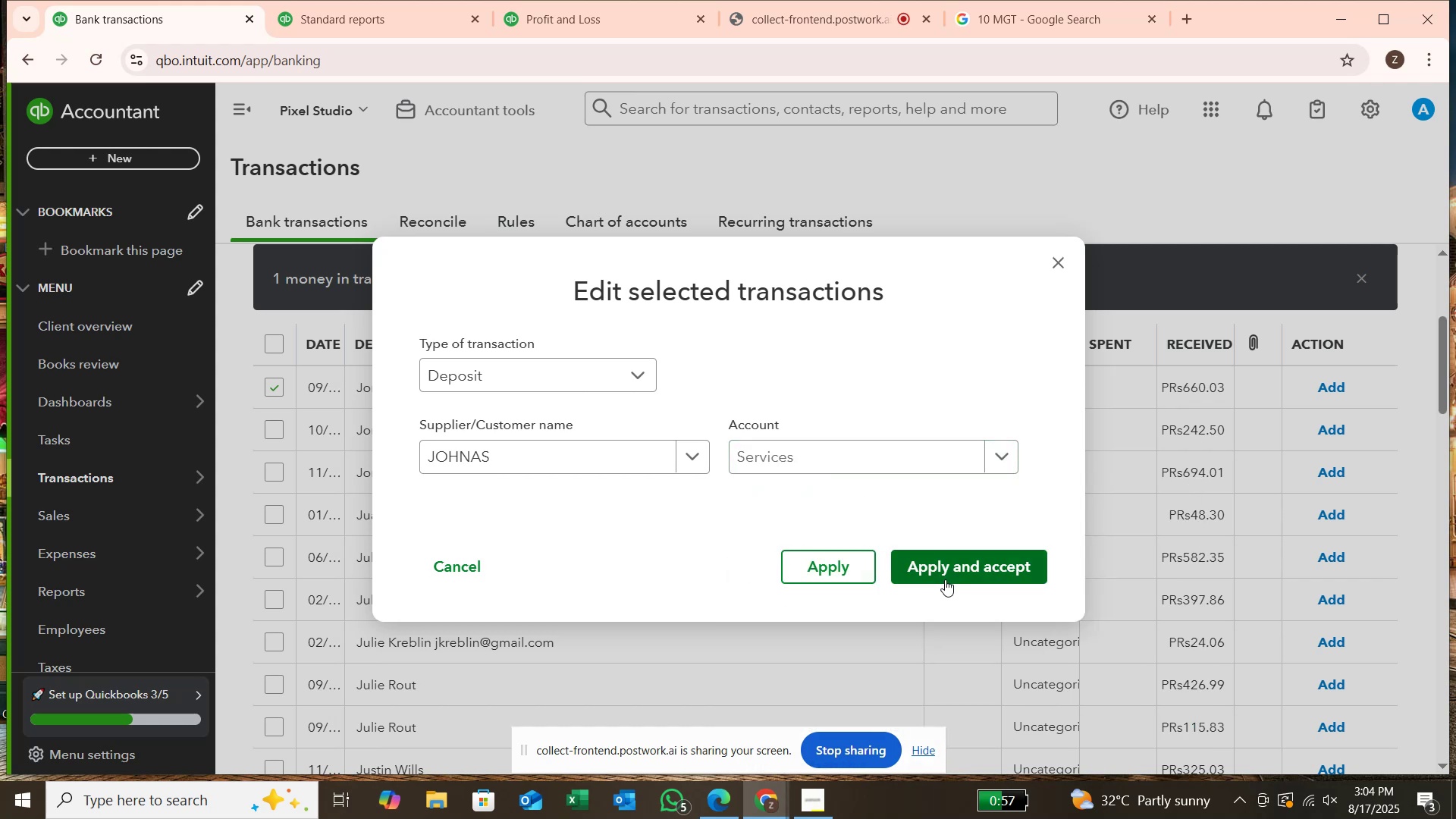 
left_click([945, 579])
 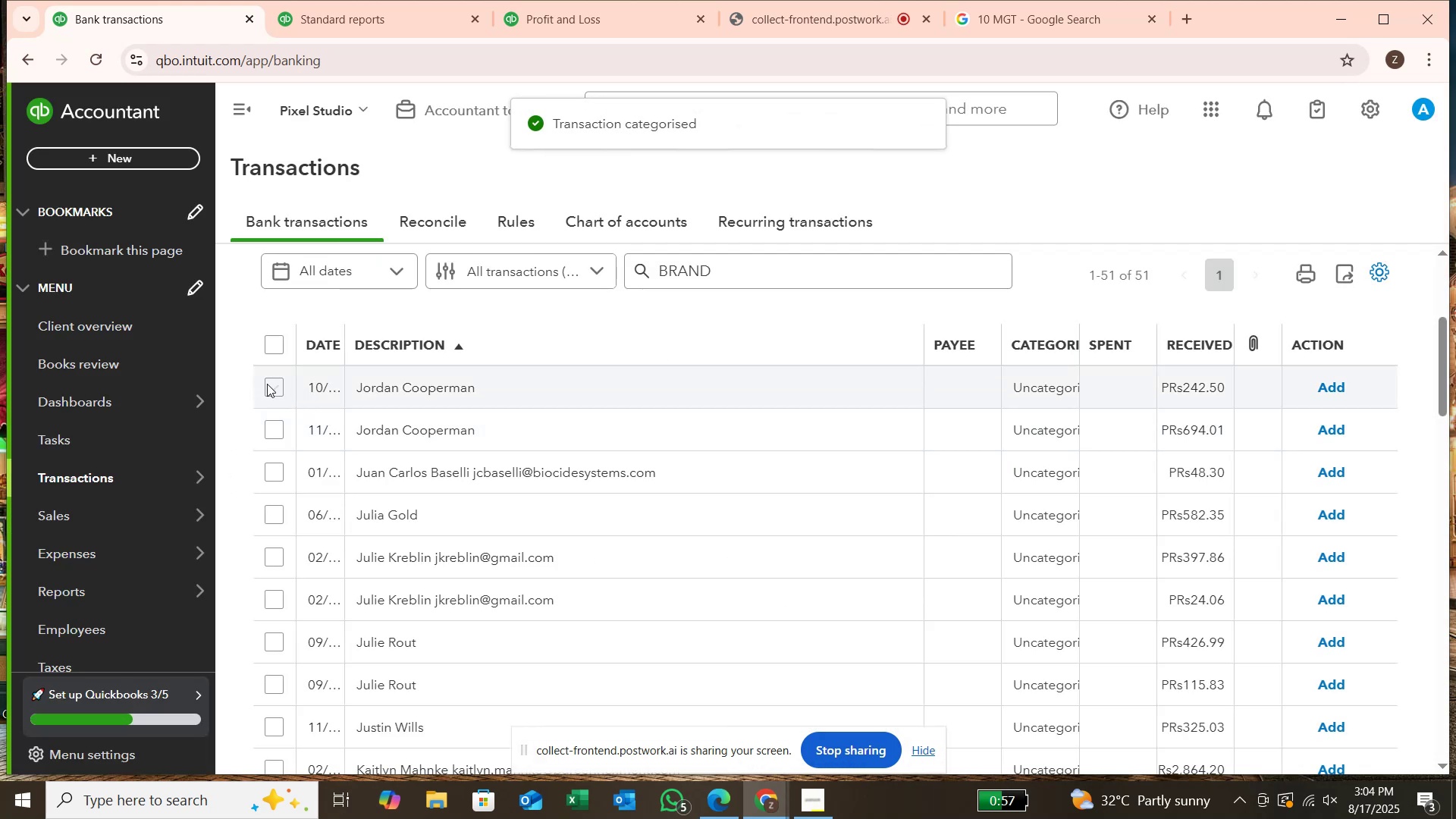 
left_click([266, 386])
 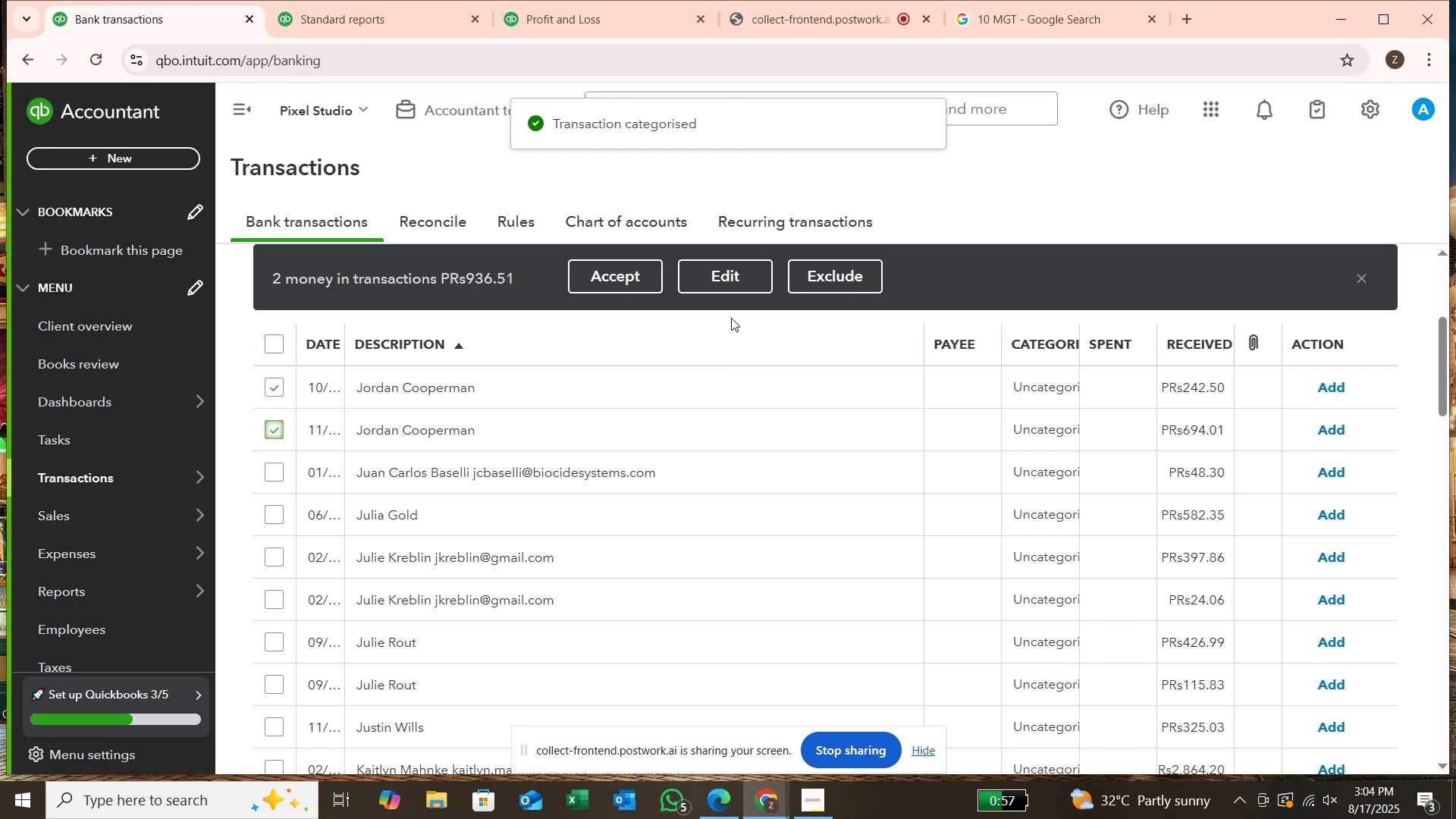 
left_click([743, 273])
 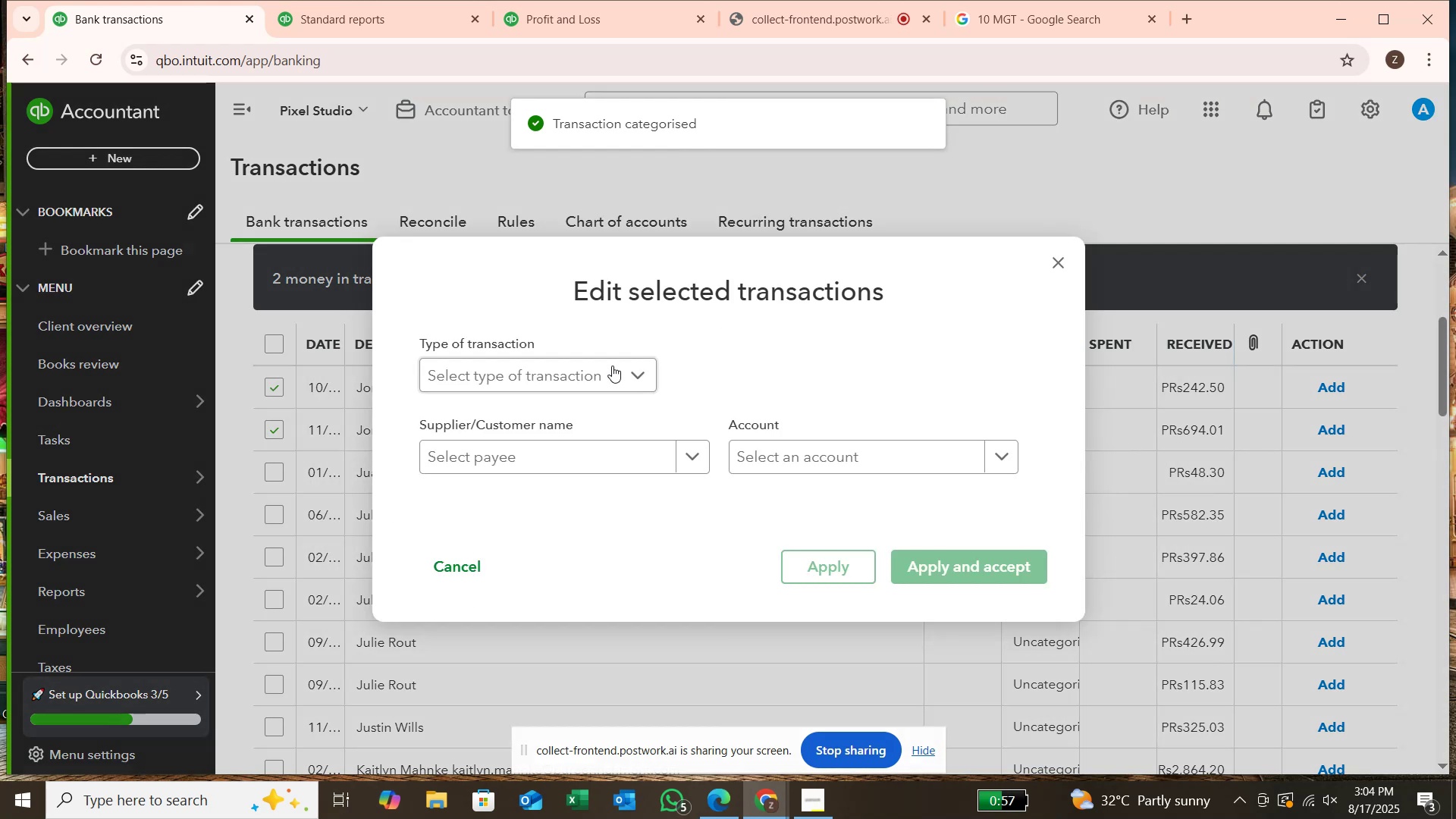 
left_click([611, 366])
 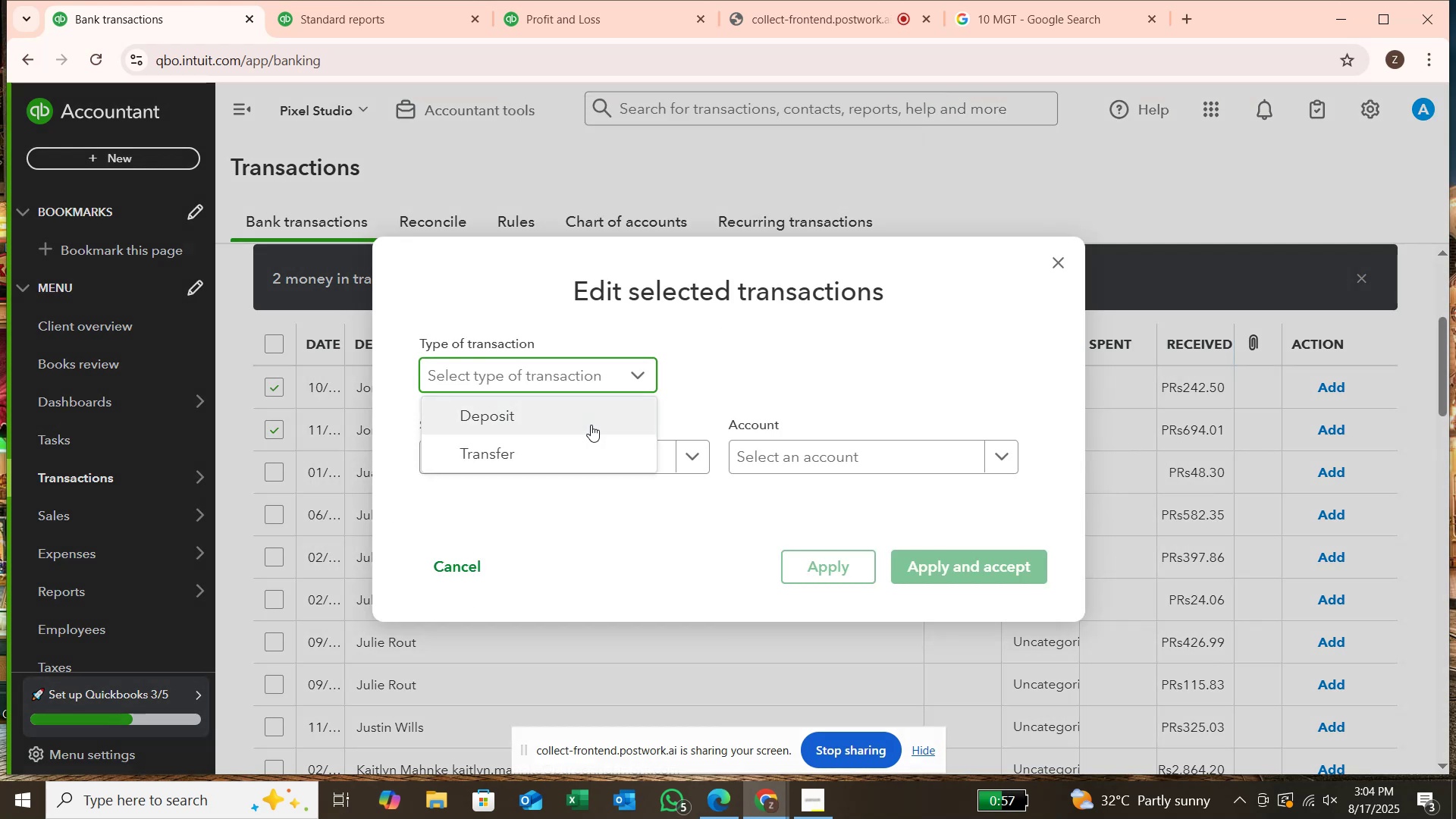 
left_click([591, 425])
 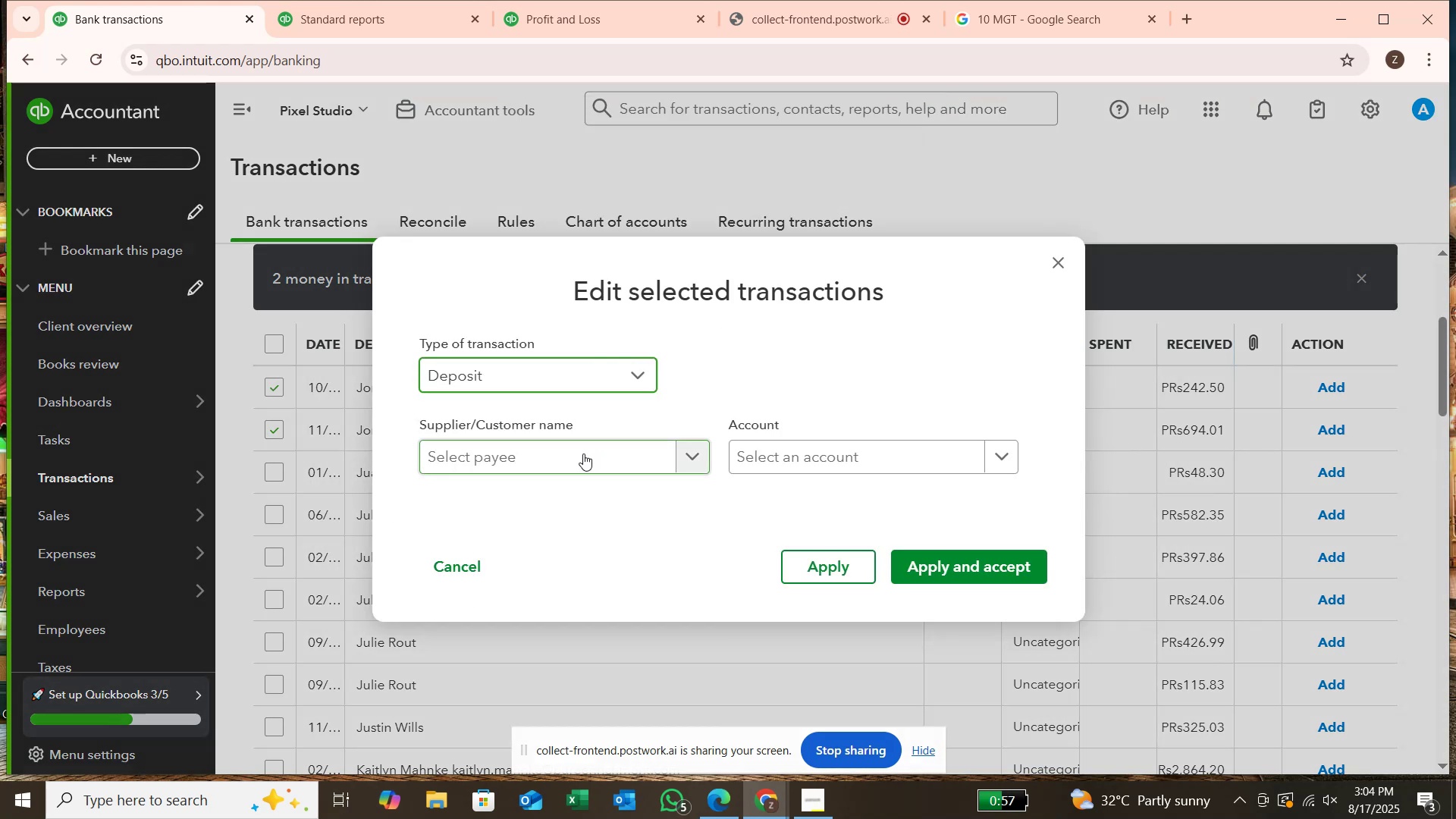 
left_click([583, 453])
 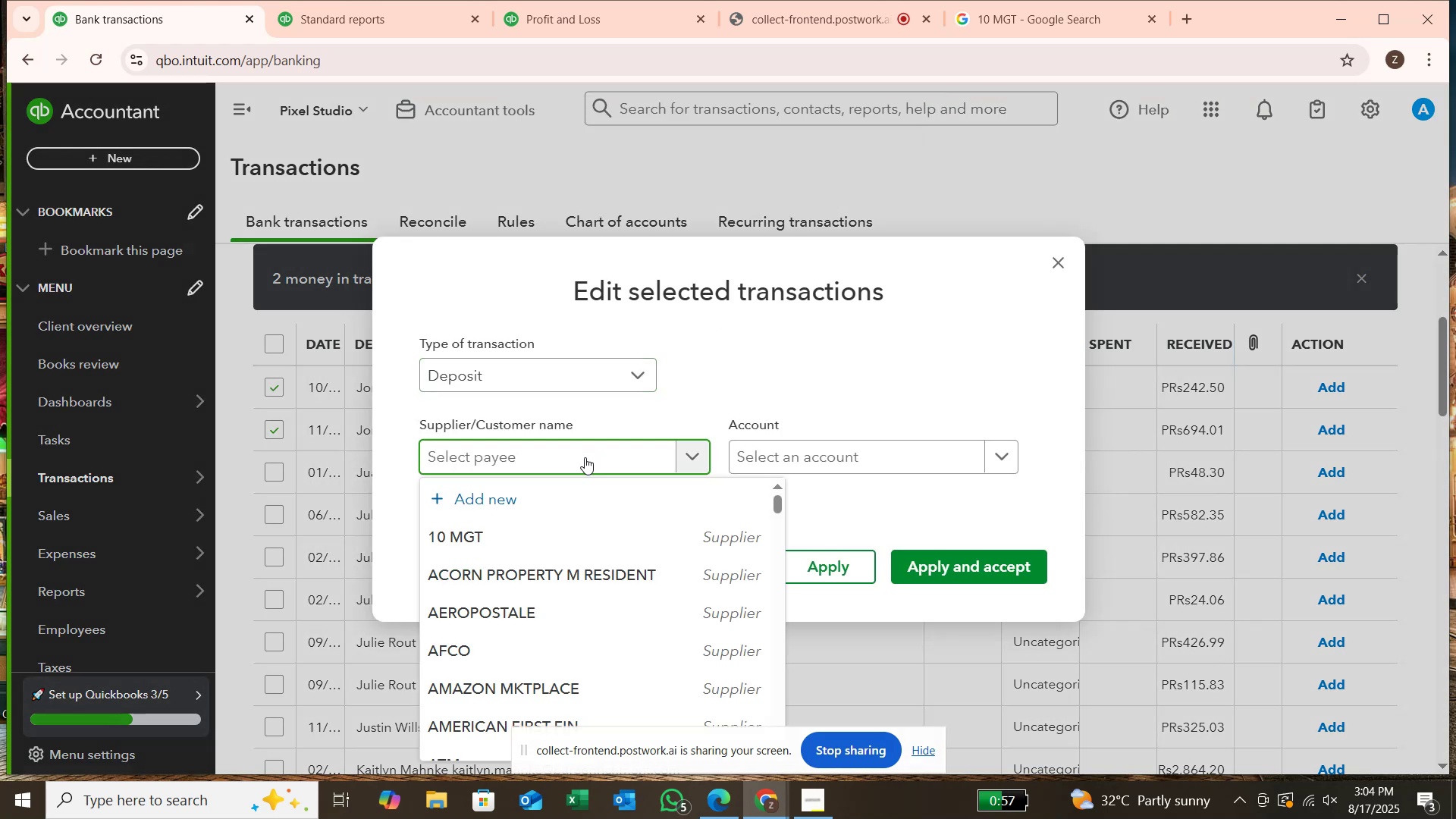 
type(JORDAN)
 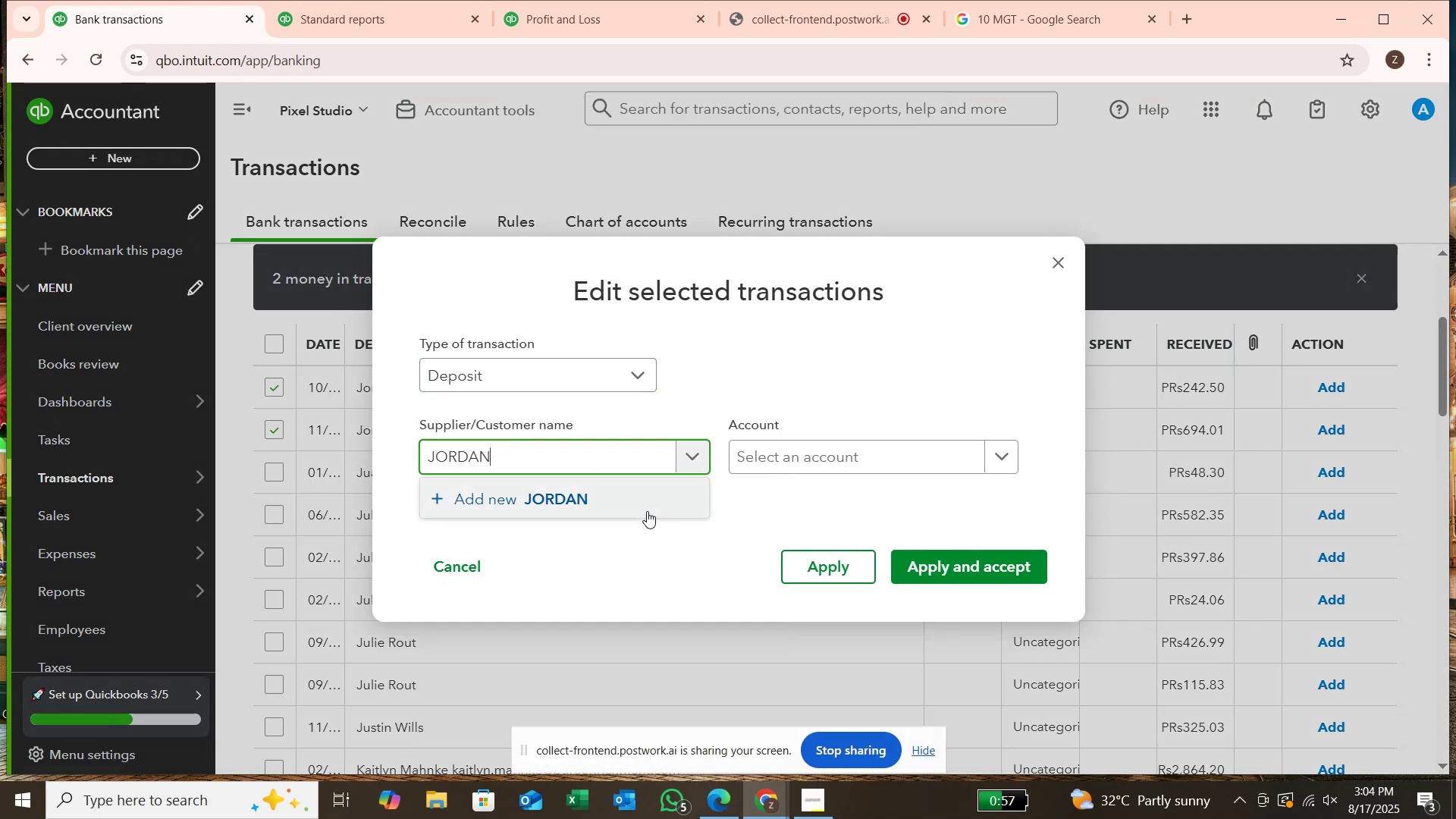 
left_click([654, 494])
 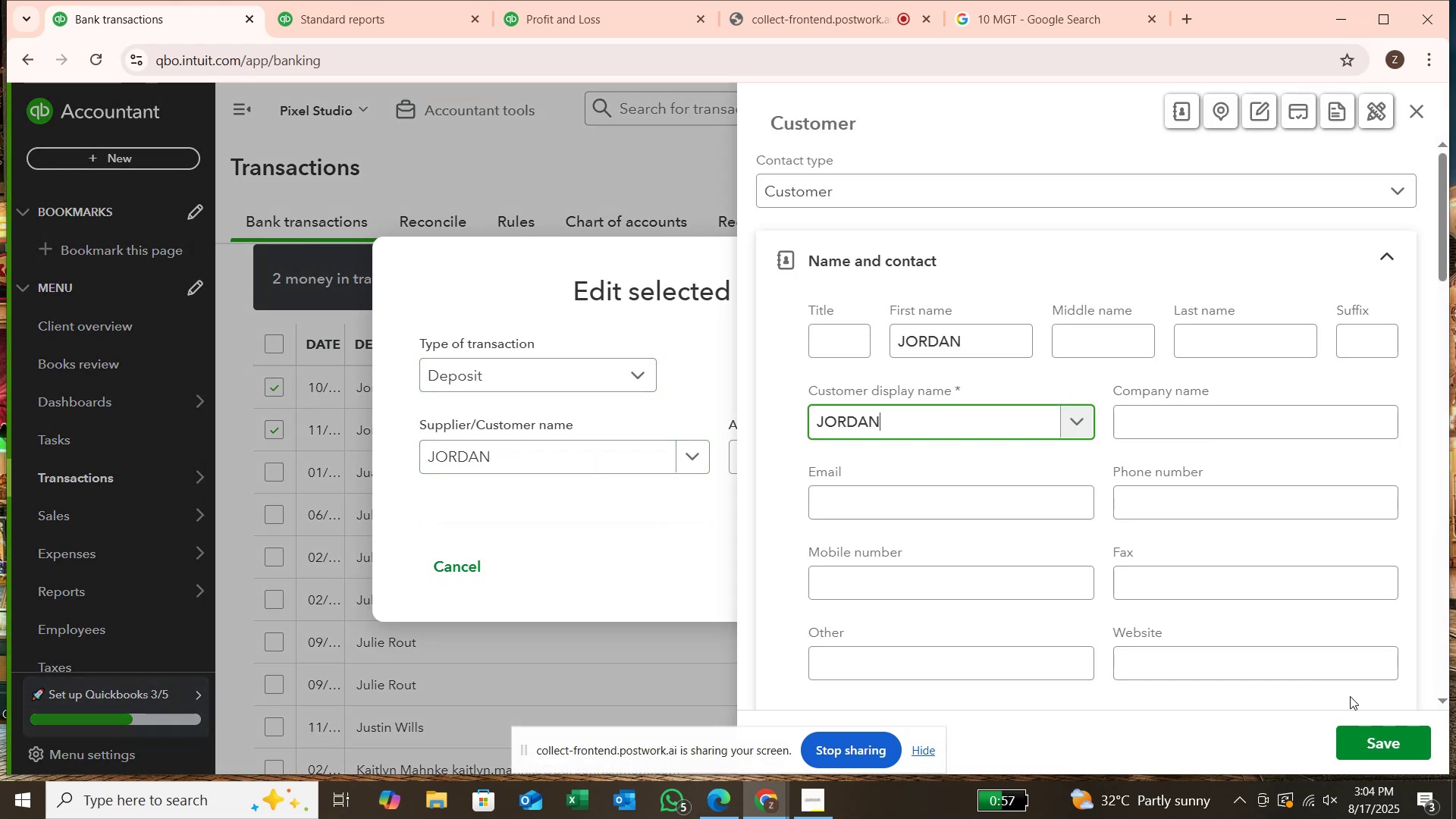 
left_click([1350, 743])
 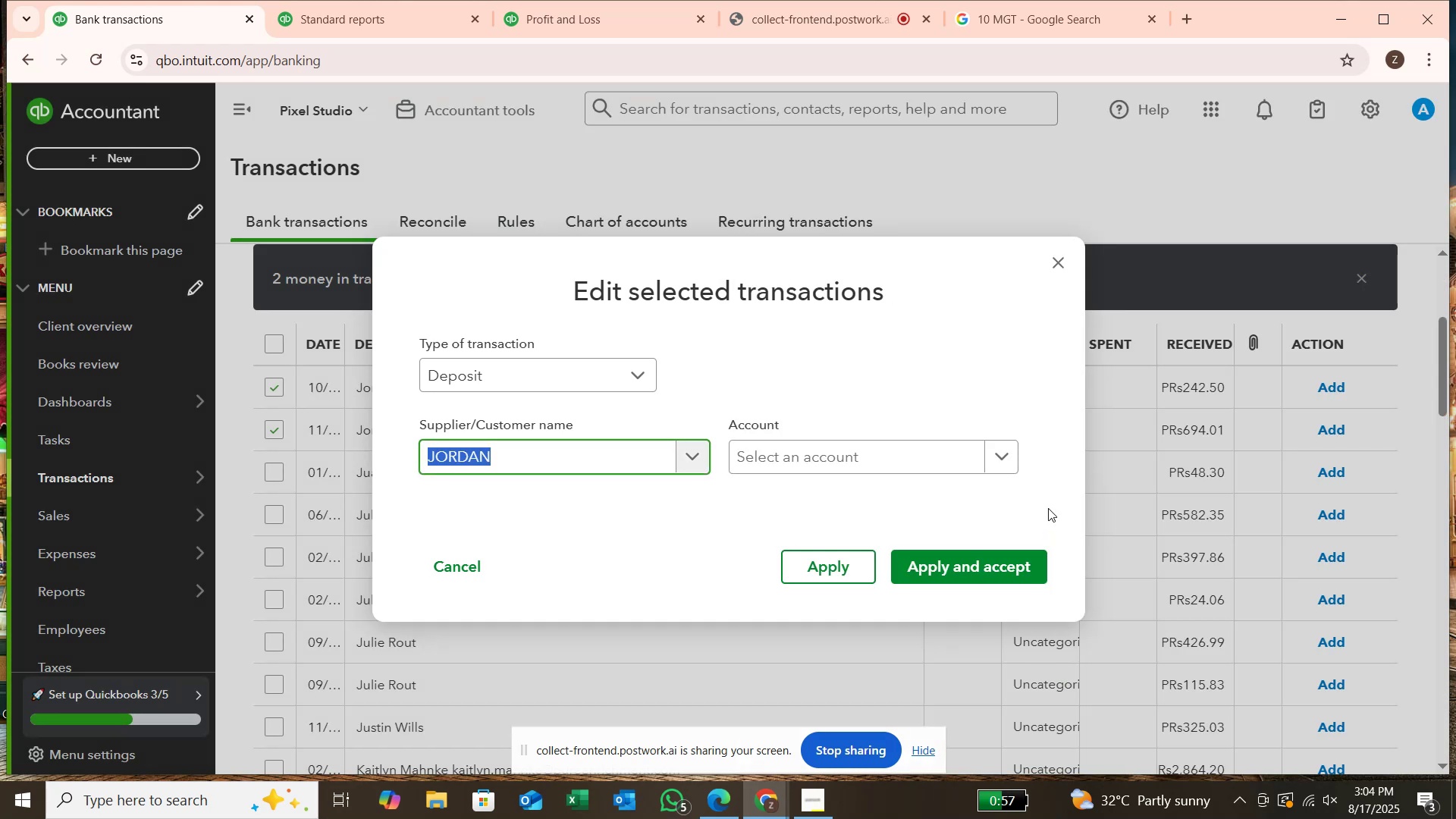 
left_click([943, 448])
 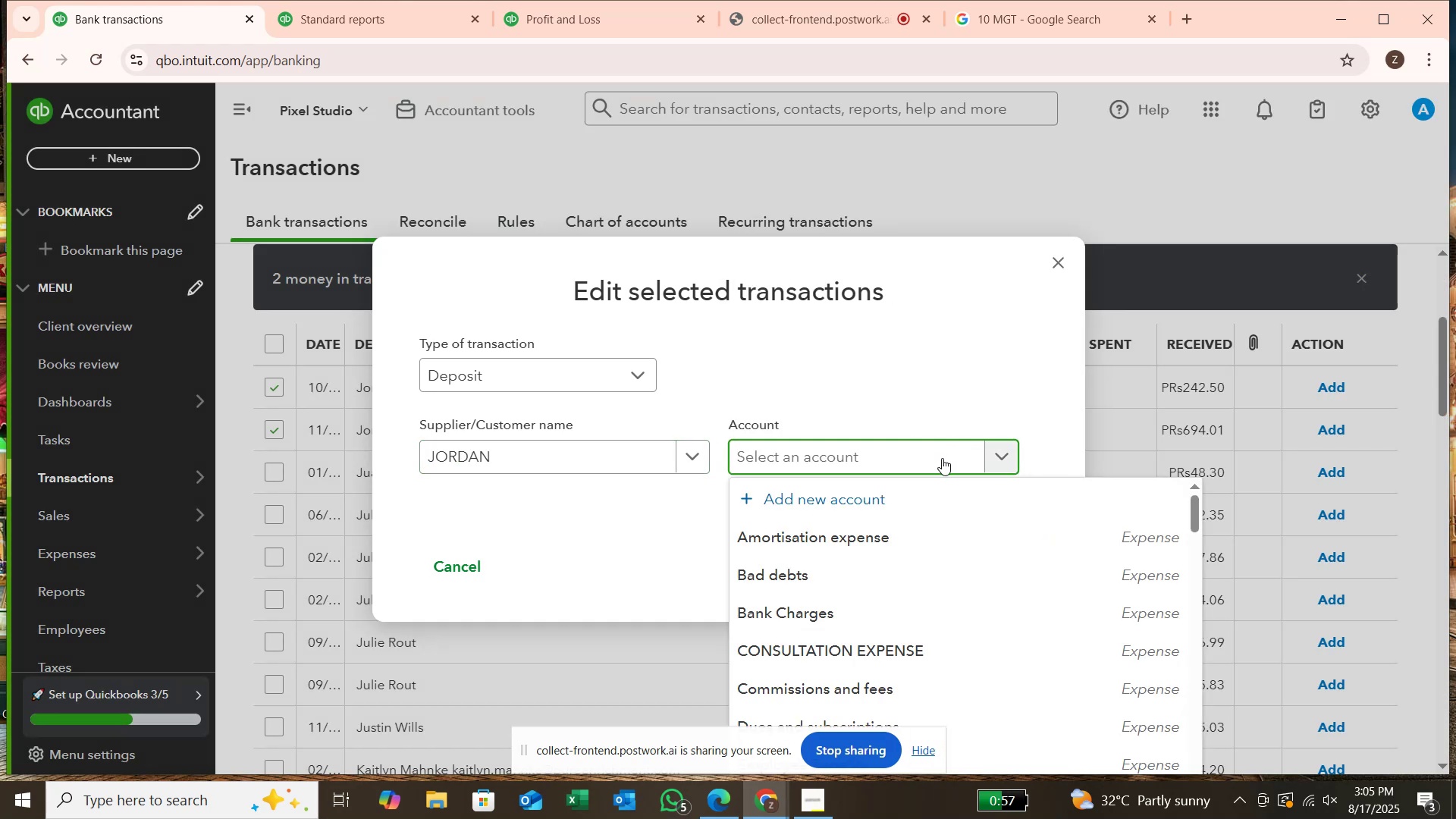 
type(SER)
 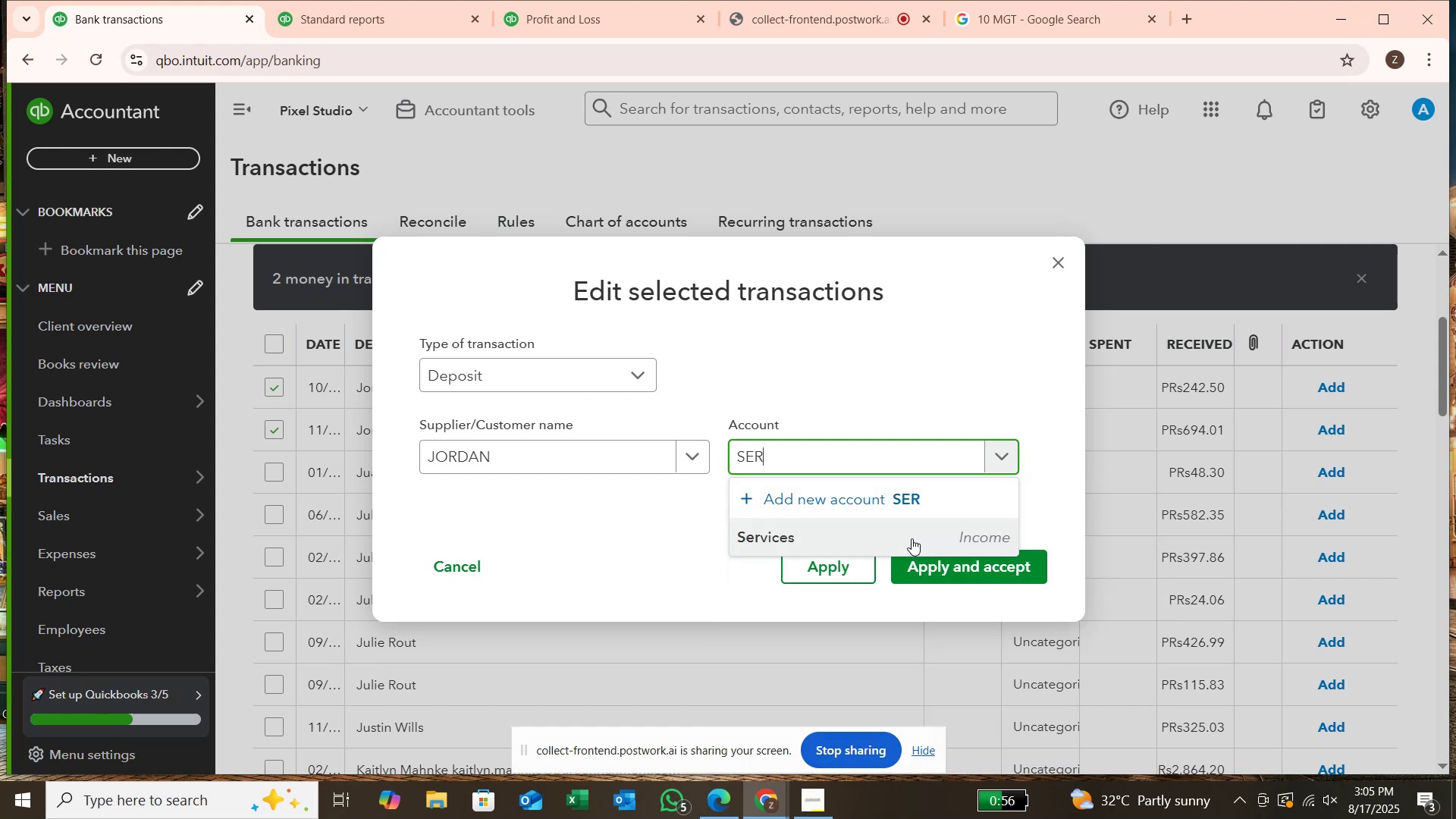 
left_click([912, 538])
 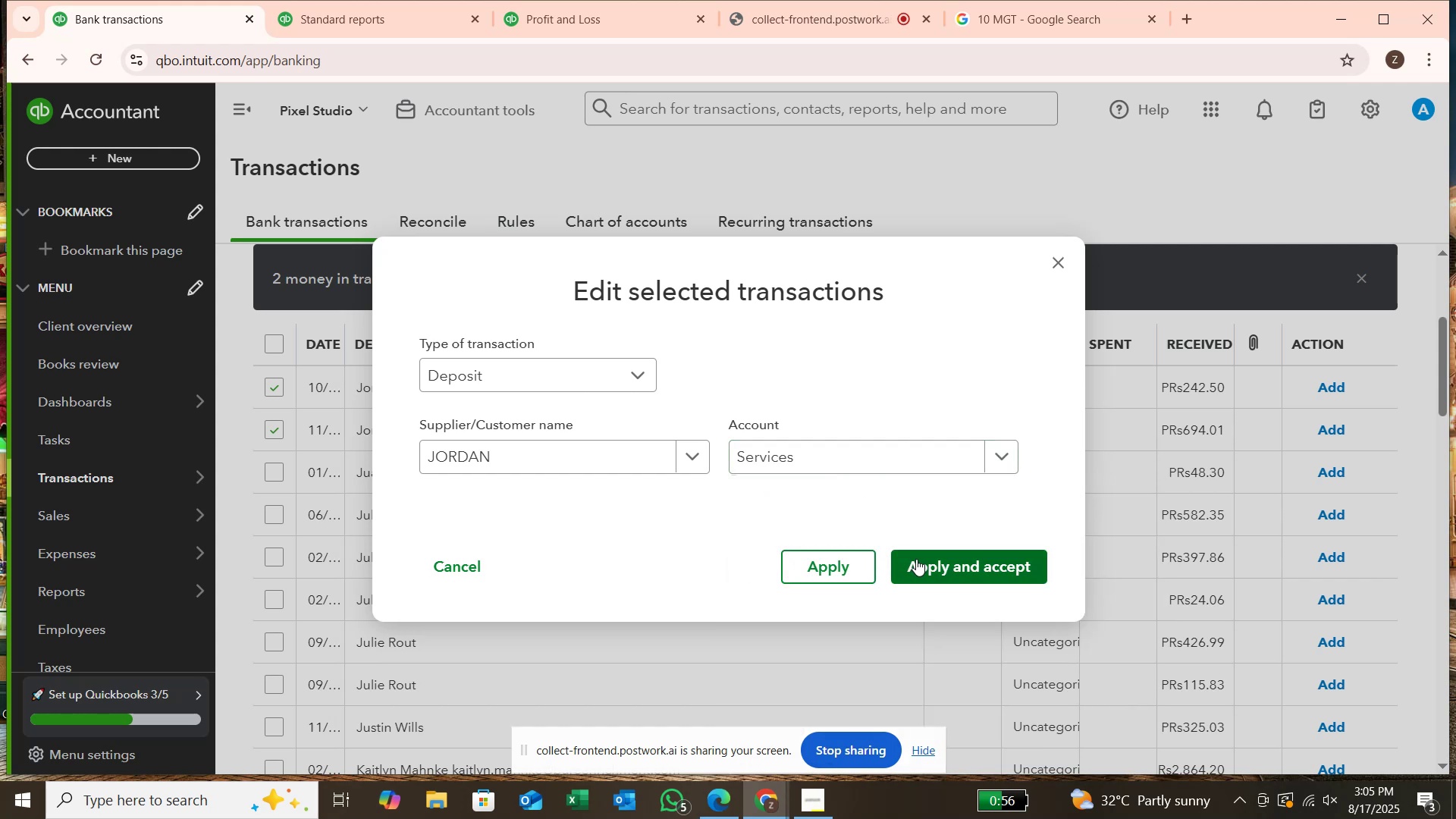 
left_click([916, 559])
 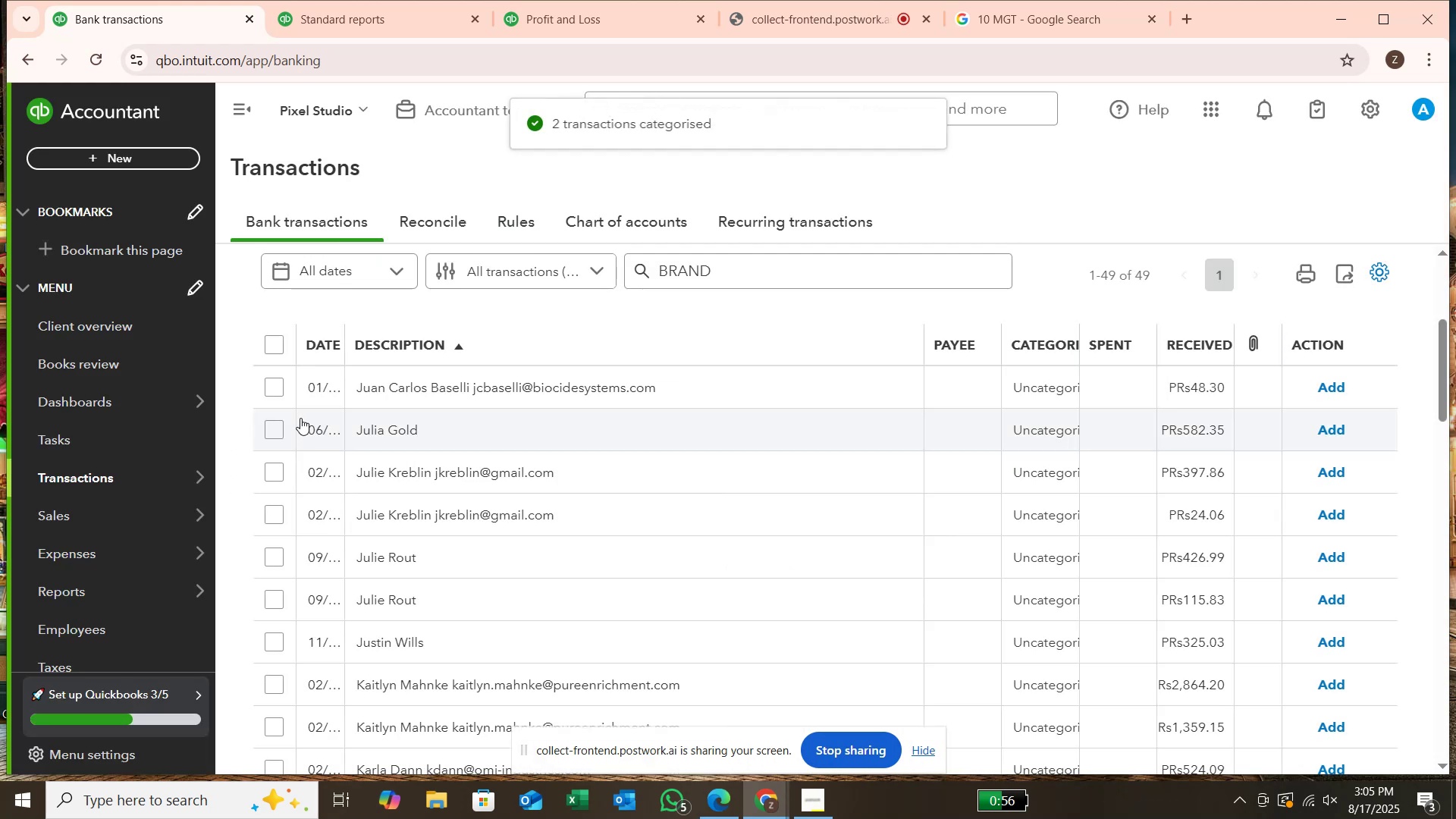 
mouse_move([307, 386])
 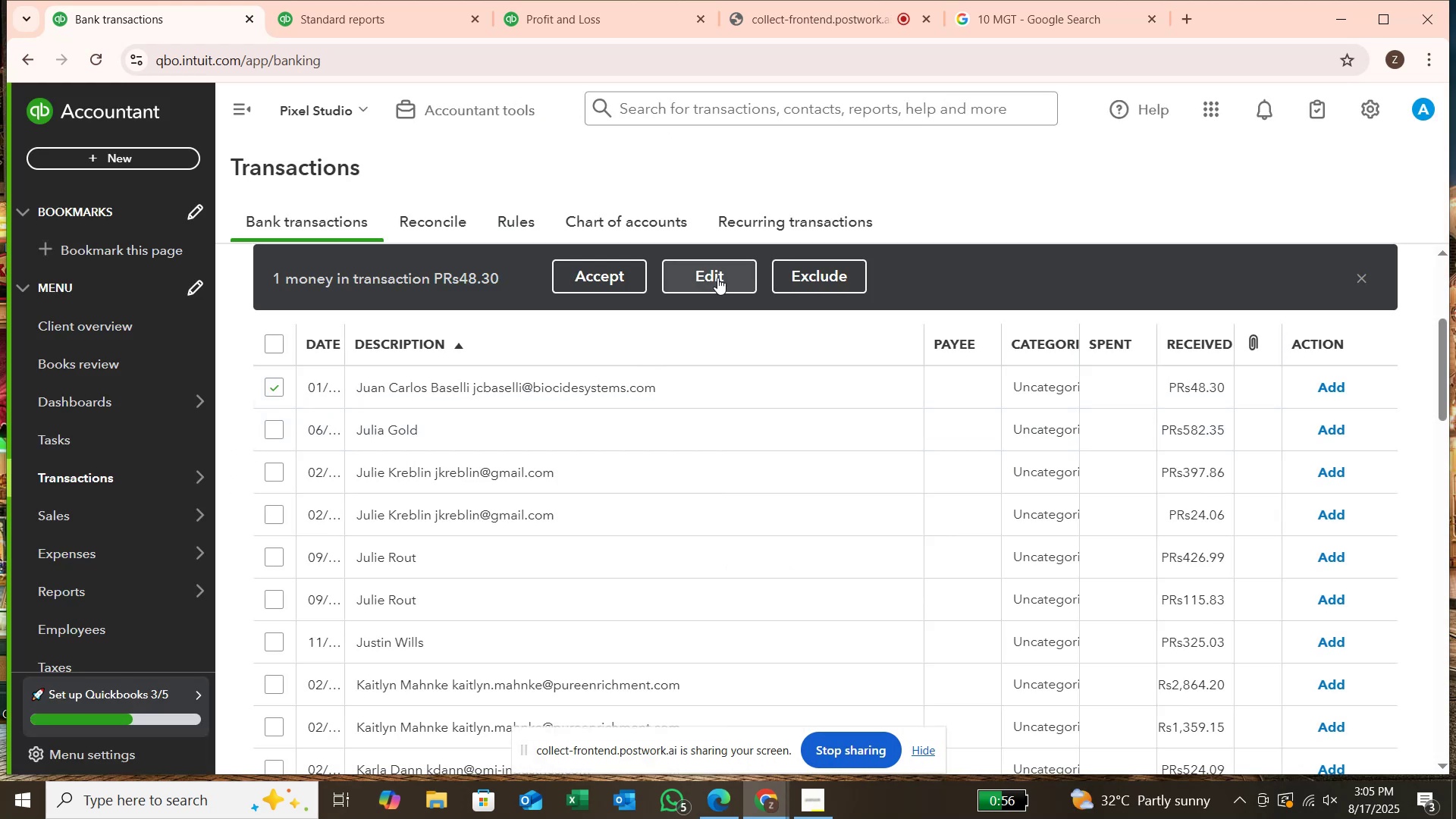 
wait(8.67)
 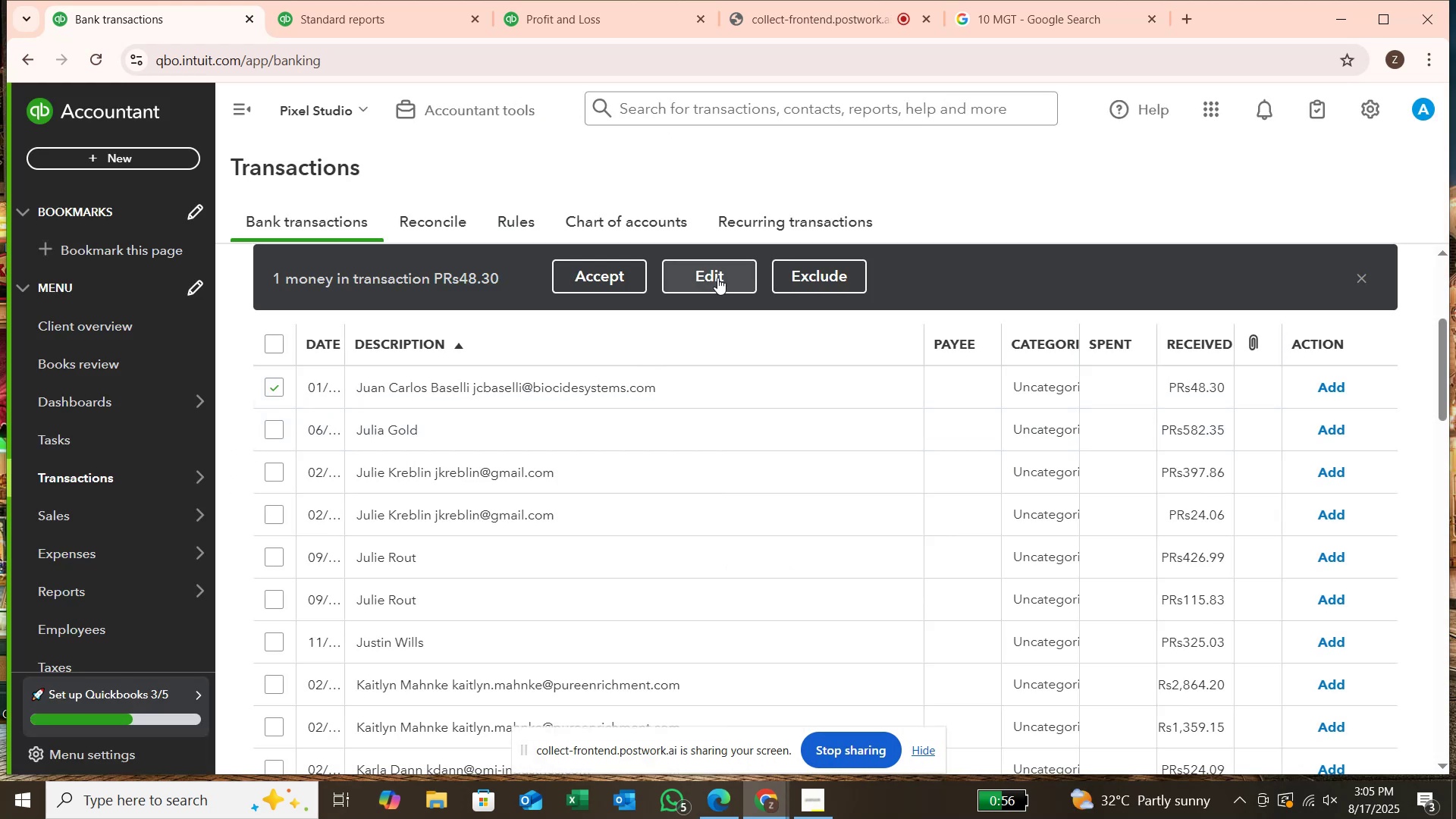 
left_click([718, 278])
 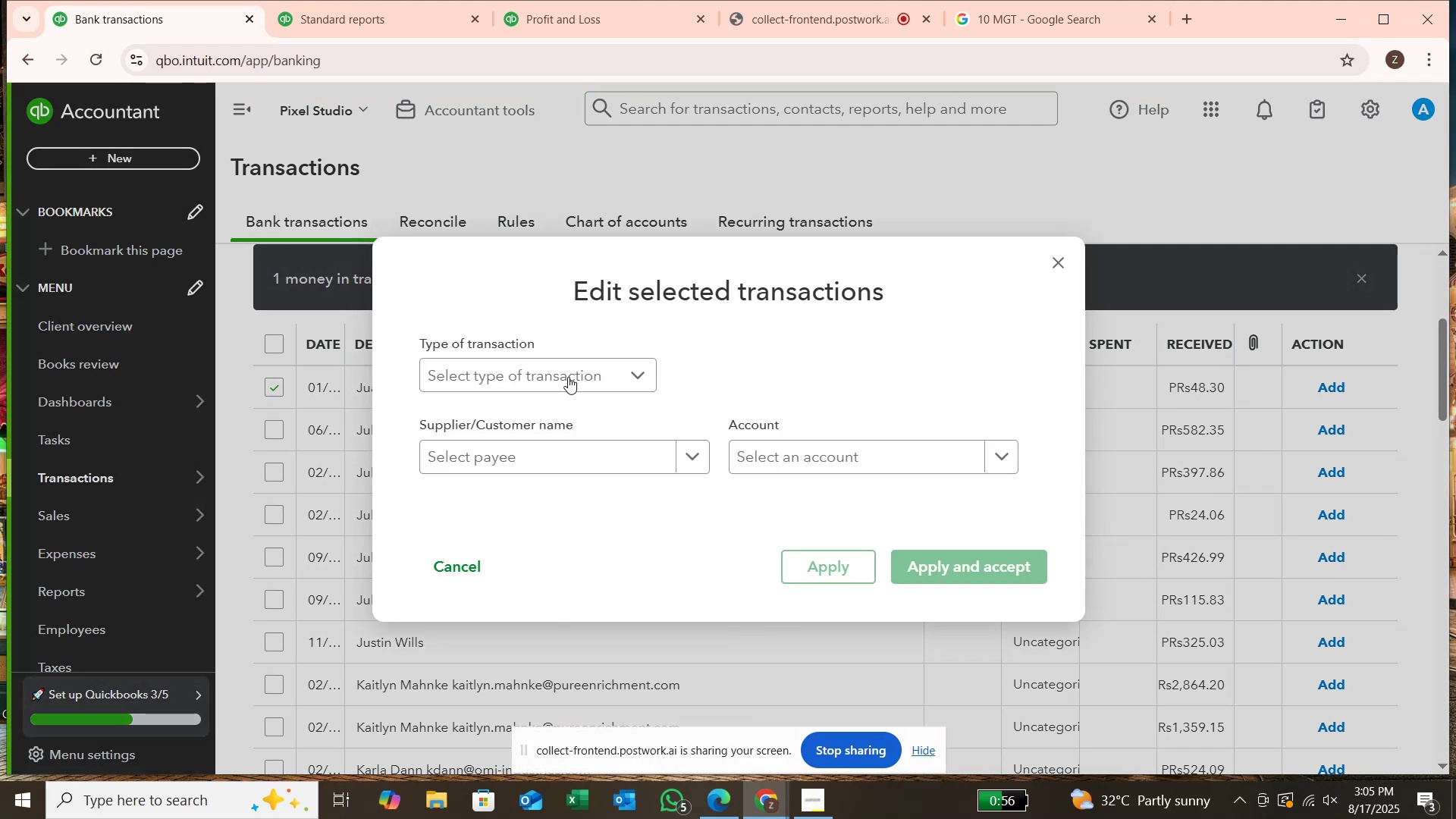 
left_click([568, 377])
 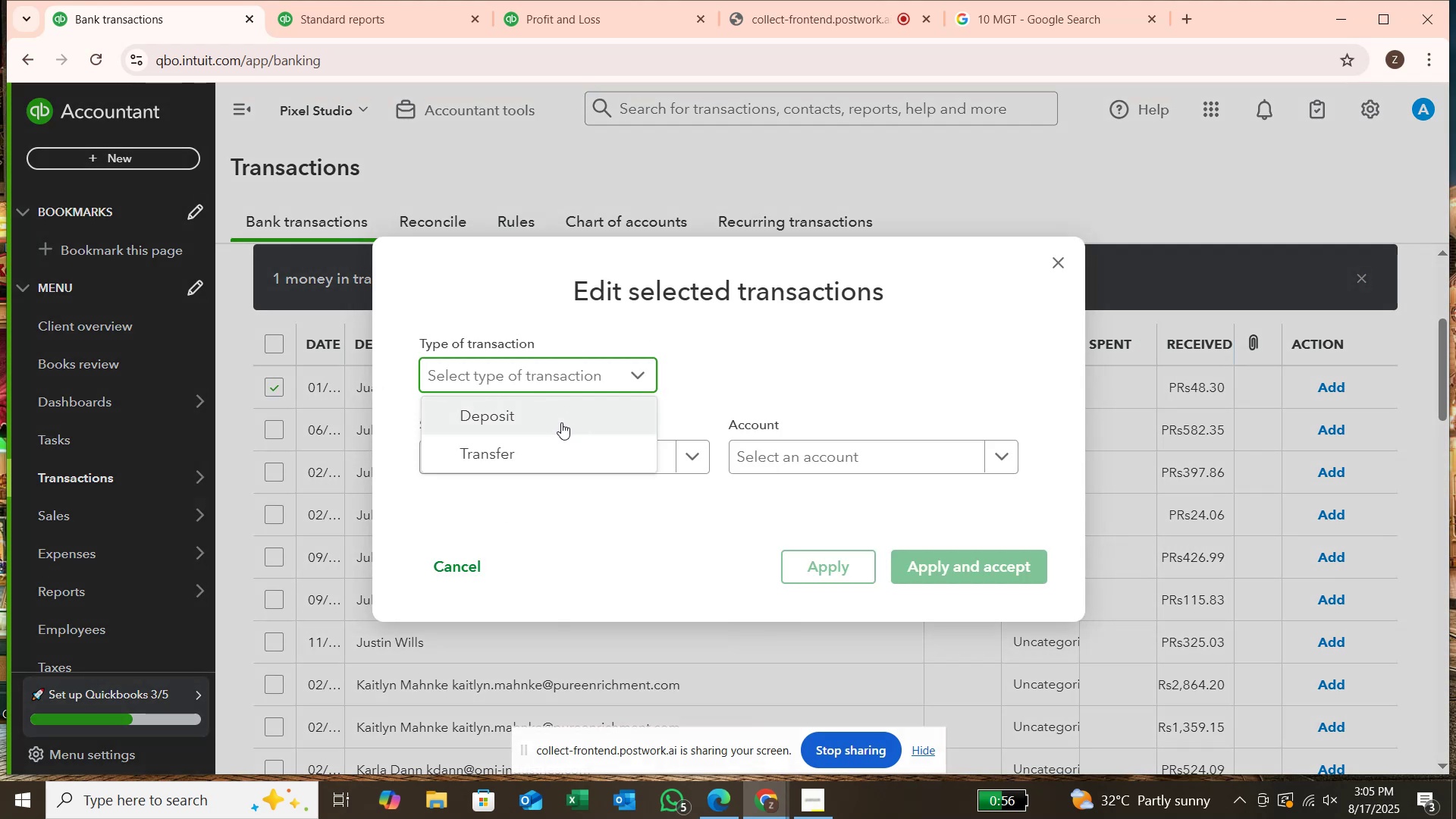 
left_click([561, 422])
 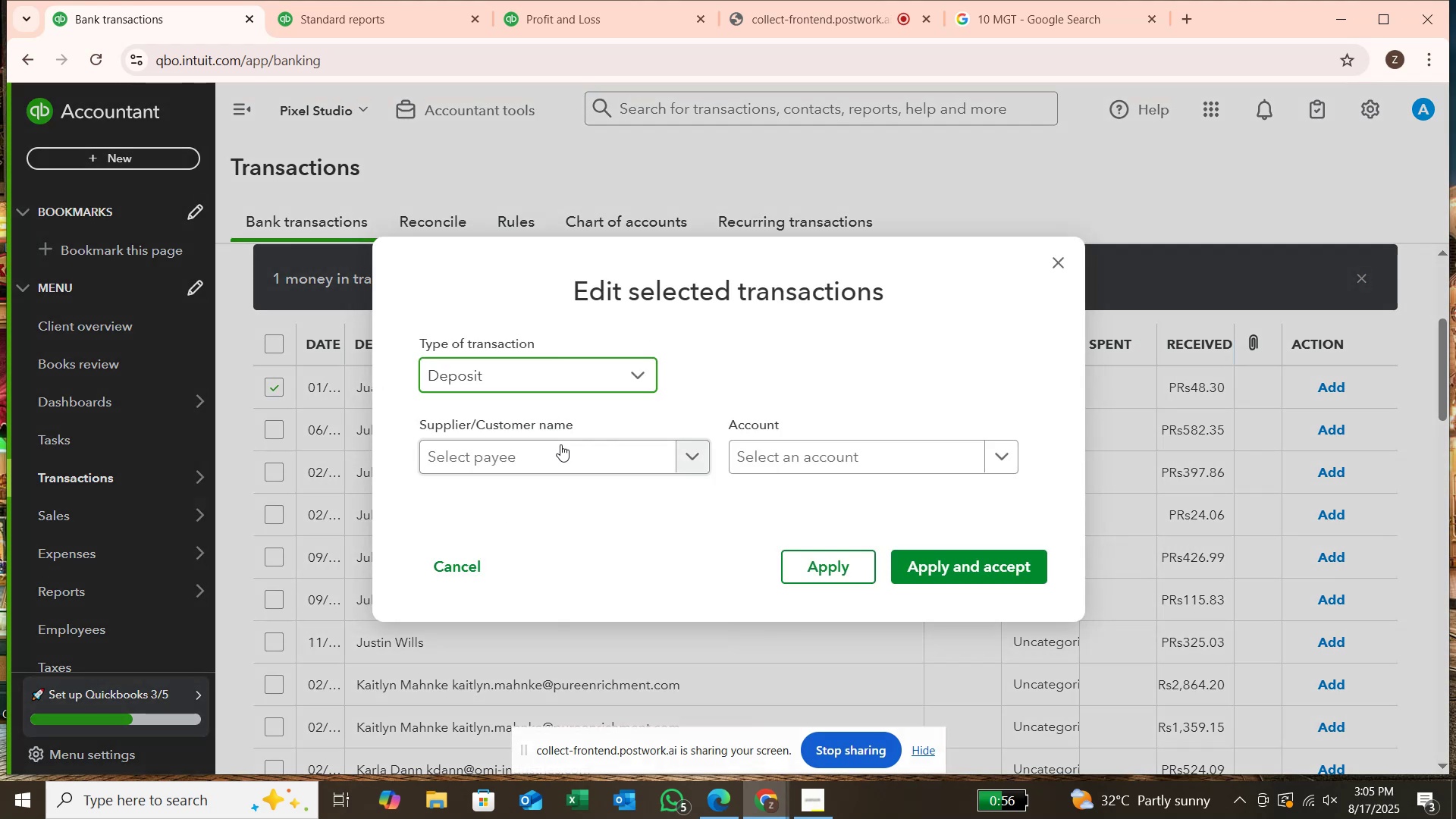 
left_click([560, 447])
 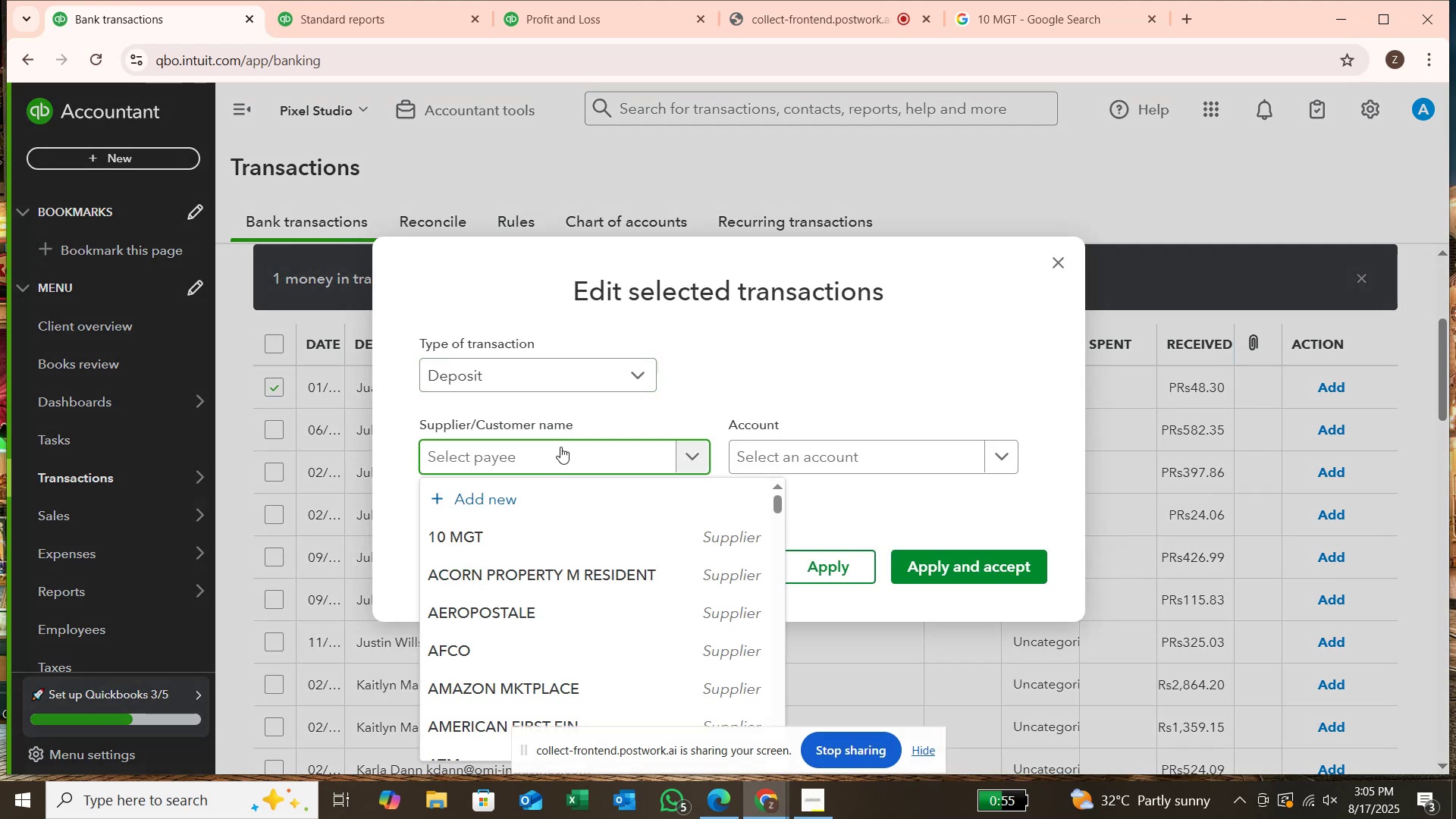 
type(CARLOS)
 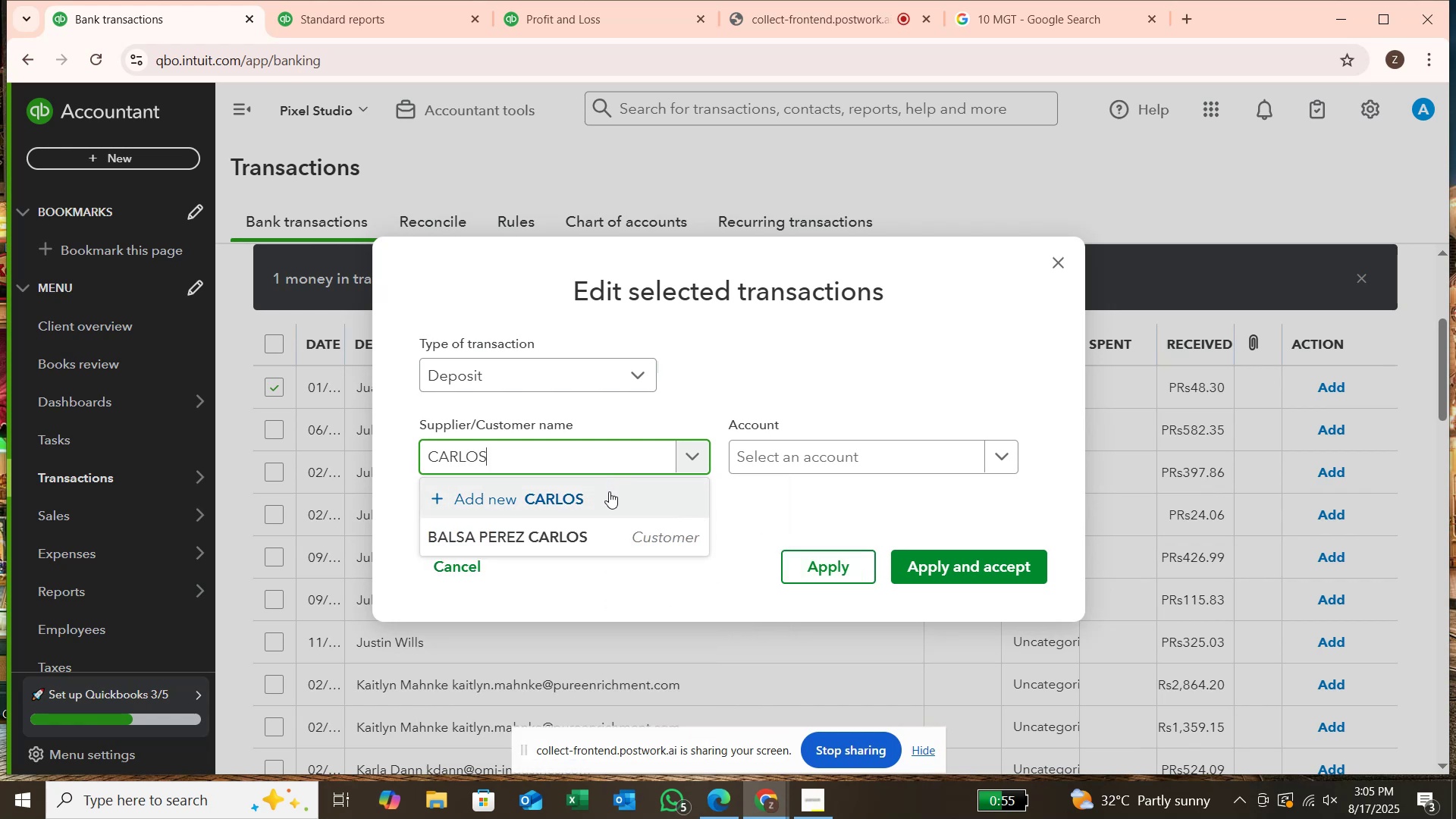 
left_click([609, 492])
 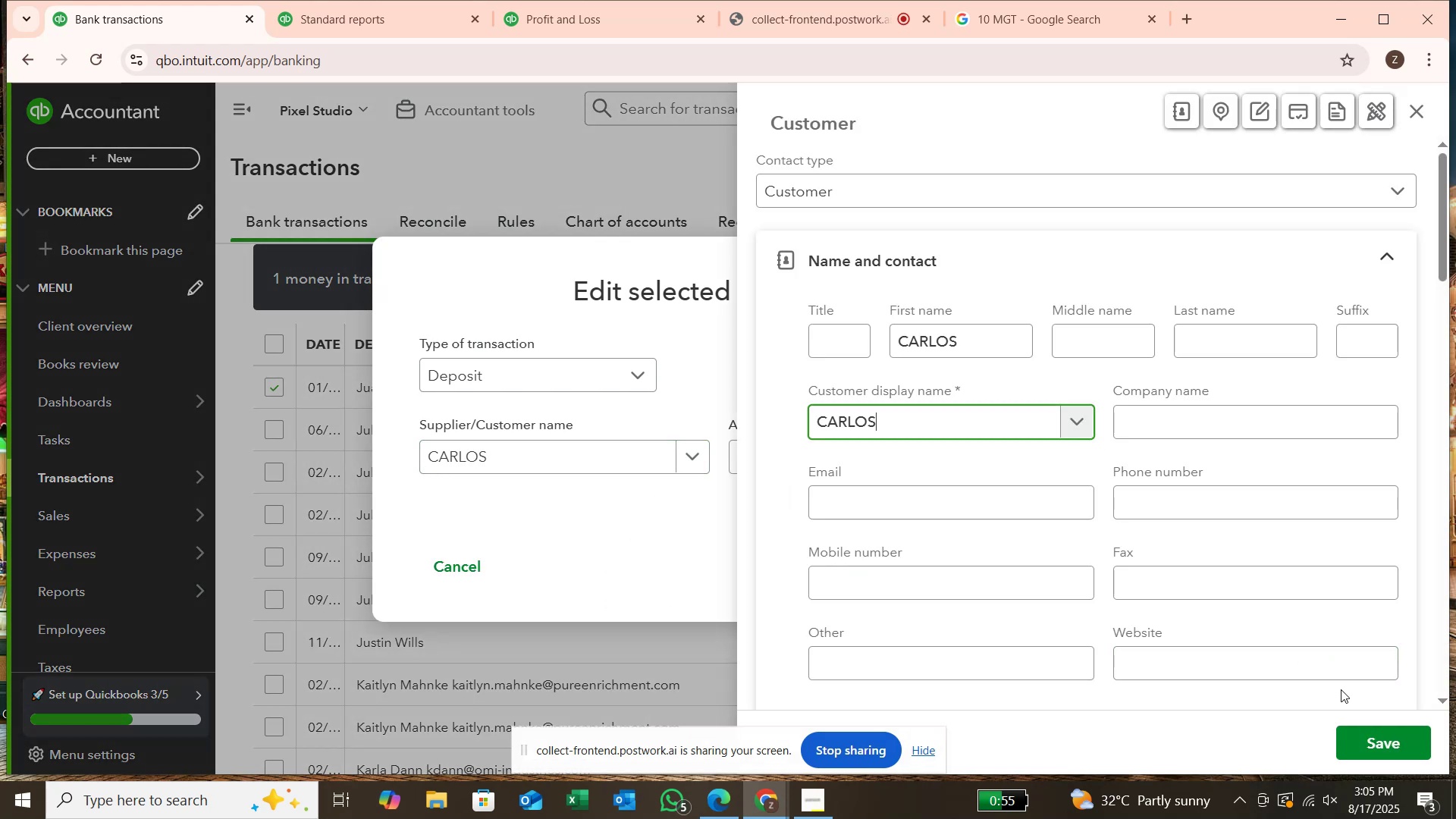 
left_click([1385, 742])
 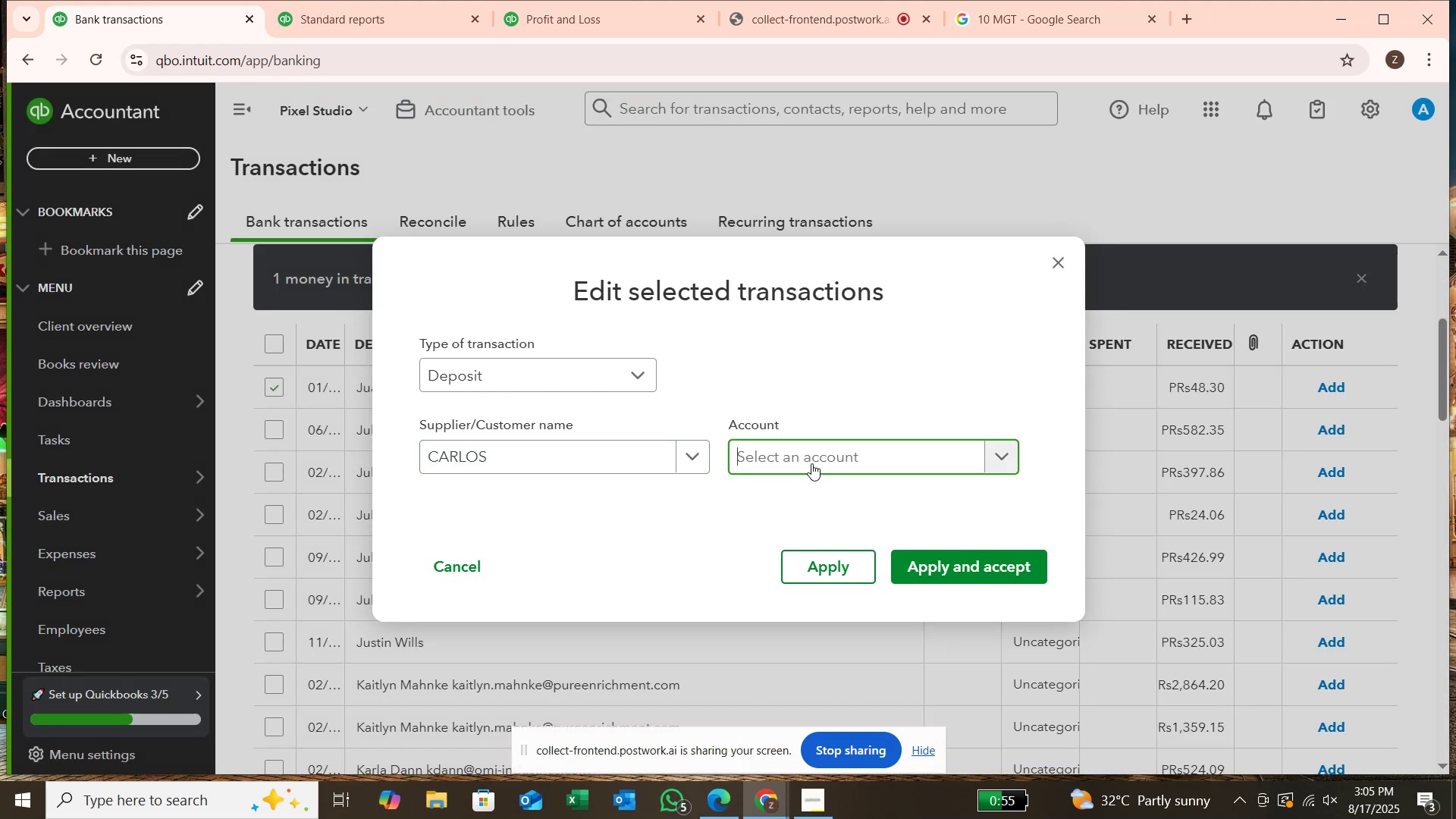 
type(SER)
 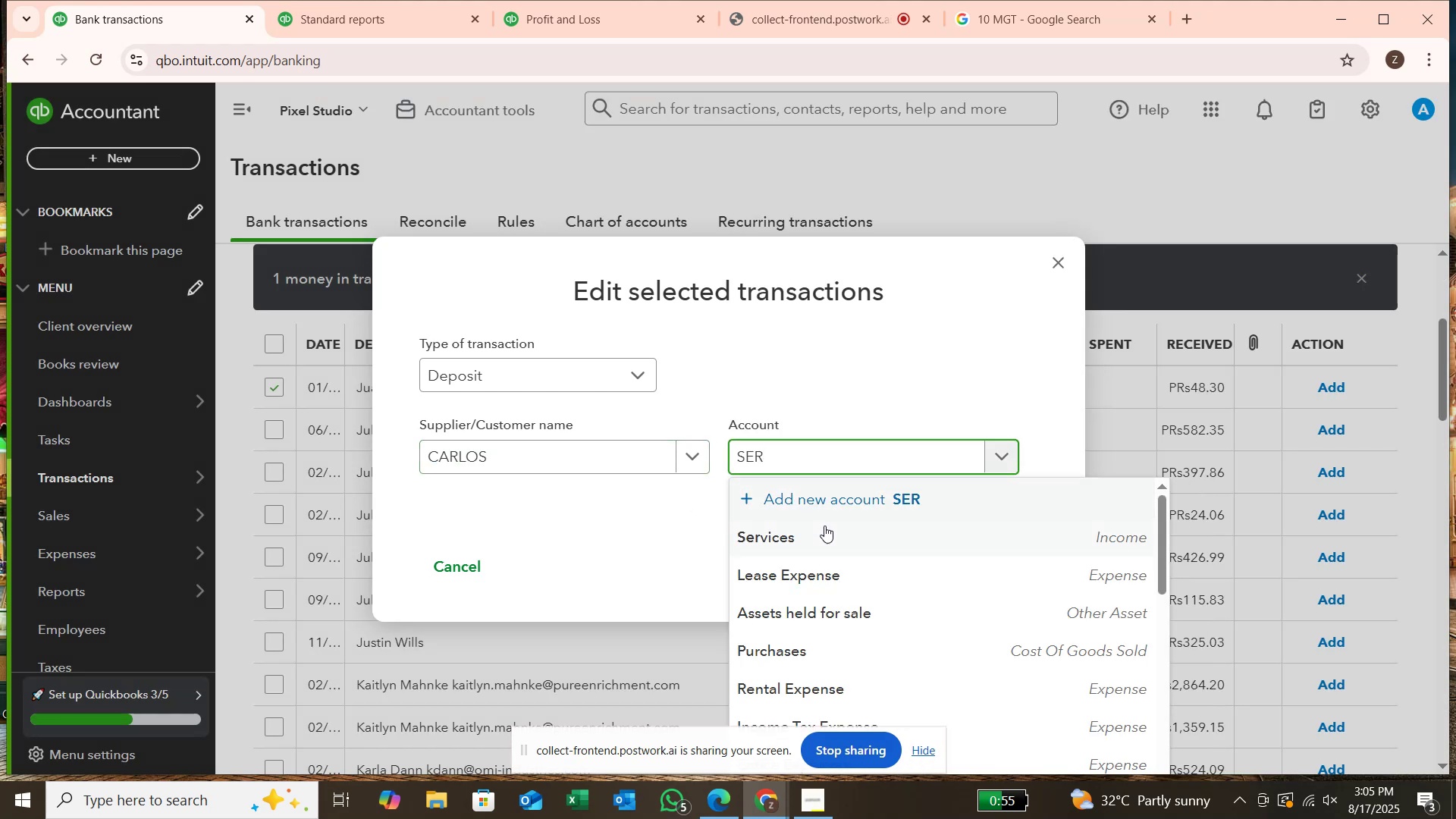 
left_click([825, 529])
 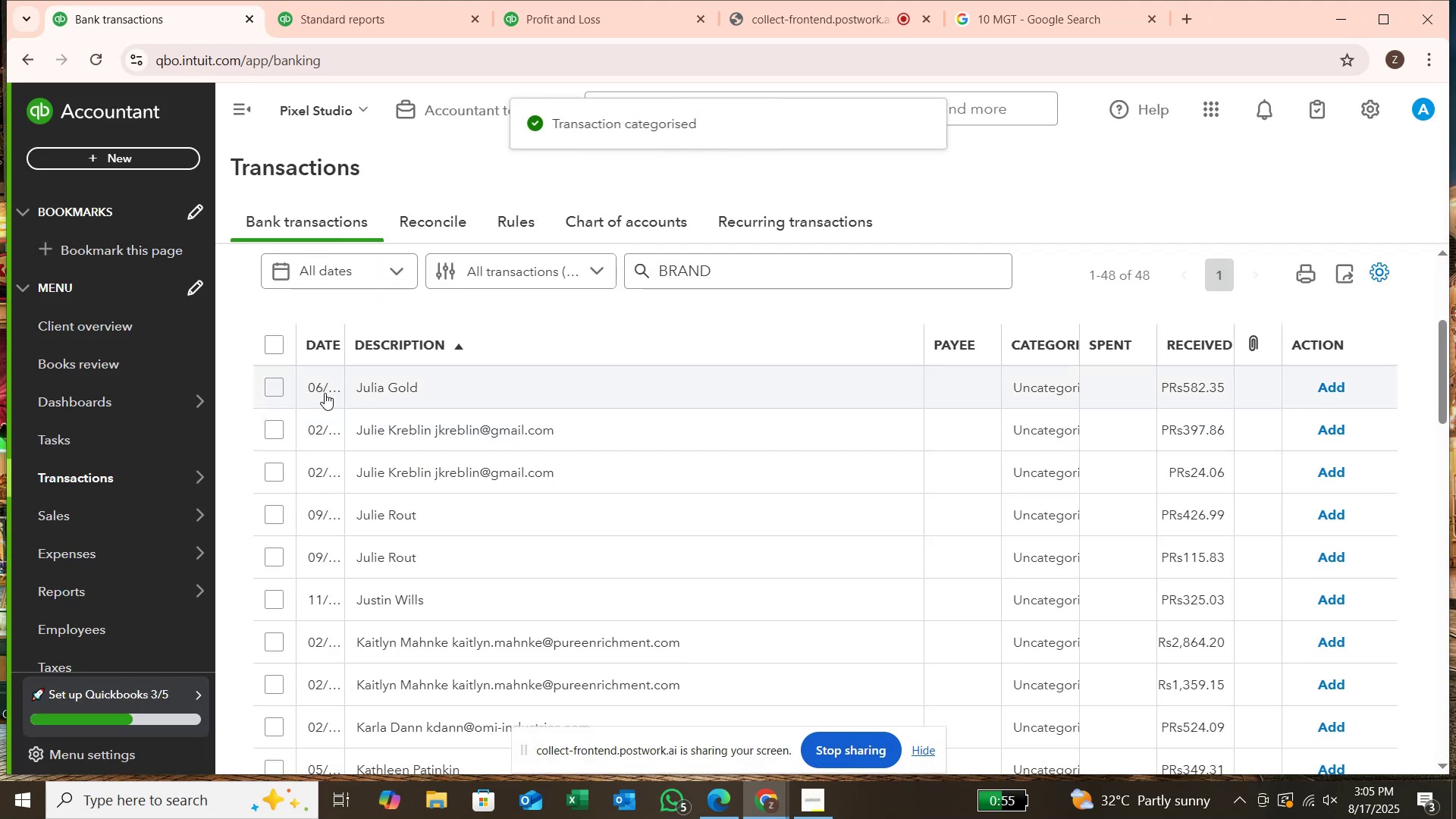 
left_click([277, 385])
 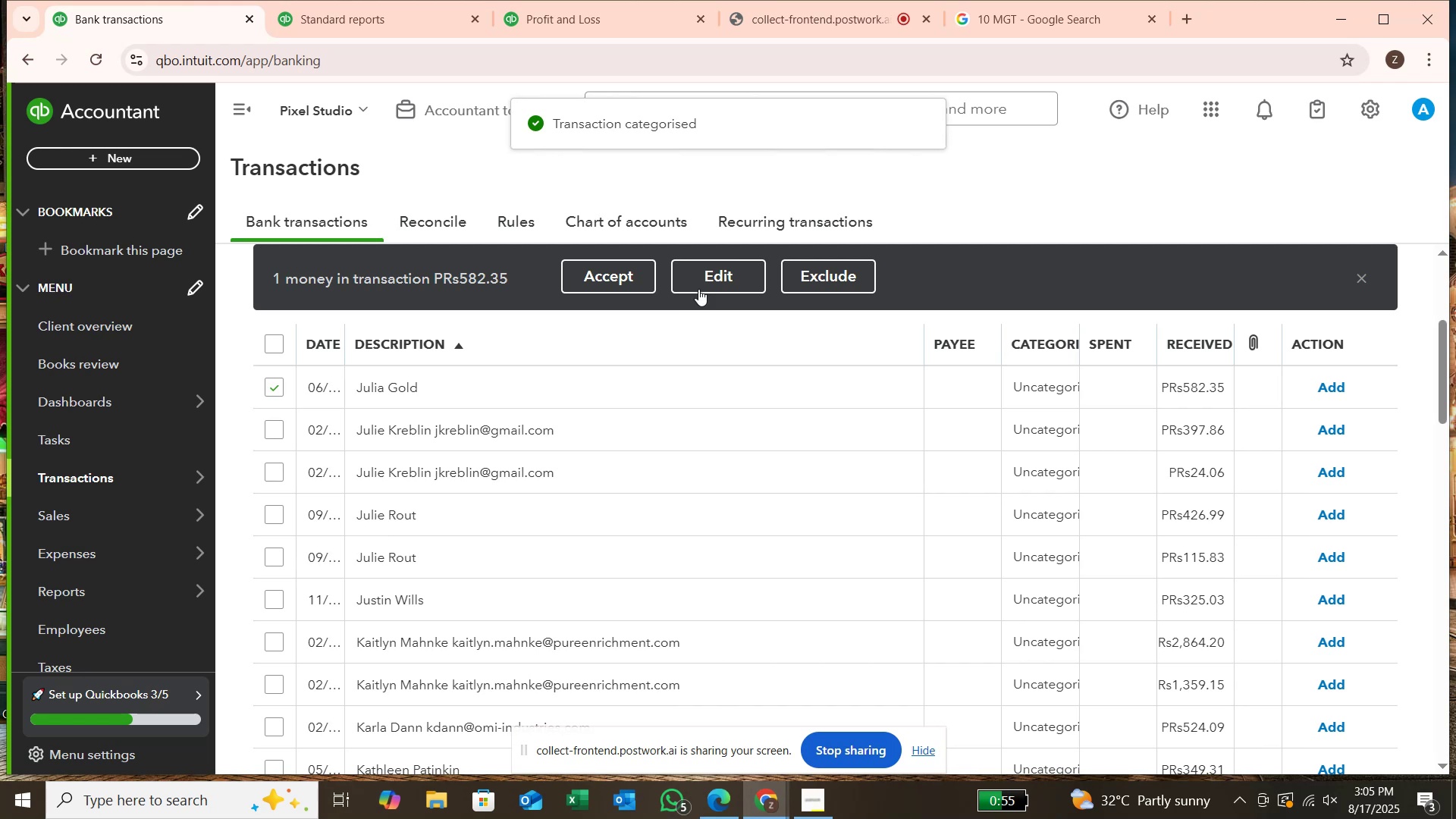 
left_click([722, 270])
 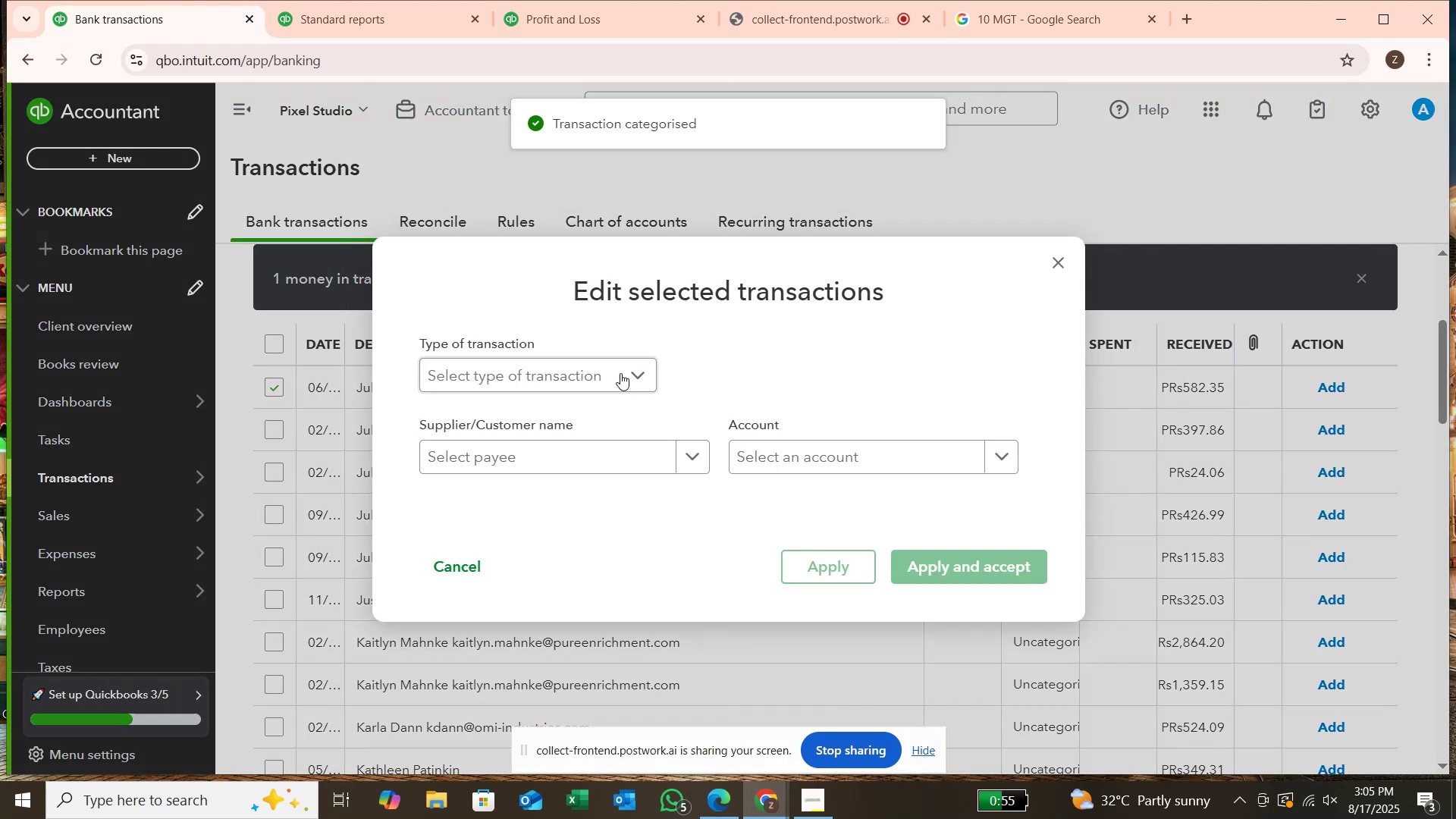 
left_click([620, 369])
 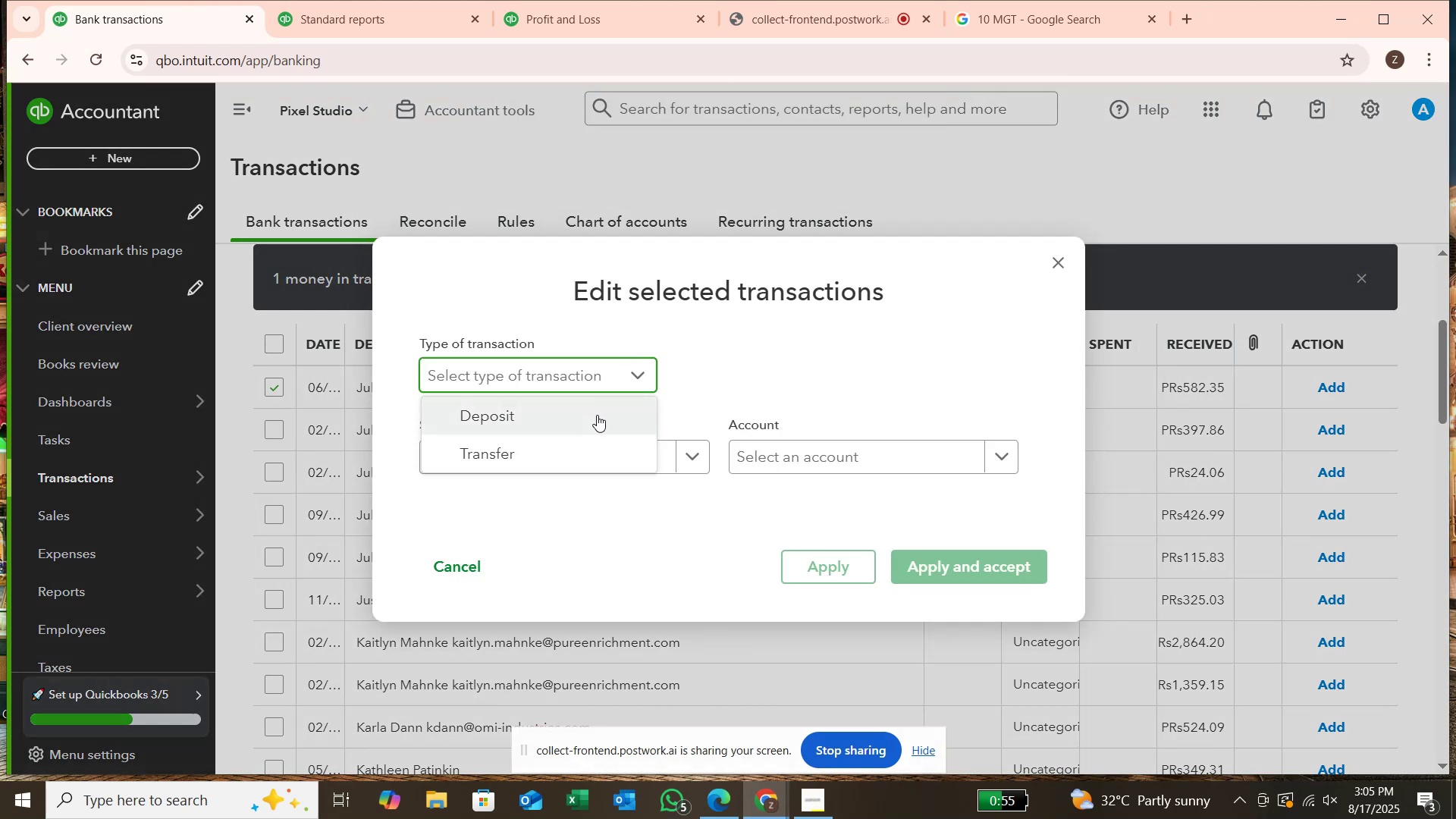 
left_click([597, 415])
 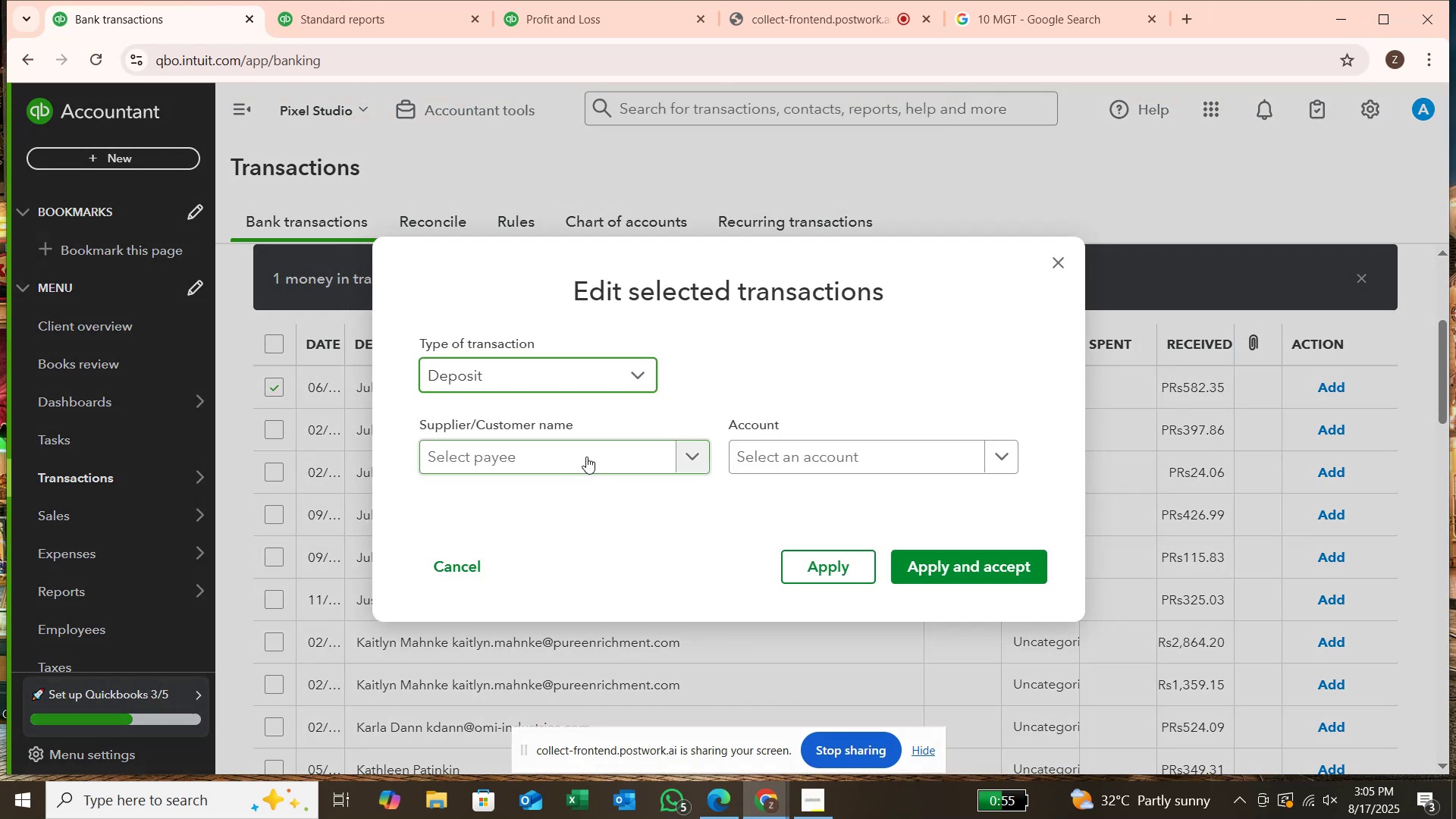 
left_click([586, 457])
 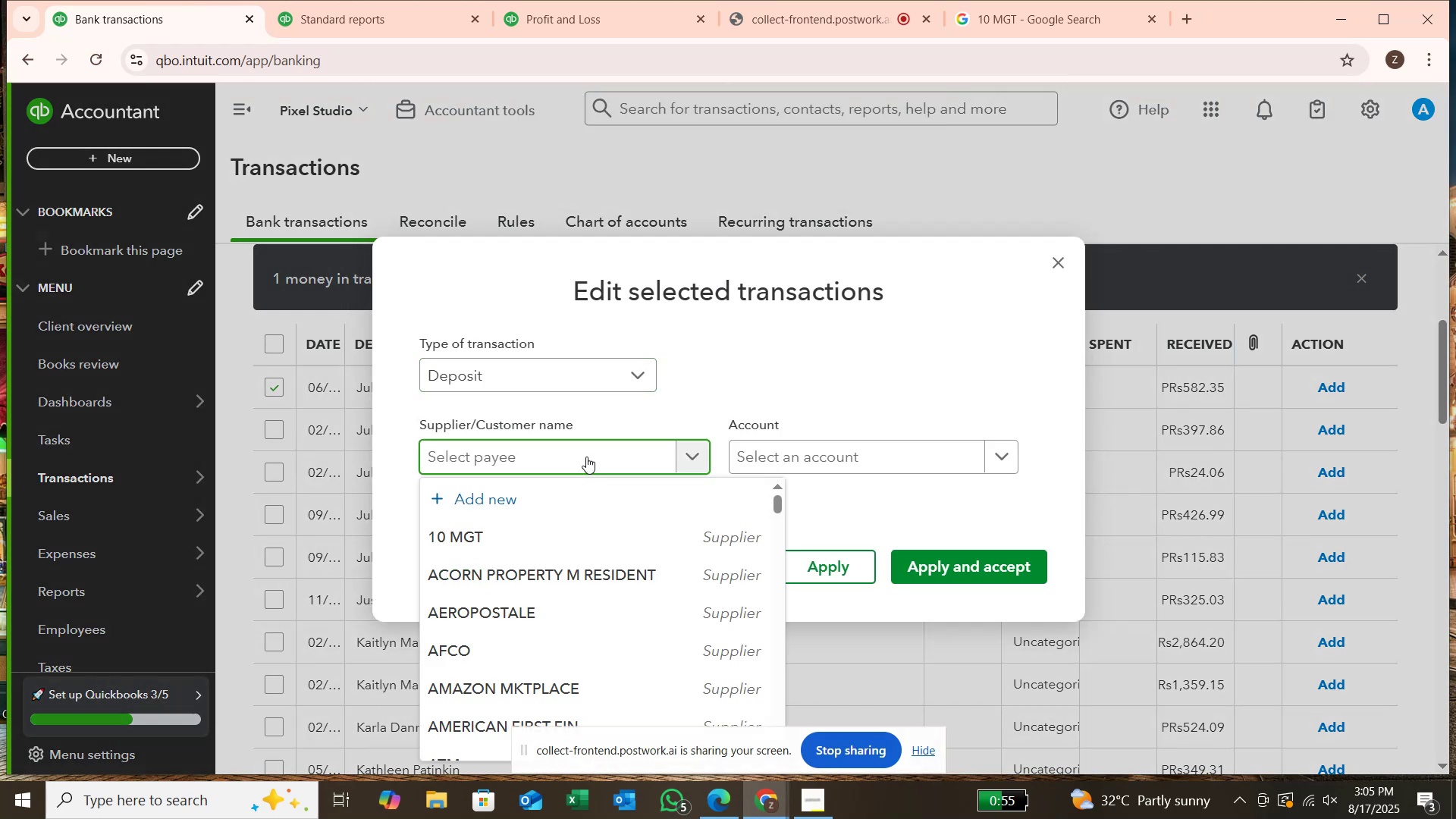 
type(JULIA GOLF)
key(Backspace)
type(D)
 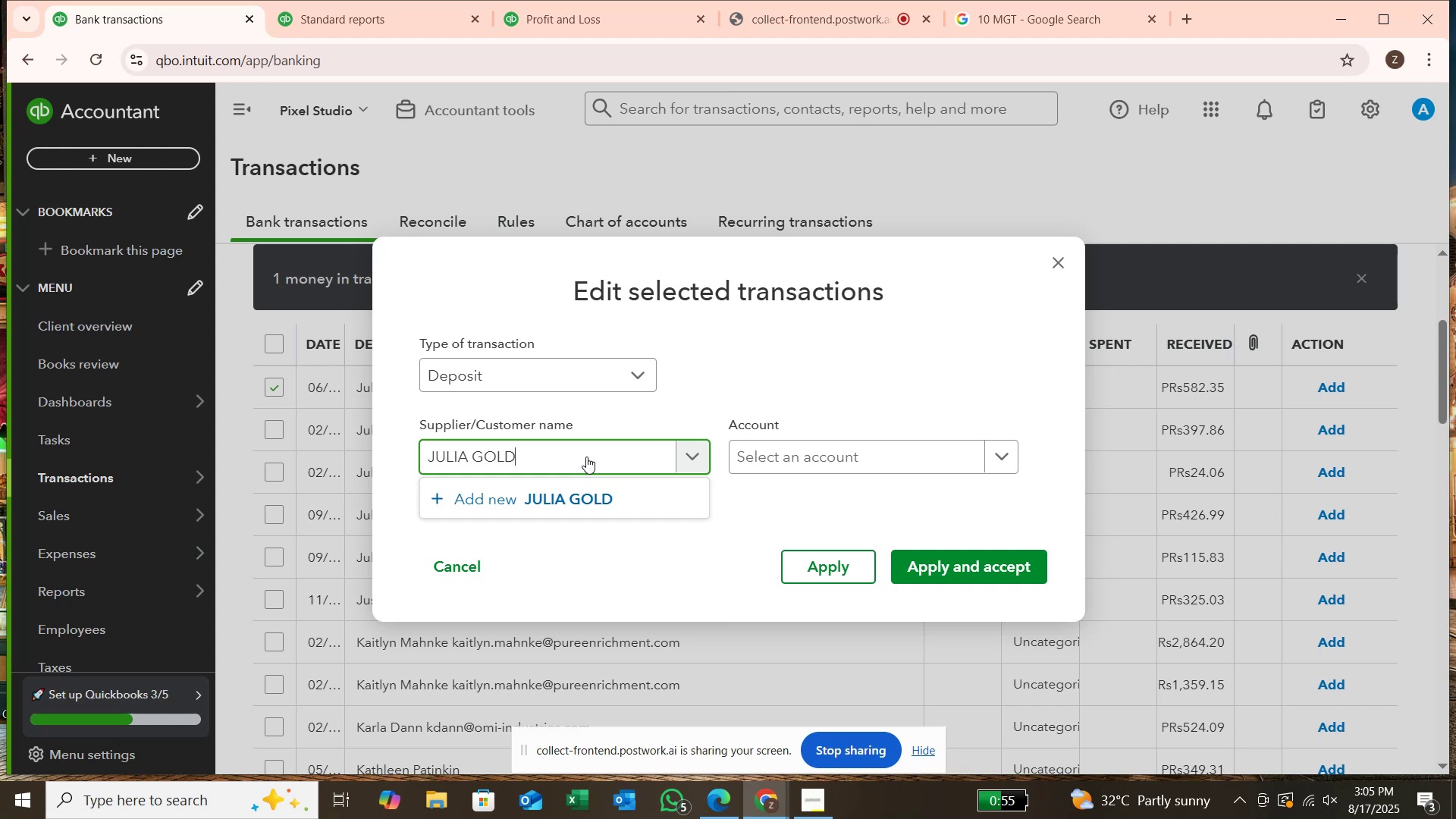 
key(Enter)
 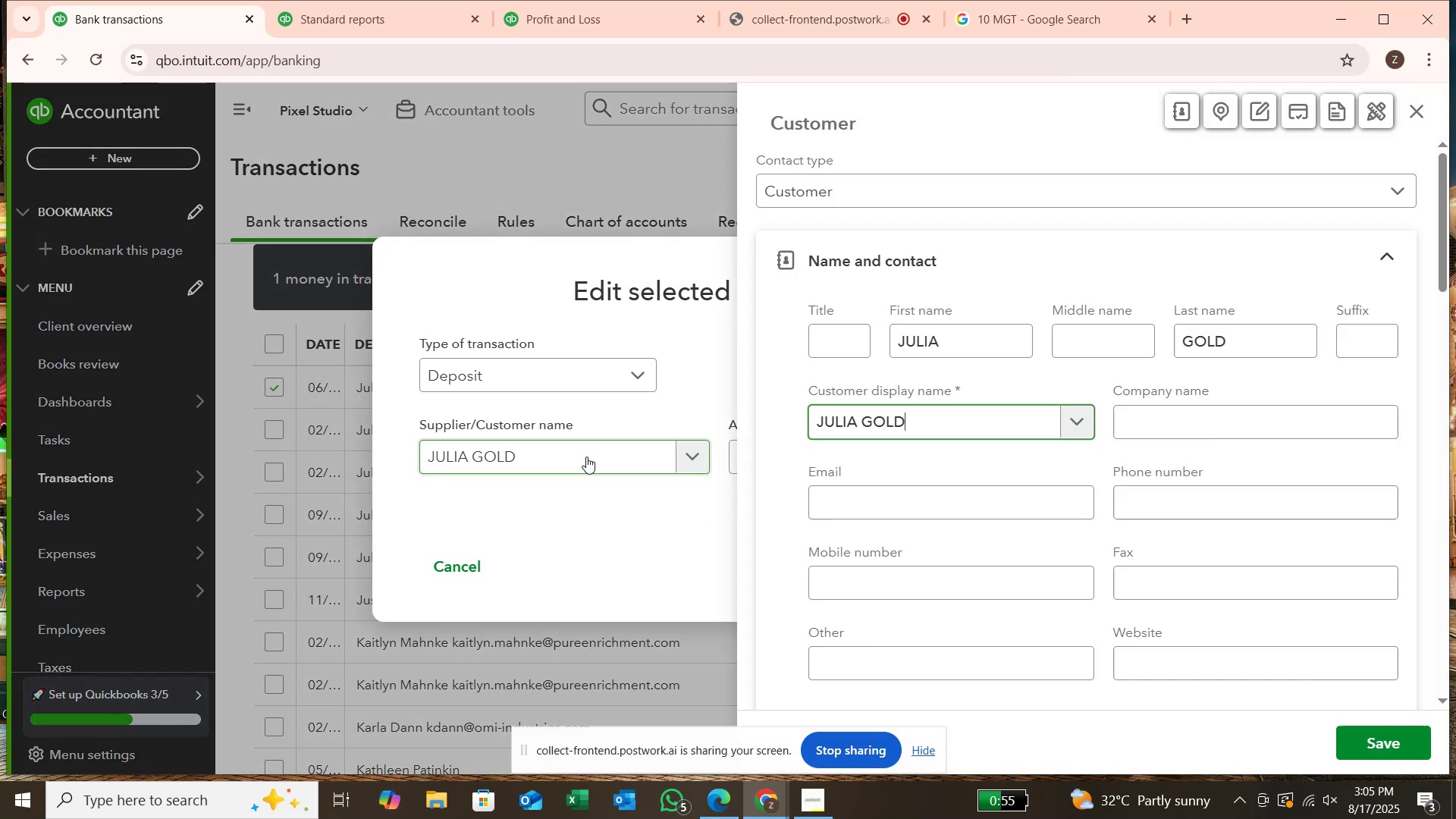 
key(Enter)
 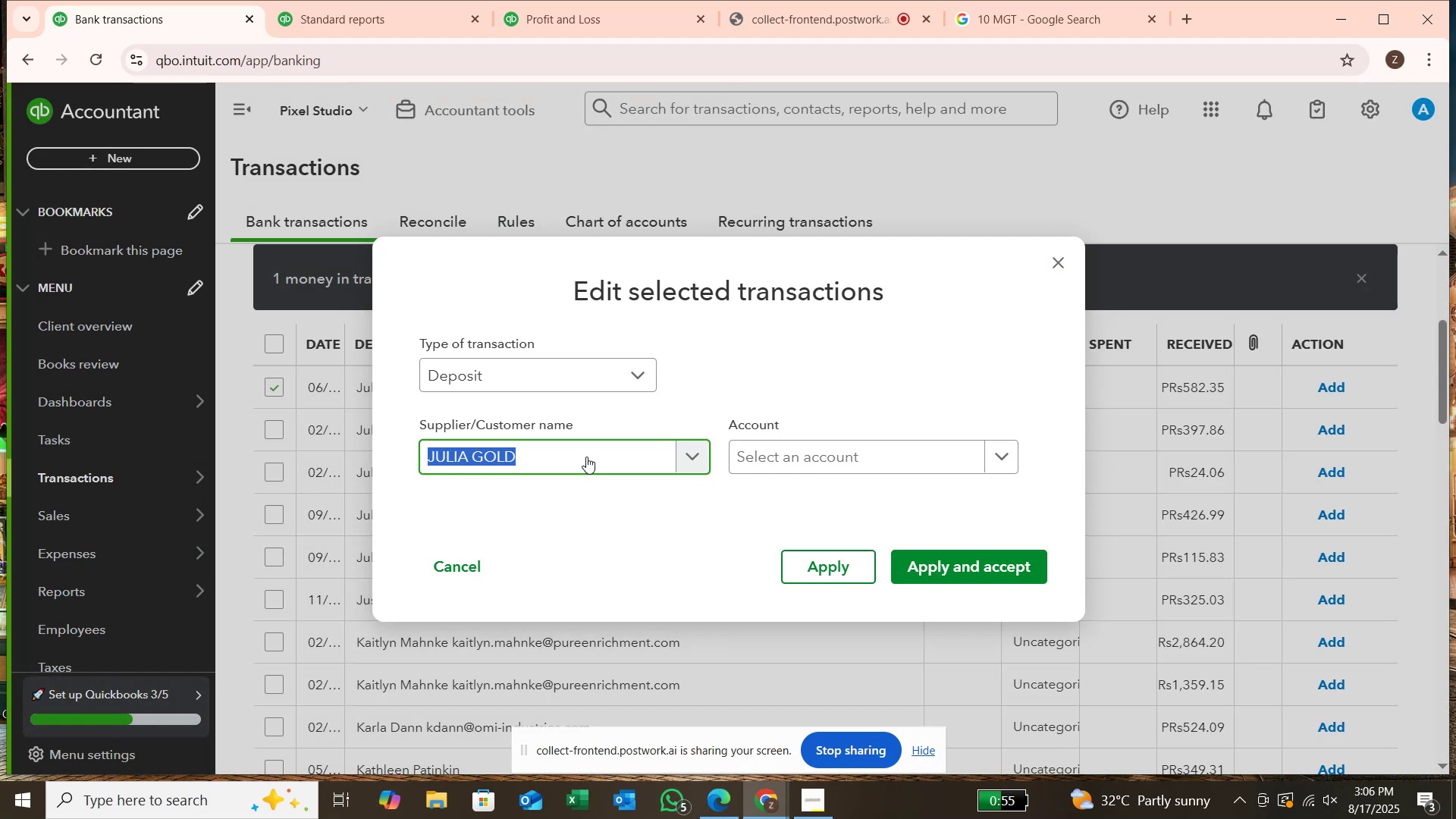 
wait(5.25)
 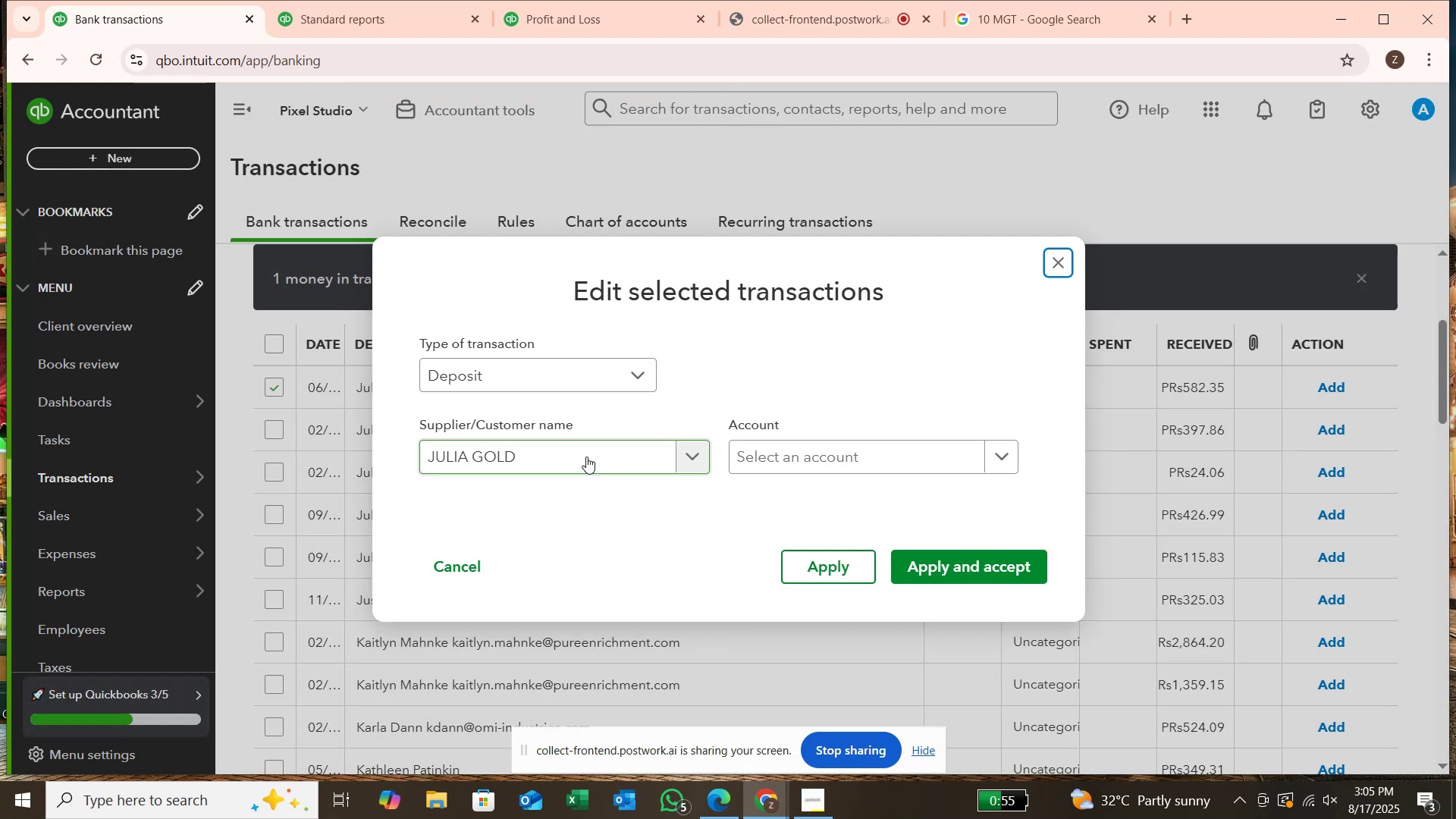 
left_click([874, 456])
 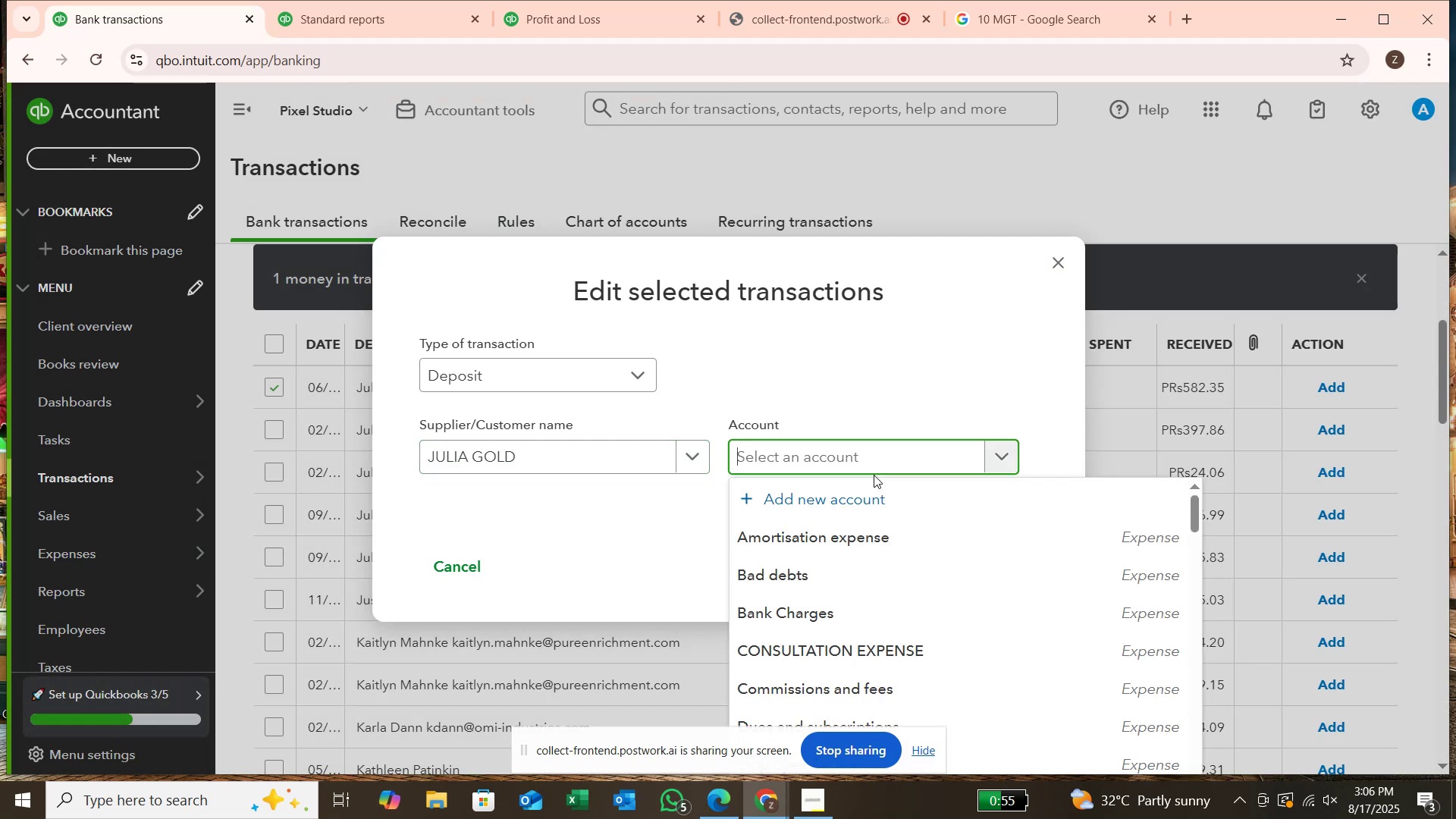 
type(SER)
 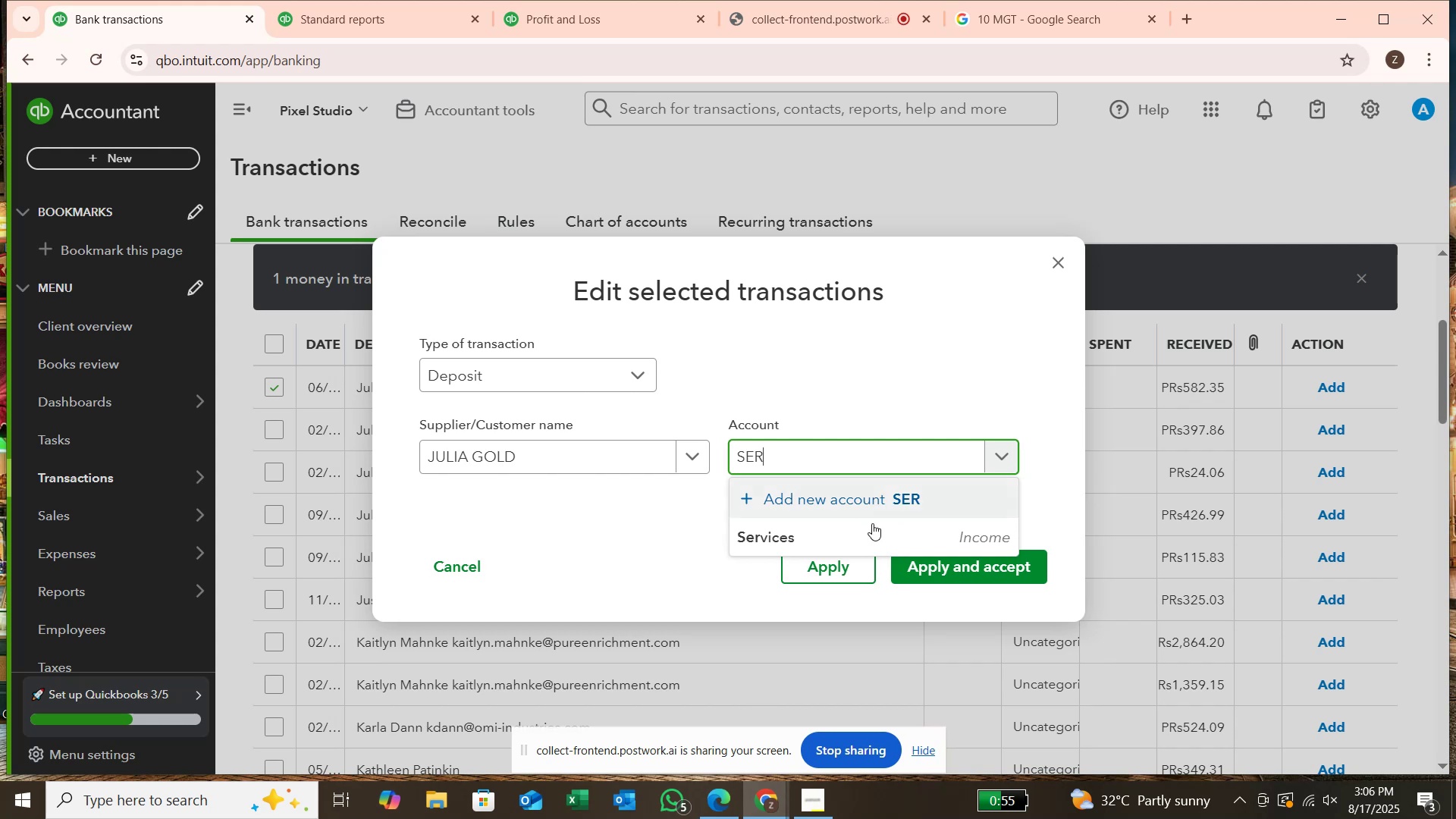 
left_click([870, 533])
 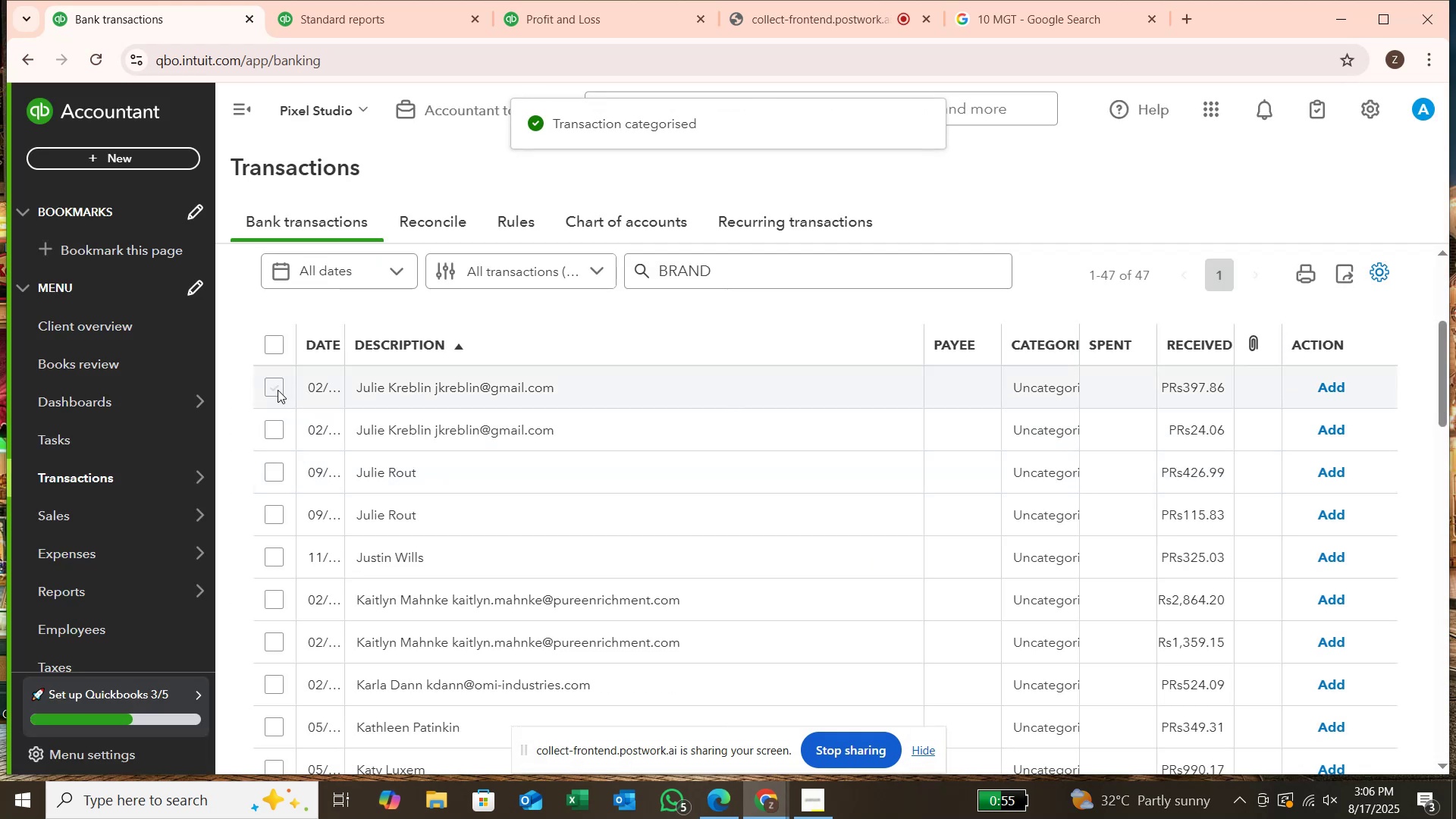 
wait(5.59)
 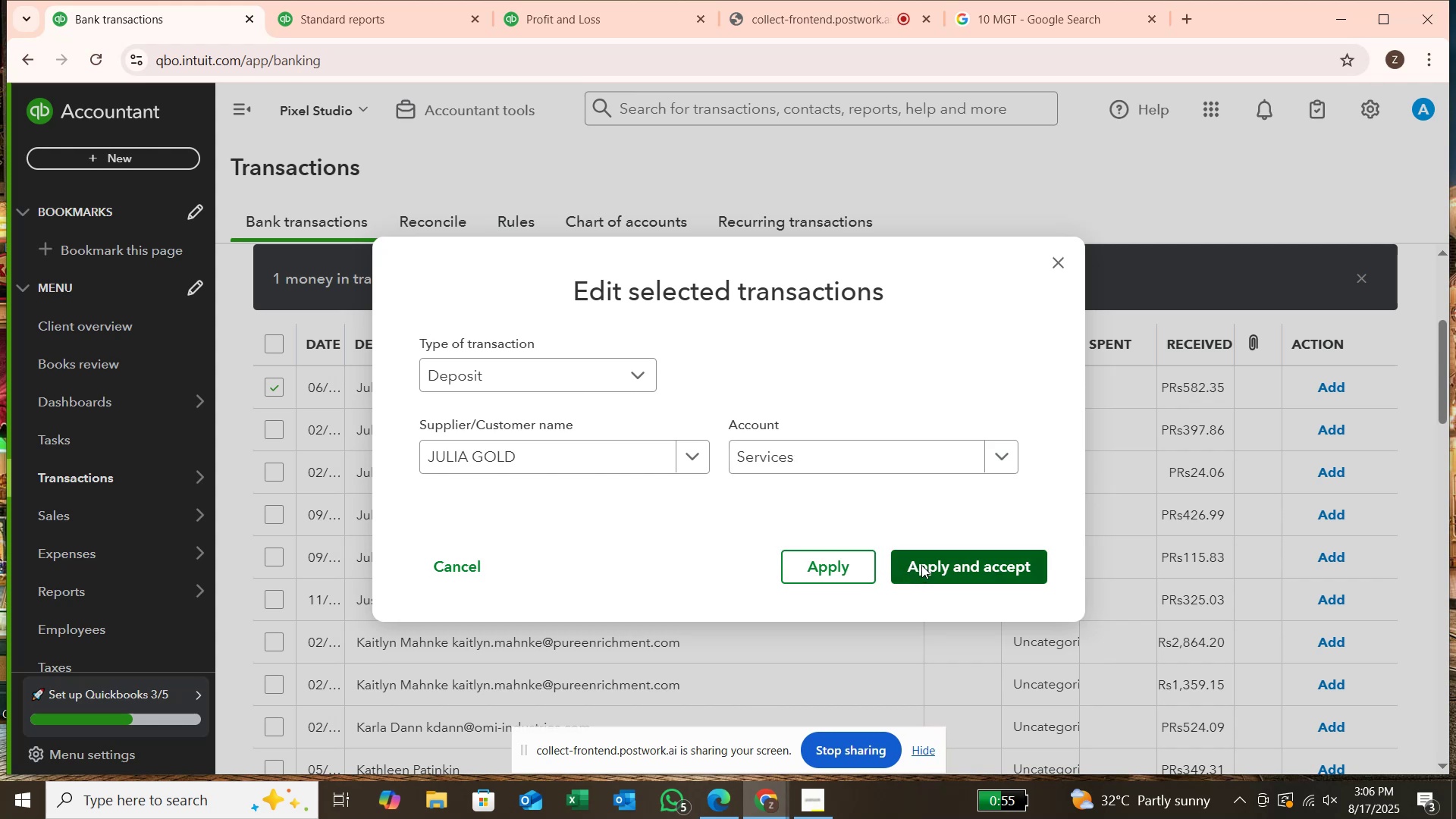 
left_click([267, 393])
 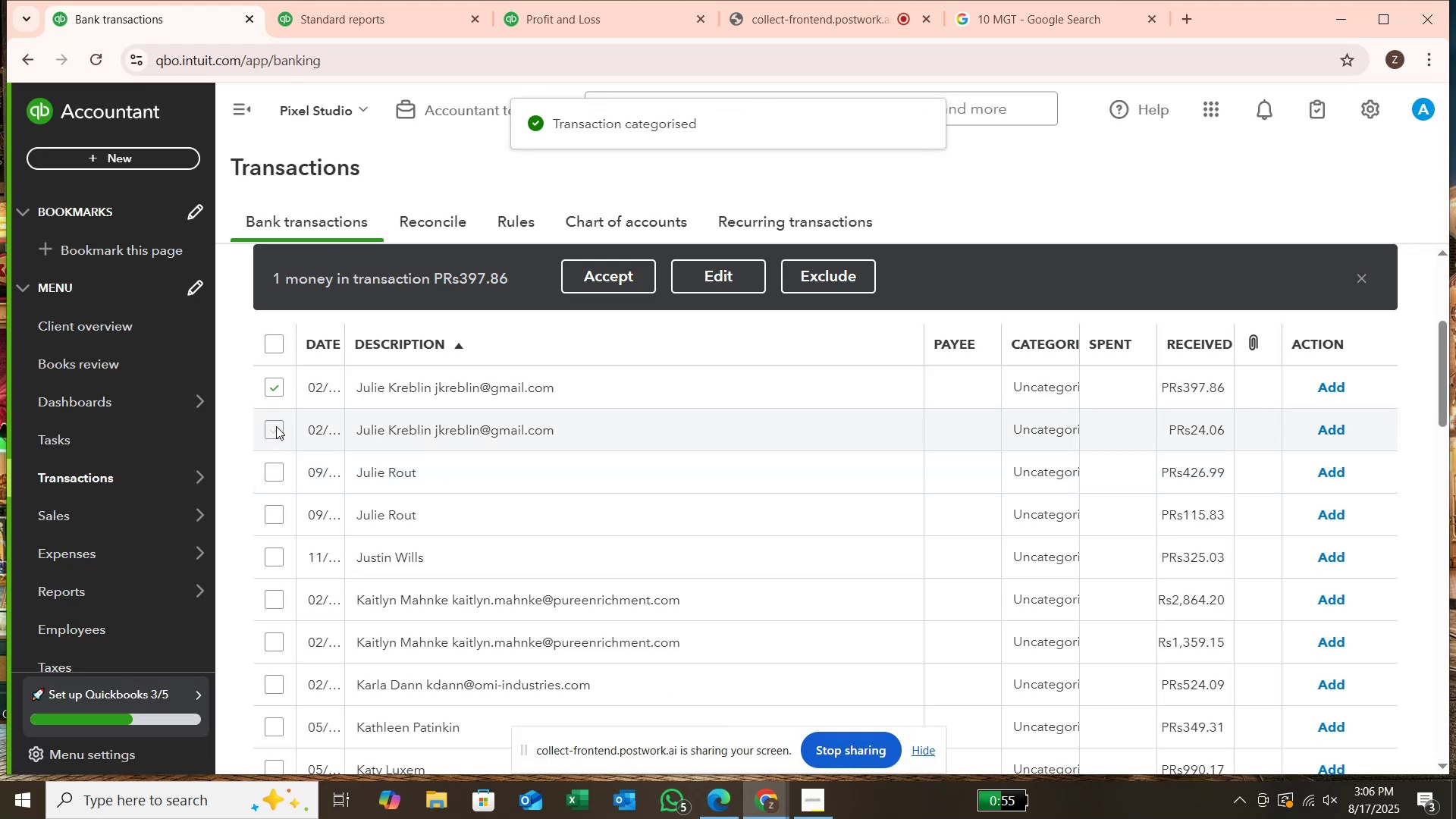 
left_click([276, 426])
 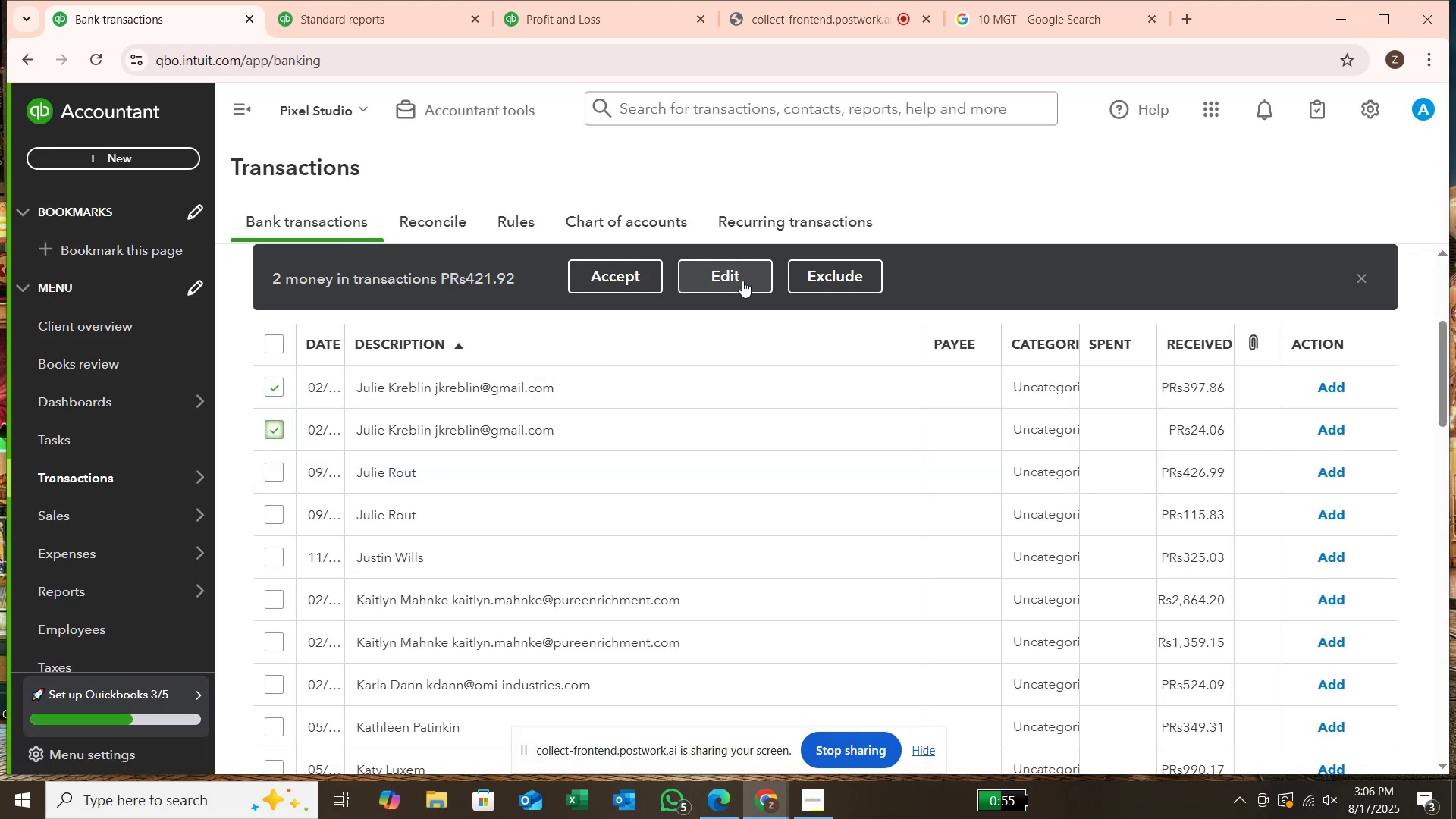 
left_click([742, 264])
 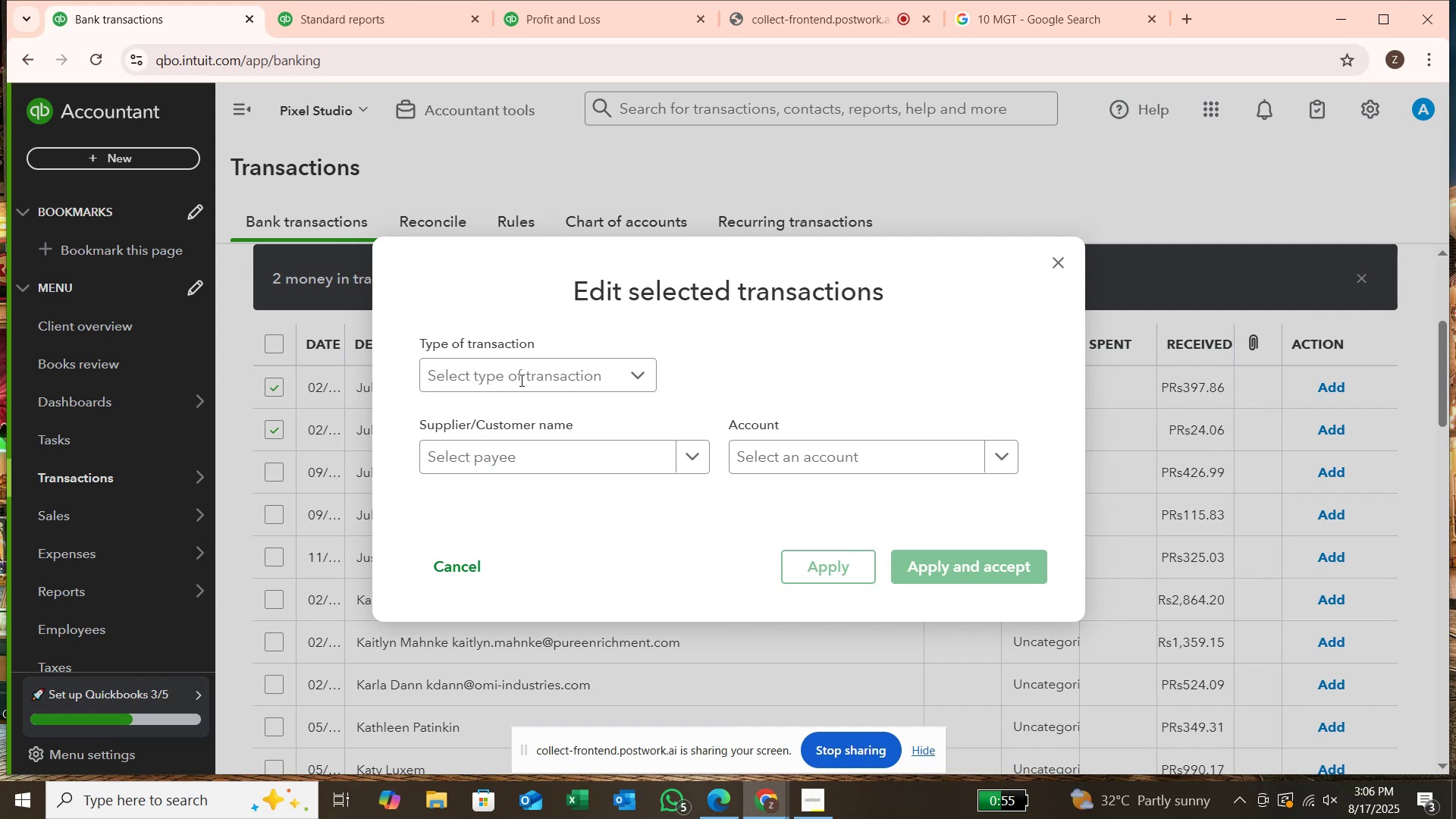 
left_click([520, 380])
 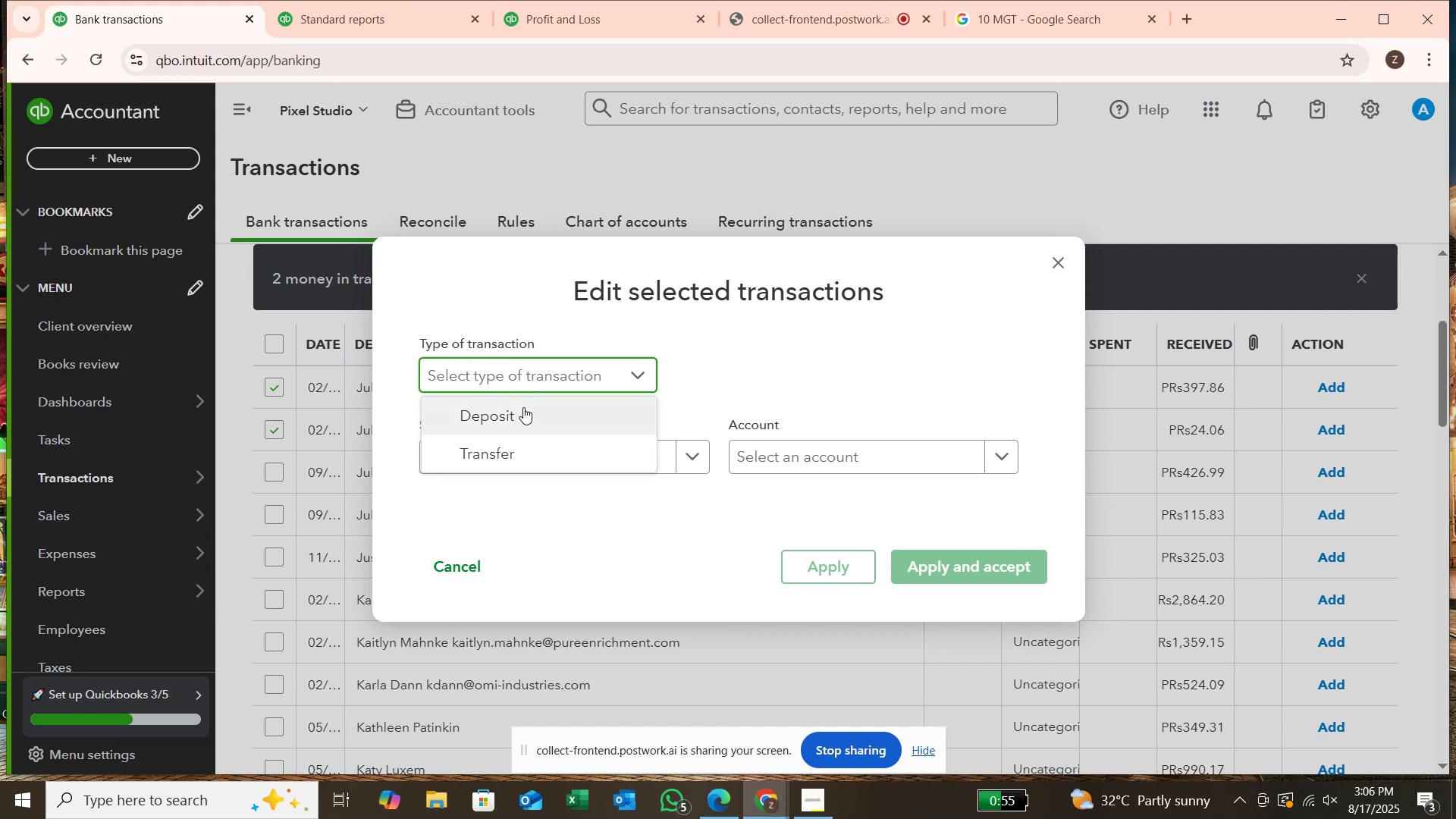 
left_click([523, 408])
 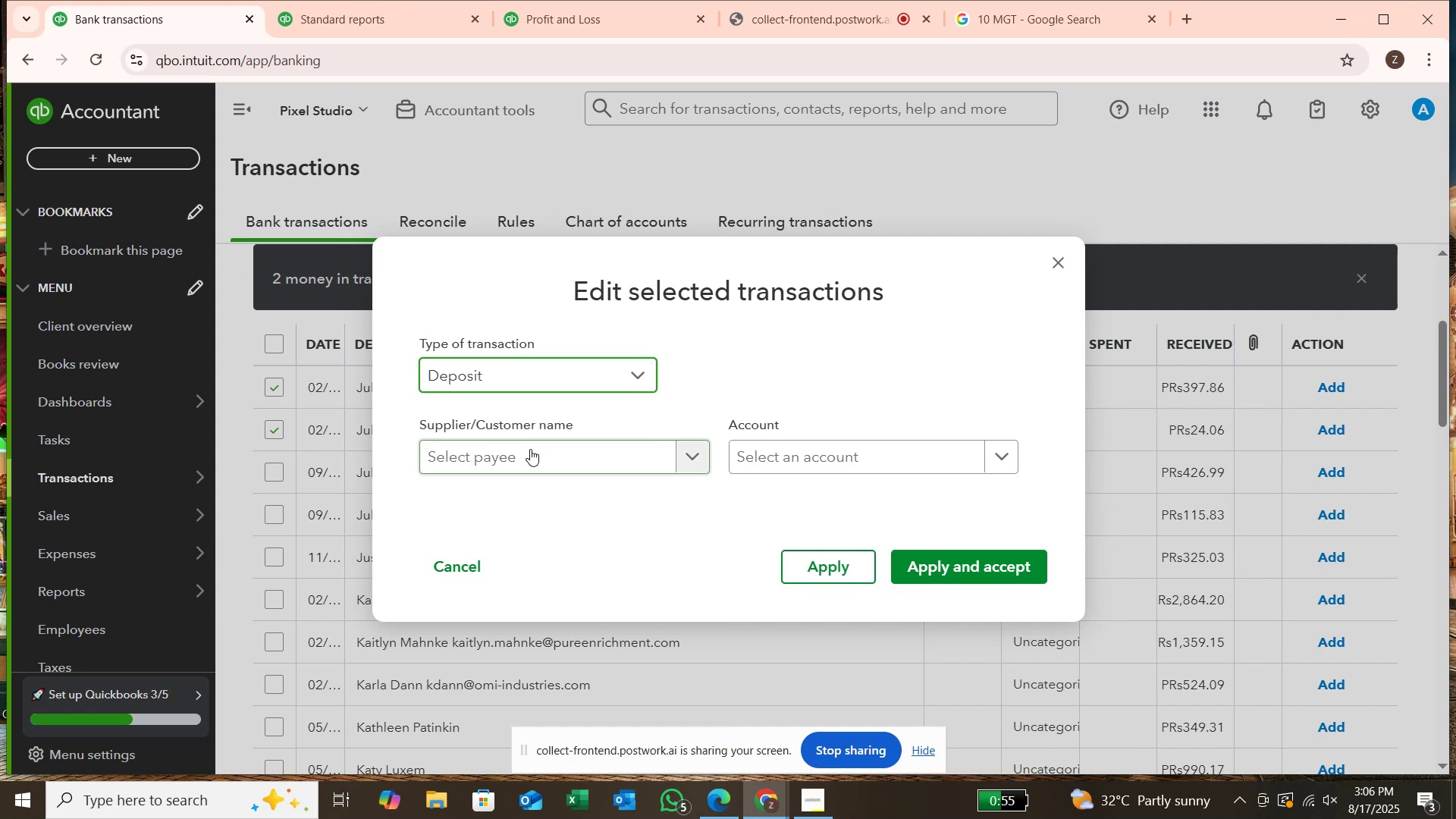 
left_click([530, 449])
 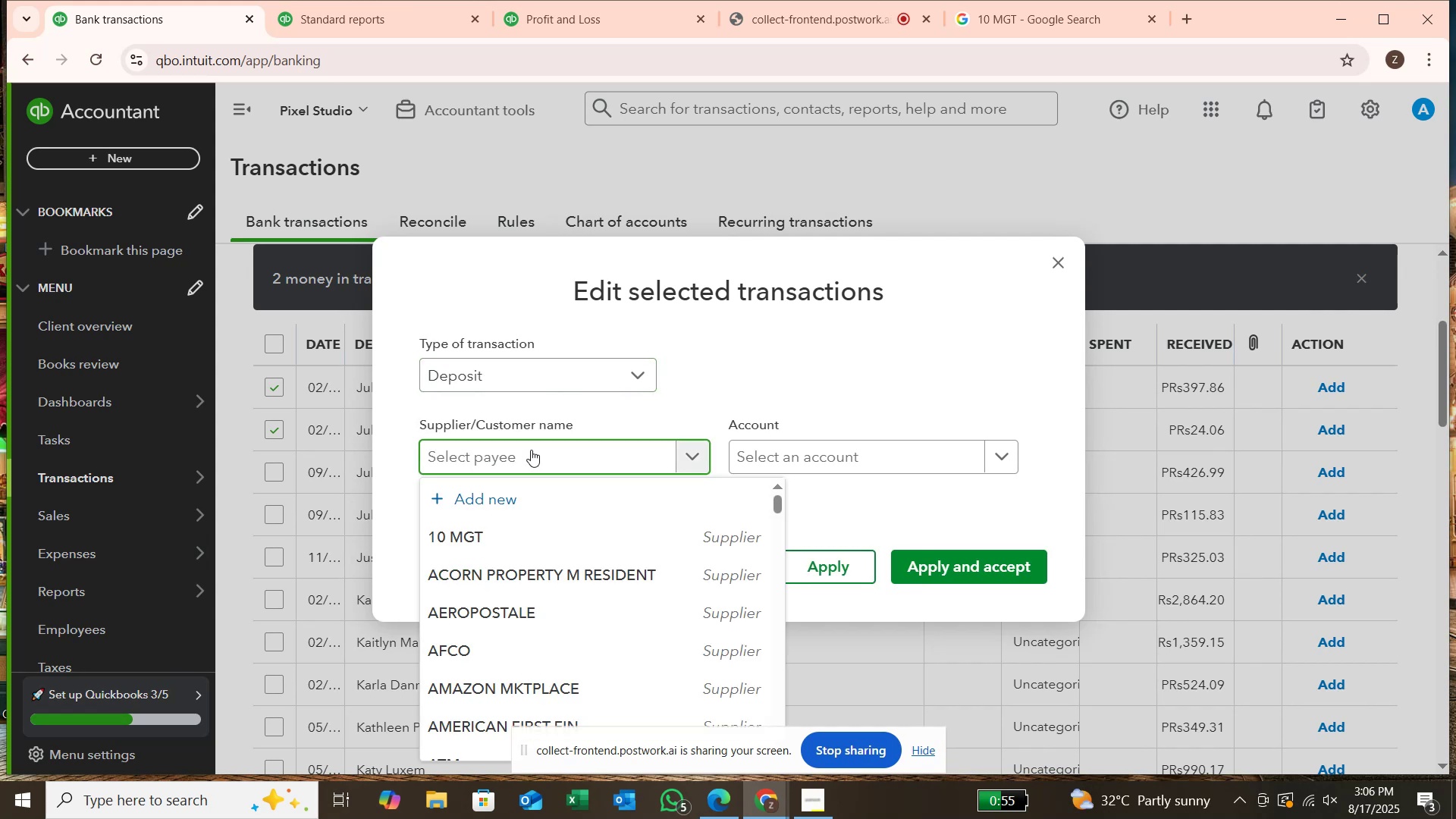 
type(KREBLIN)
 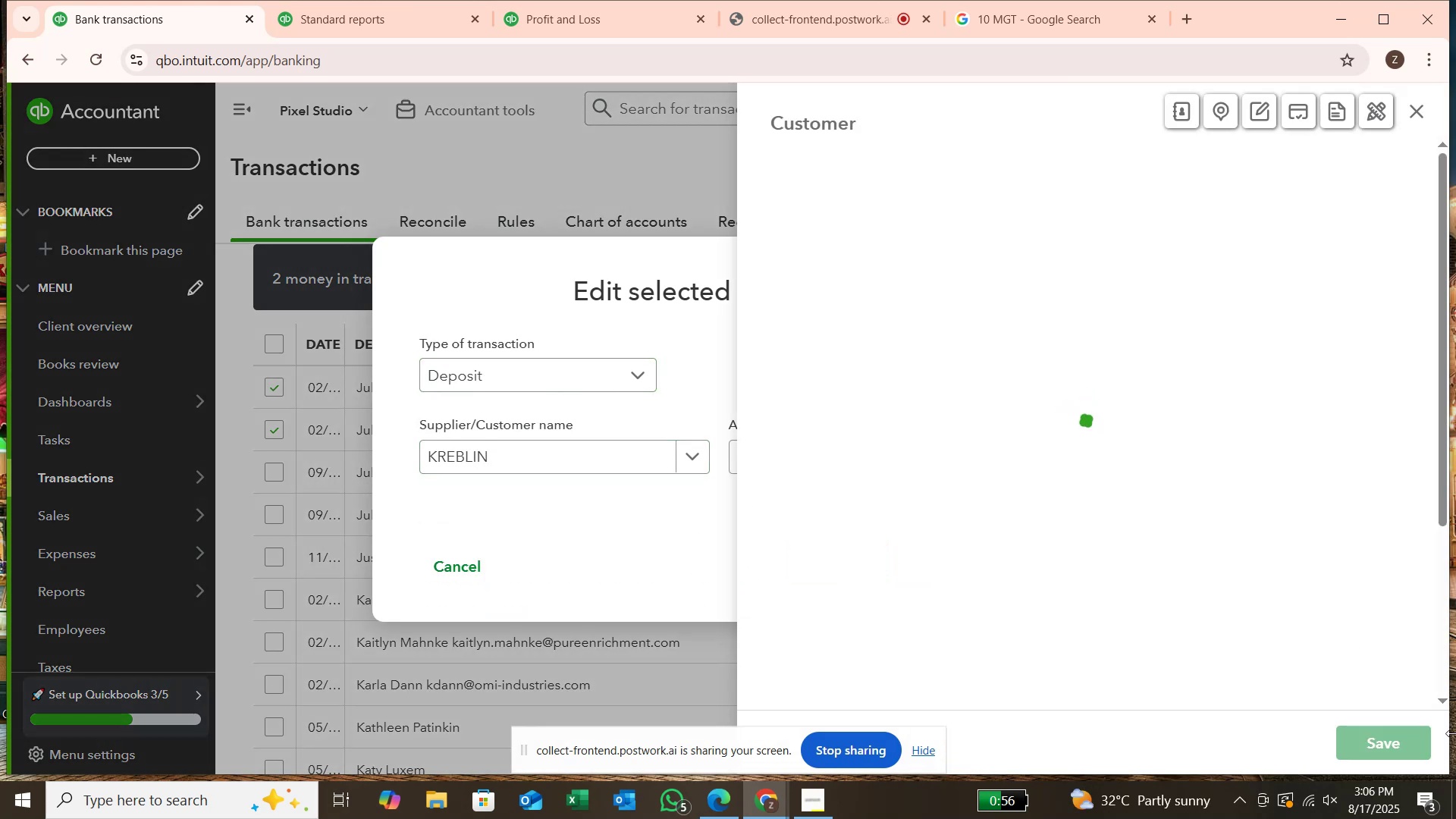 
left_click([1385, 740])
 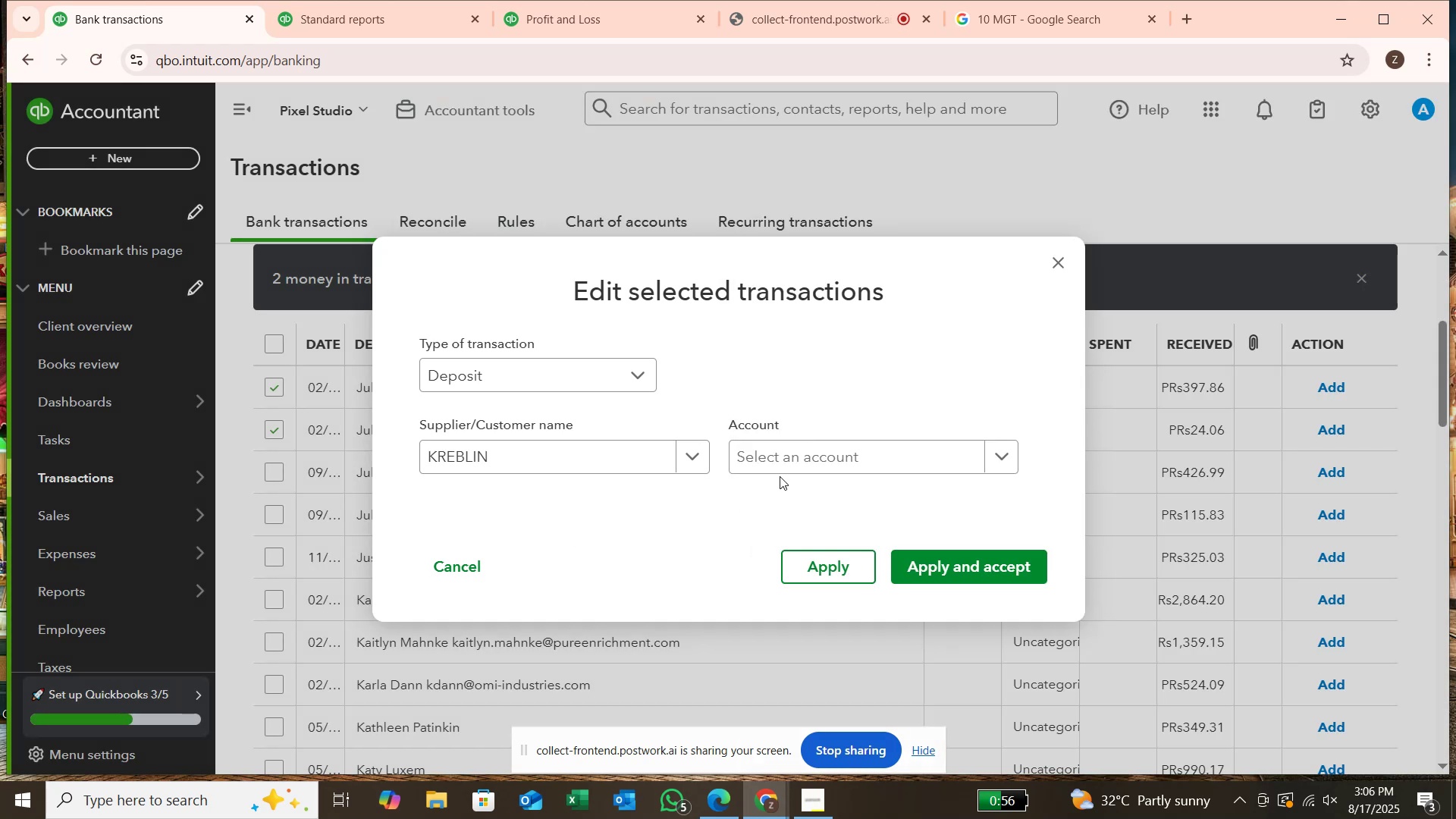 
left_click([798, 463])
 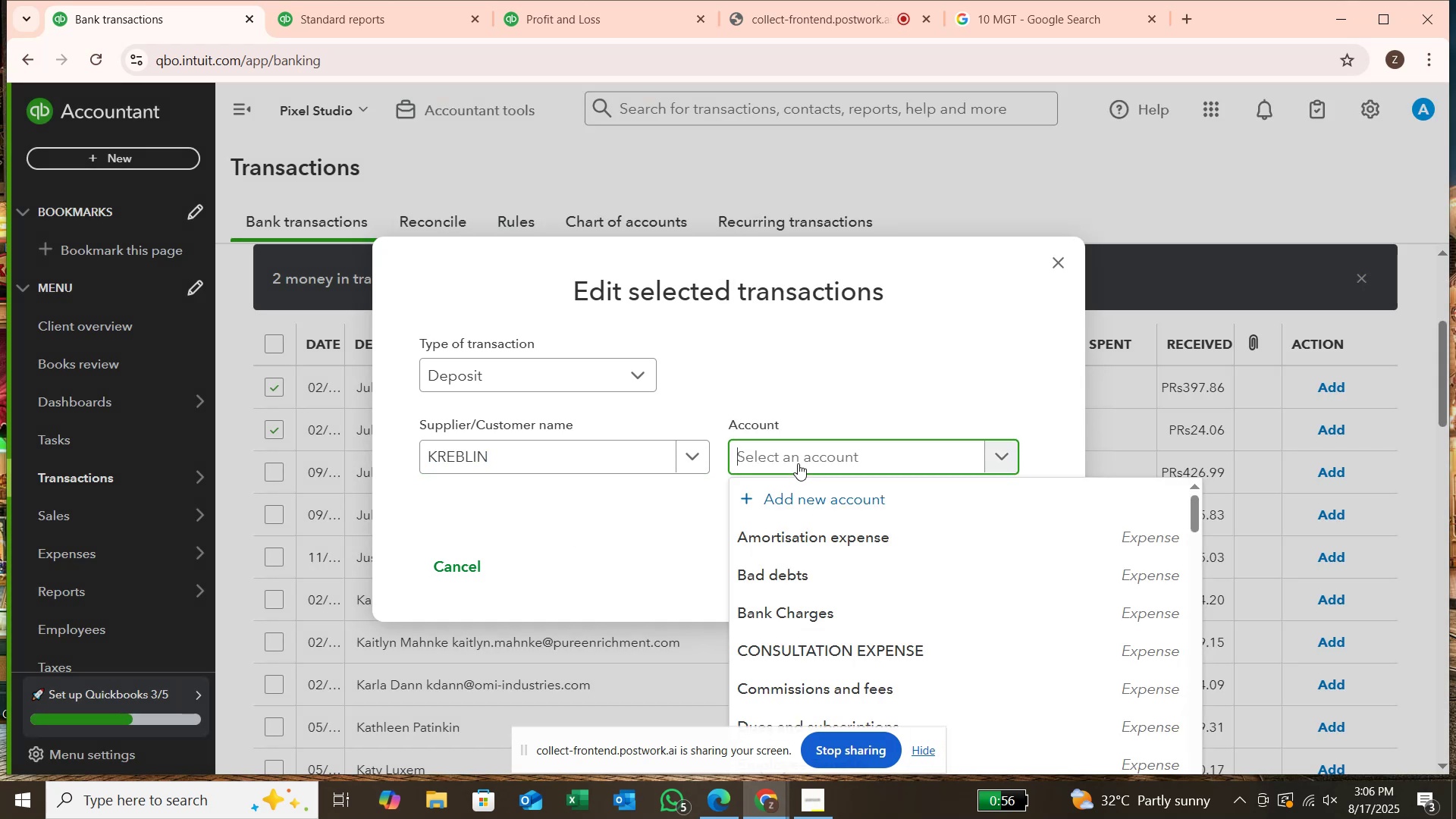 
type(SER)
 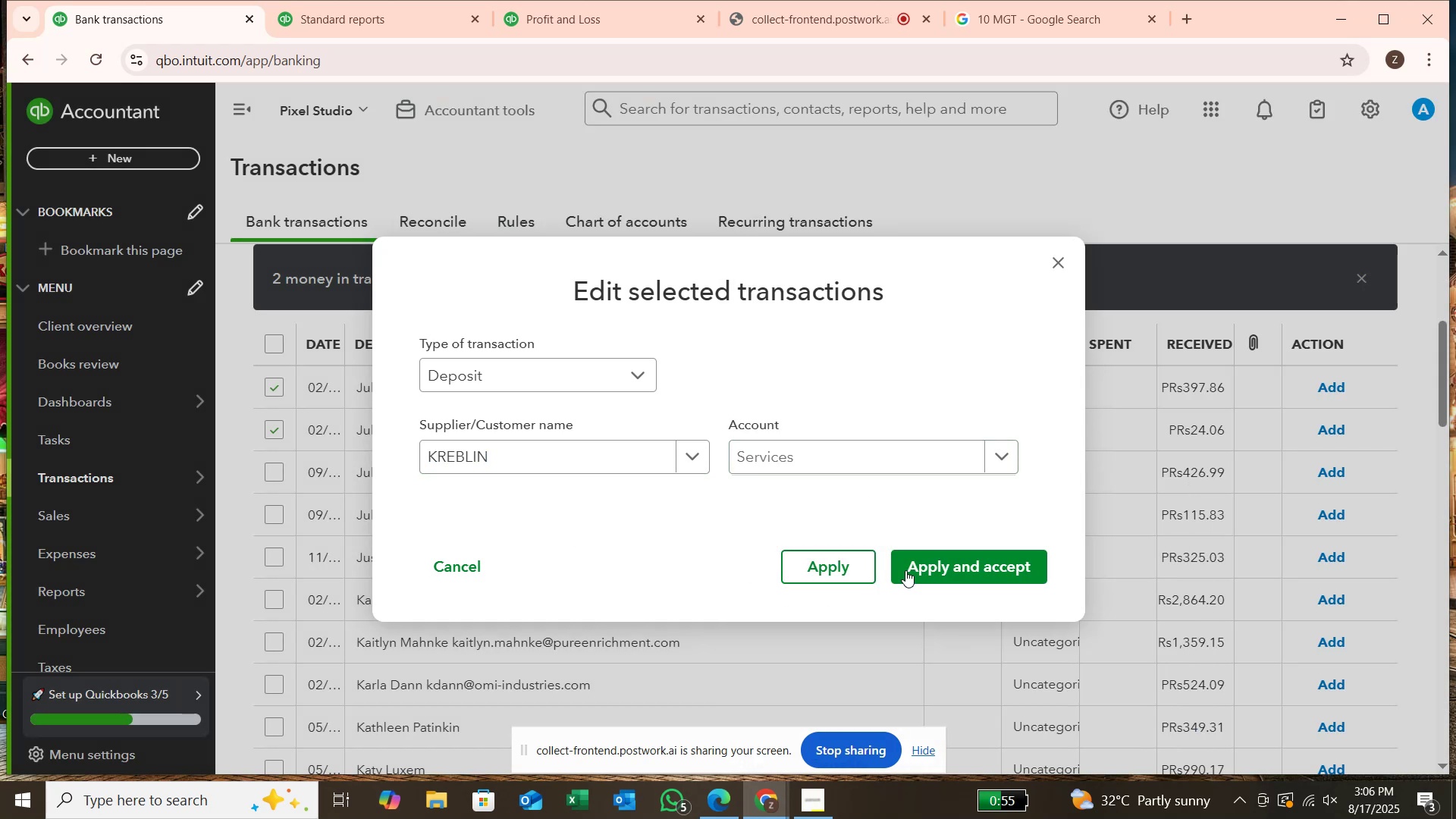 
left_click([939, 572])
 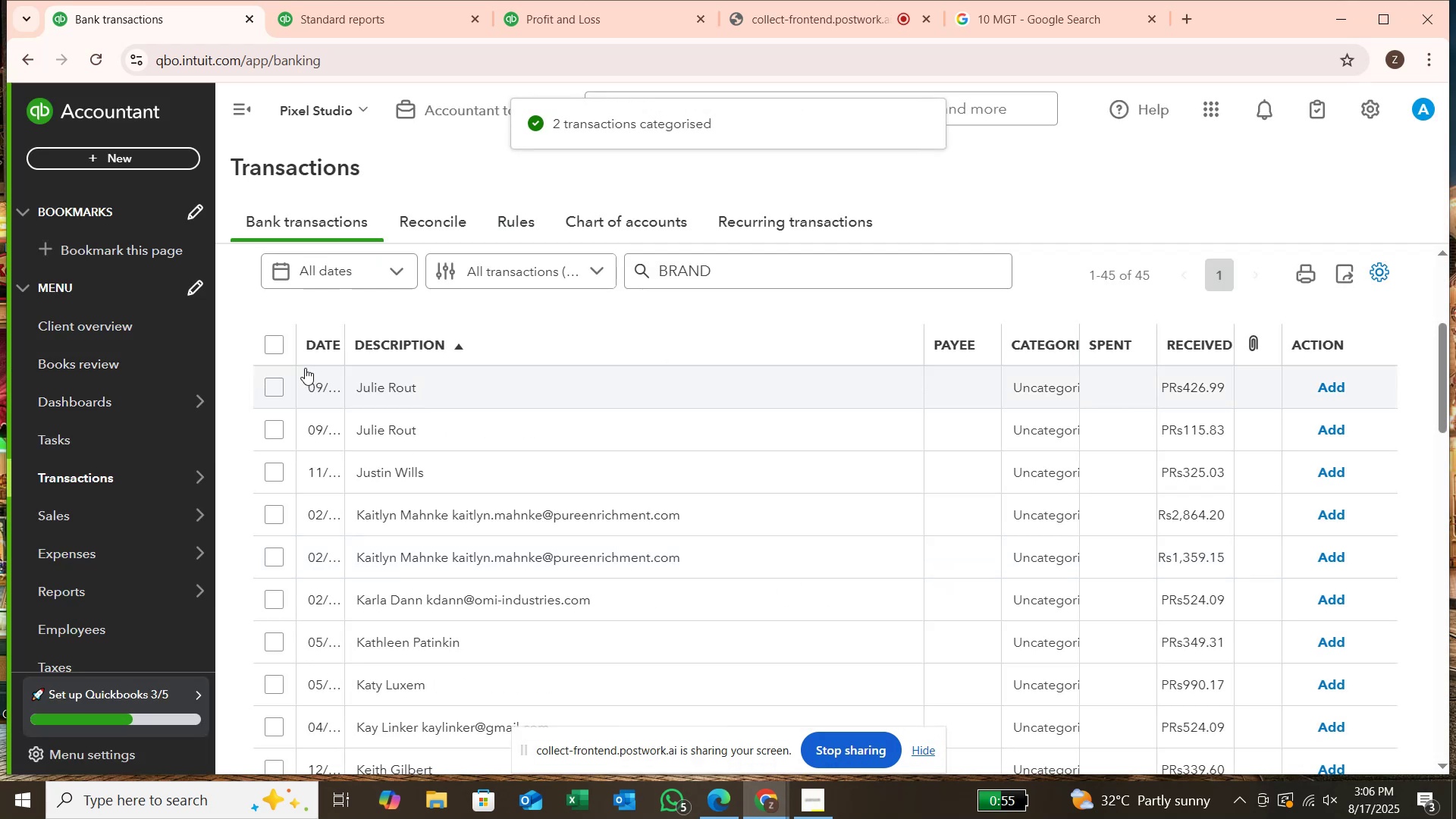 
wait(5.29)
 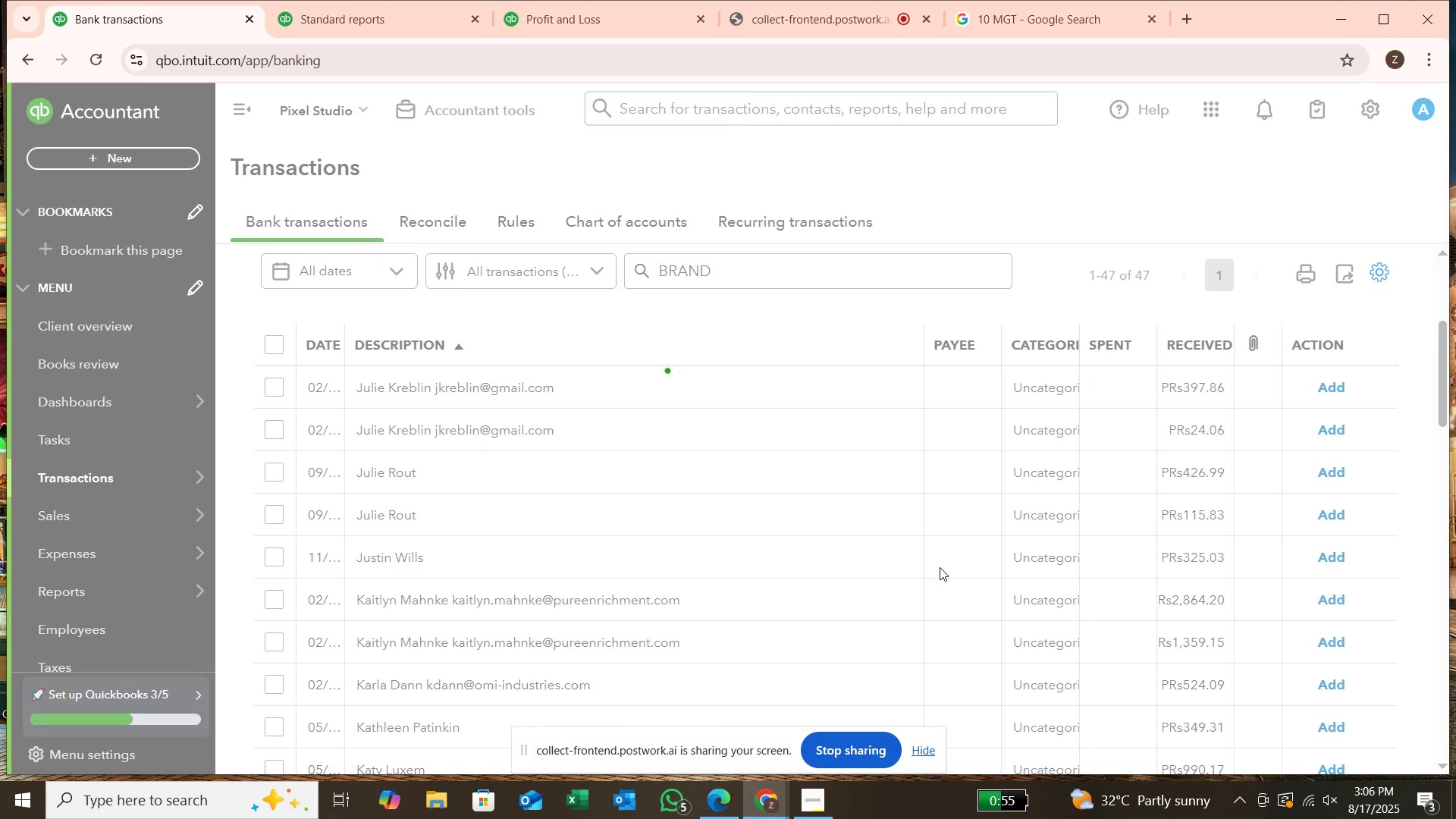 
left_click([275, 387])
 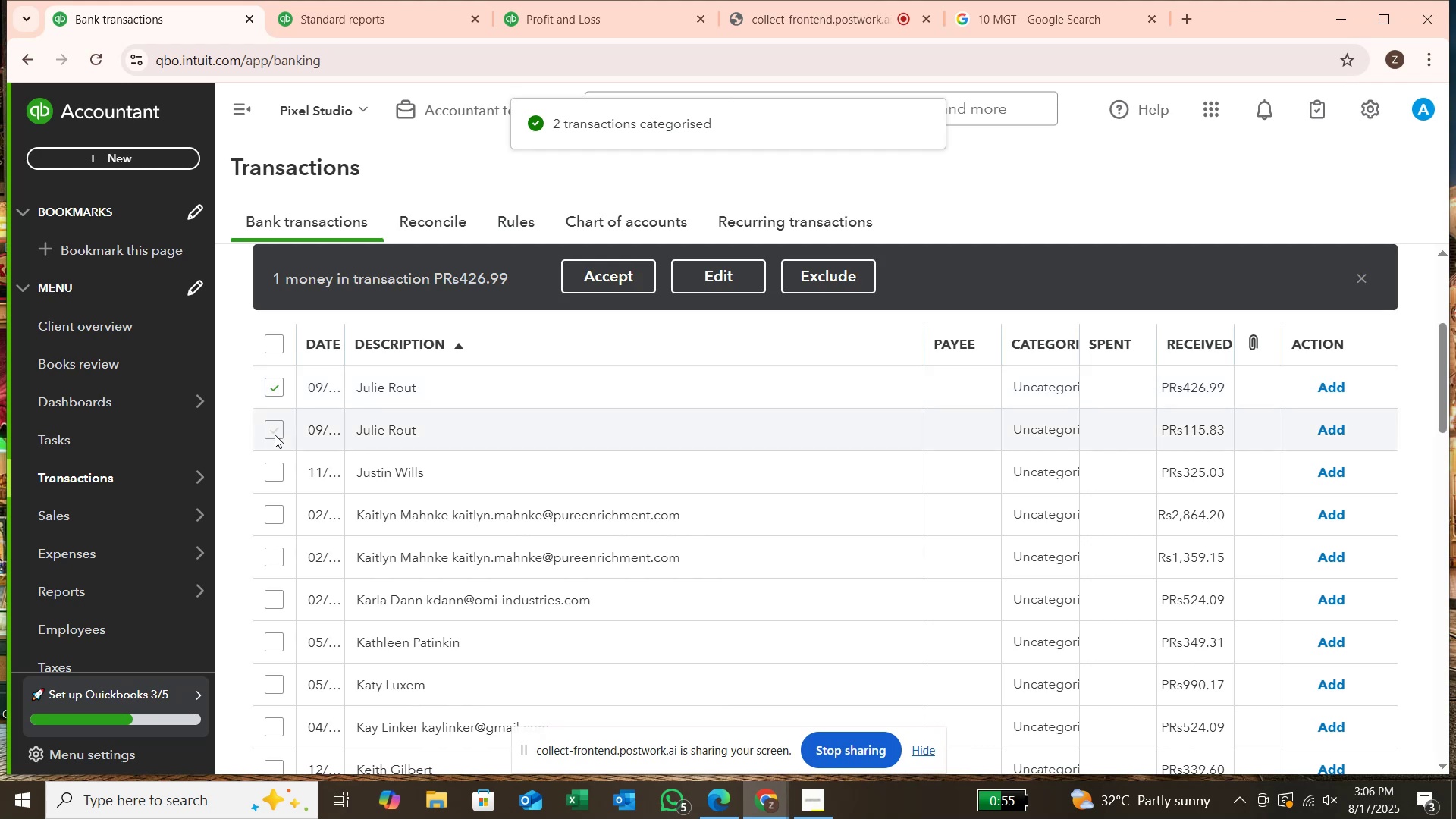 
left_click([275, 435])
 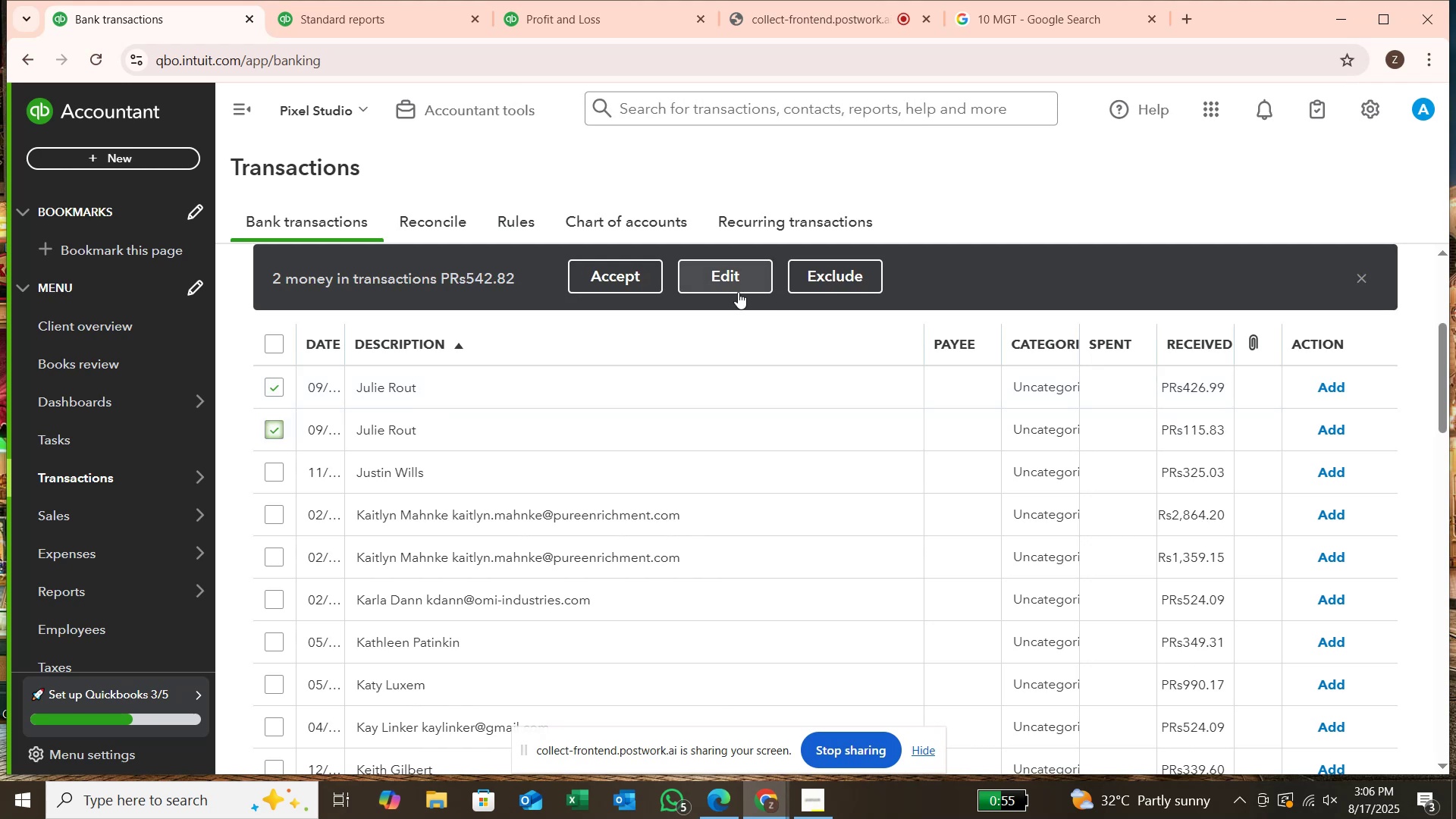 
left_click([737, 292])
 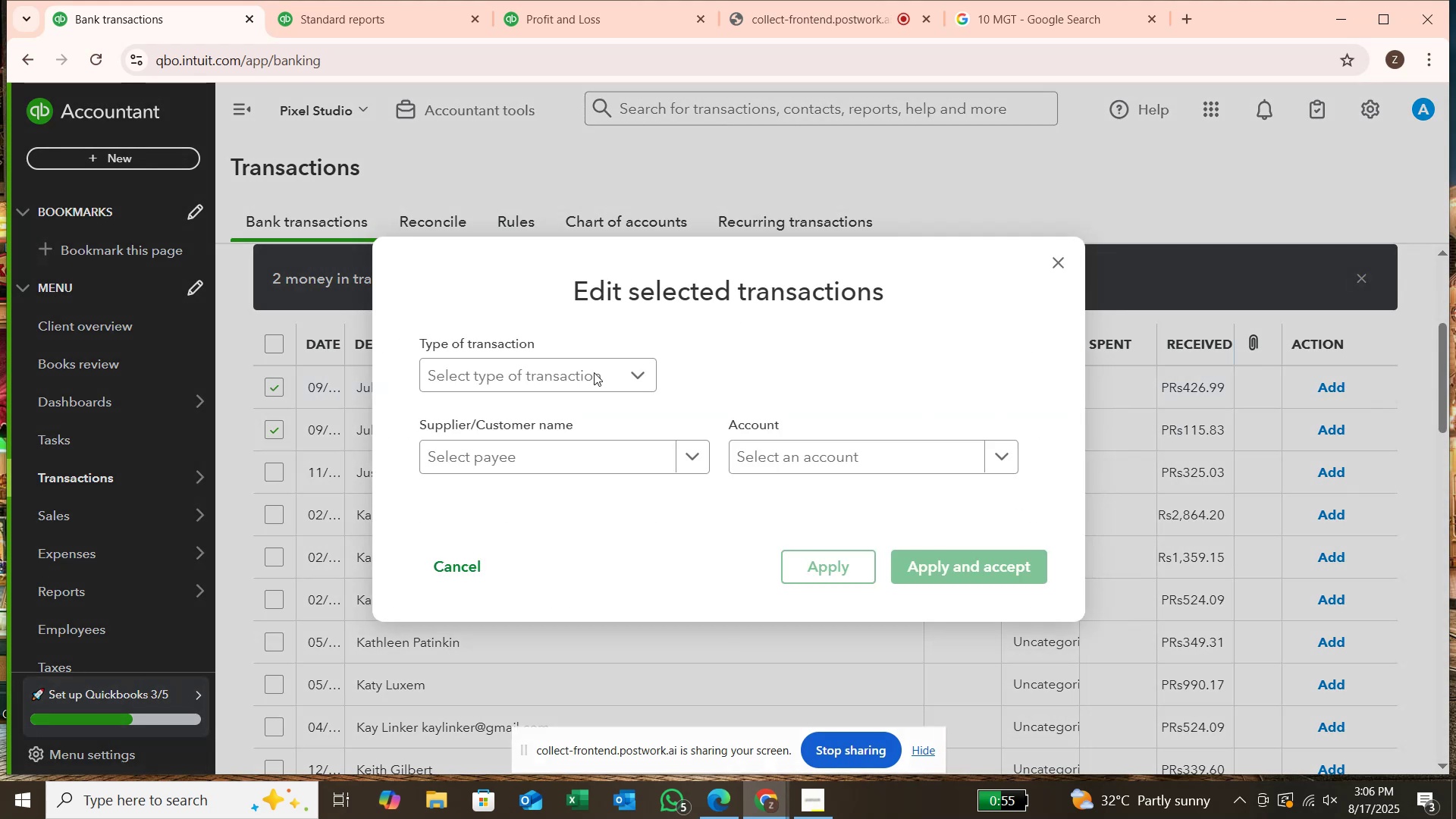 
left_click([594, 372])
 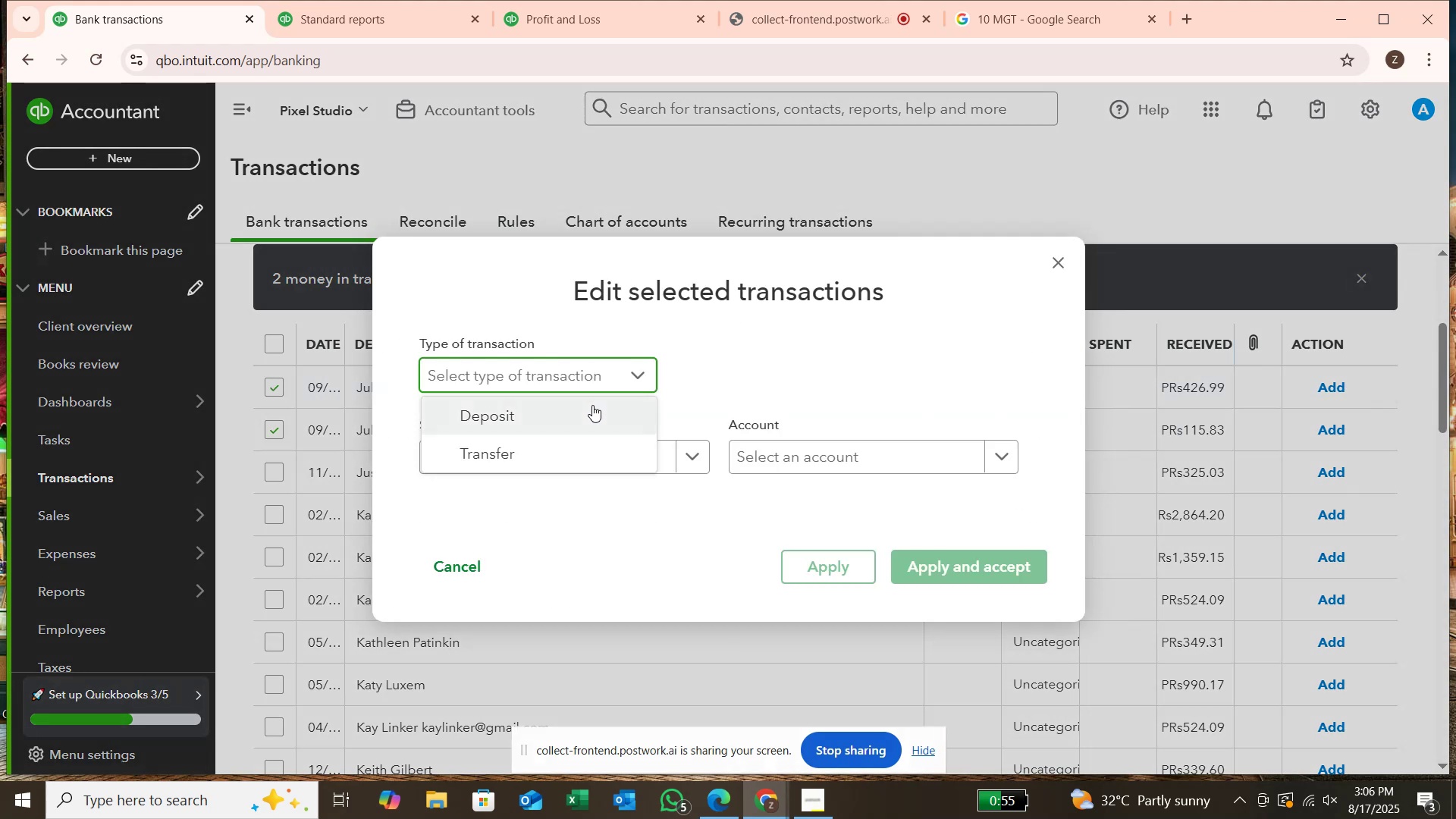 
left_click([592, 405])
 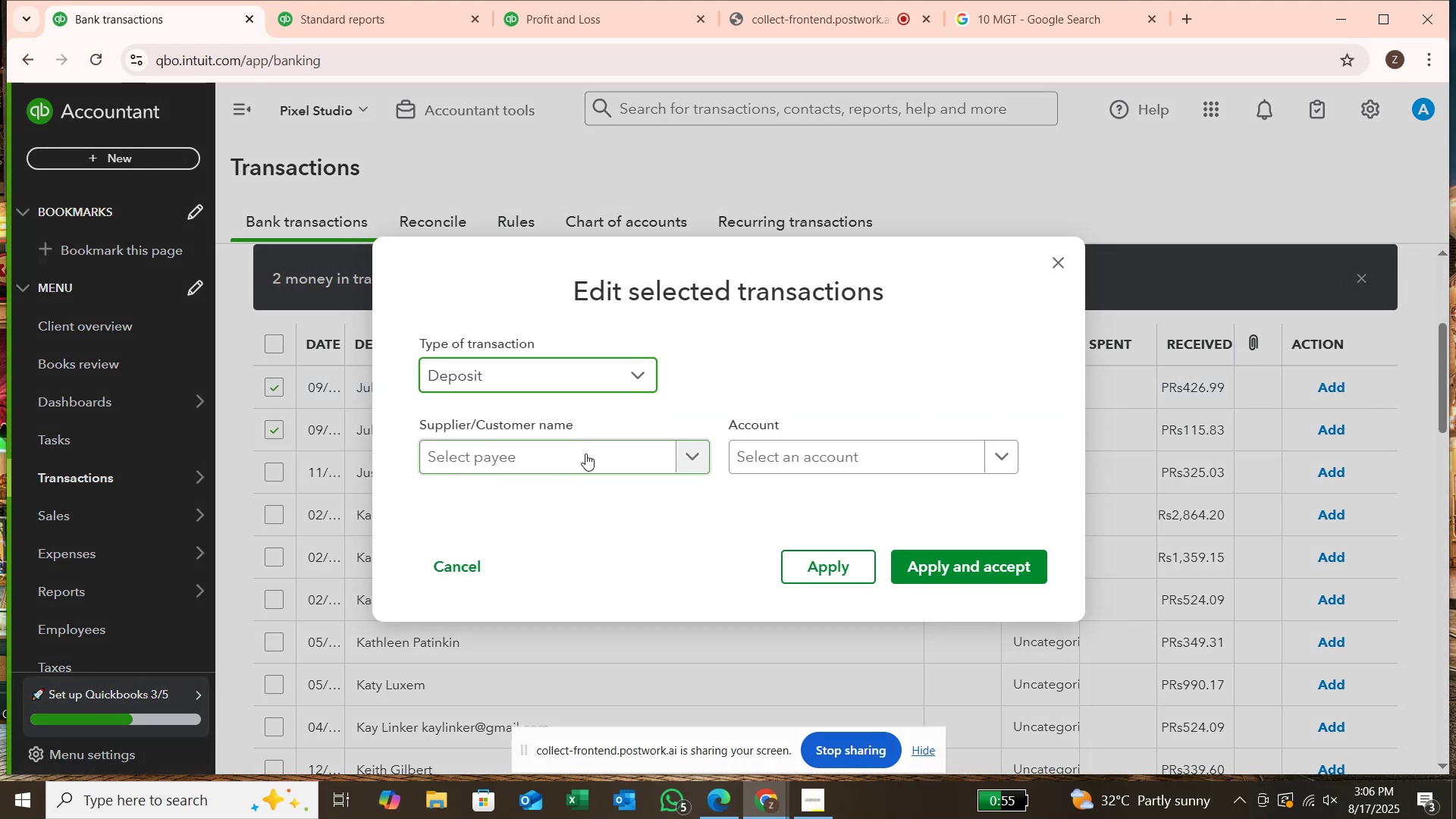 
left_click([585, 453])
 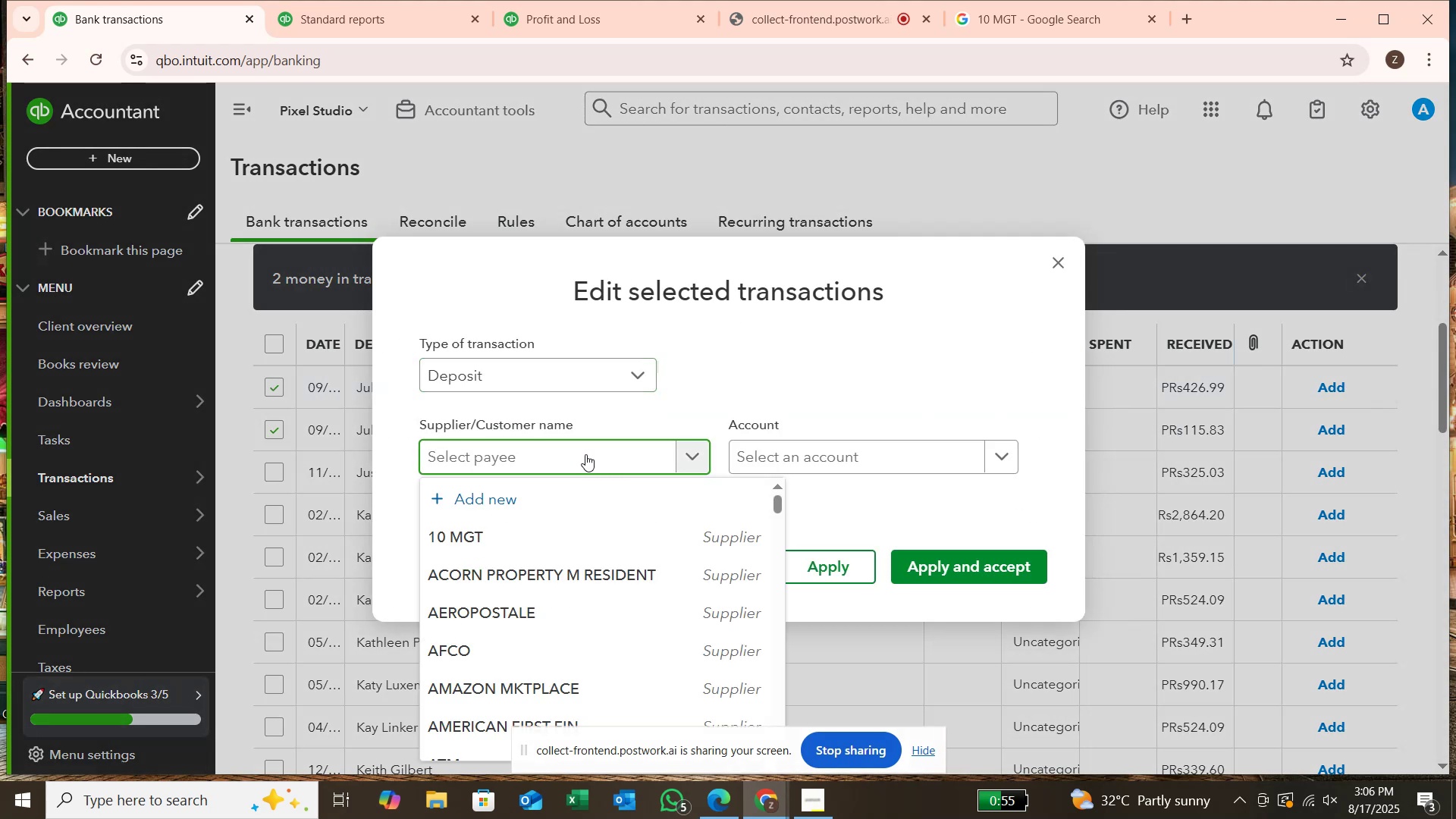 
type(JULIE ROUT)
 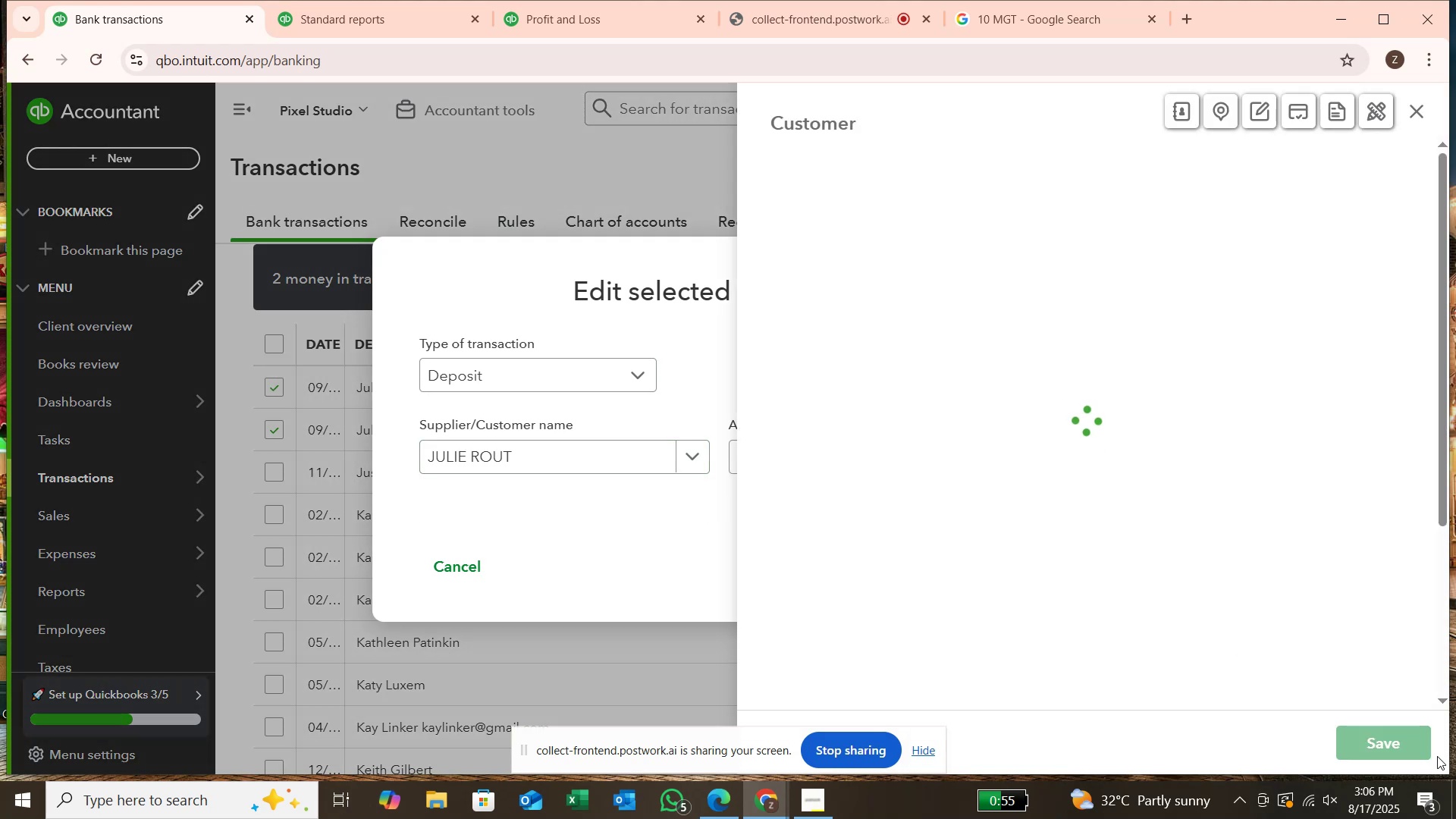 
left_click([1392, 748])
 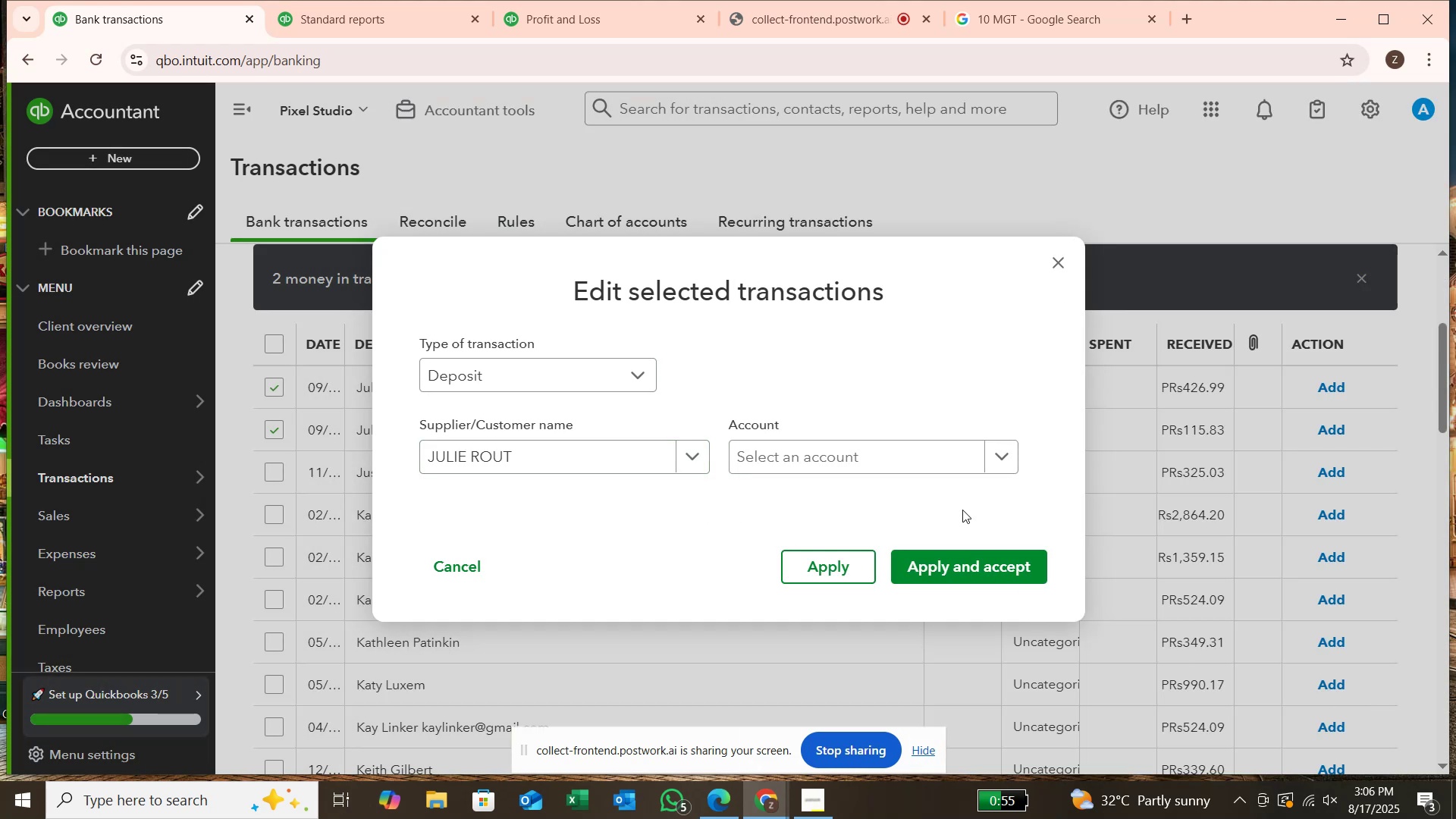 
left_click([937, 453])
 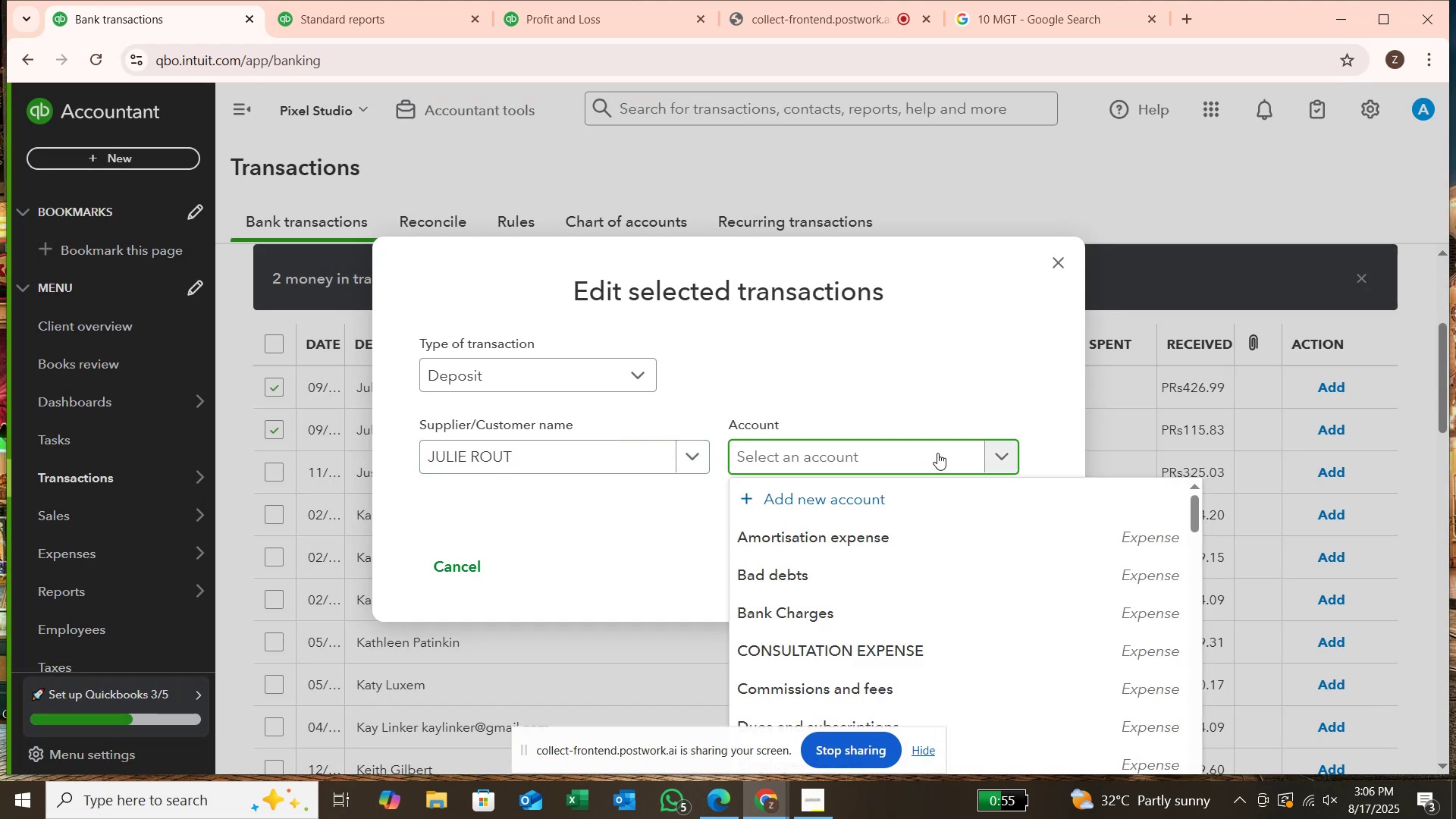 
type(SER)
 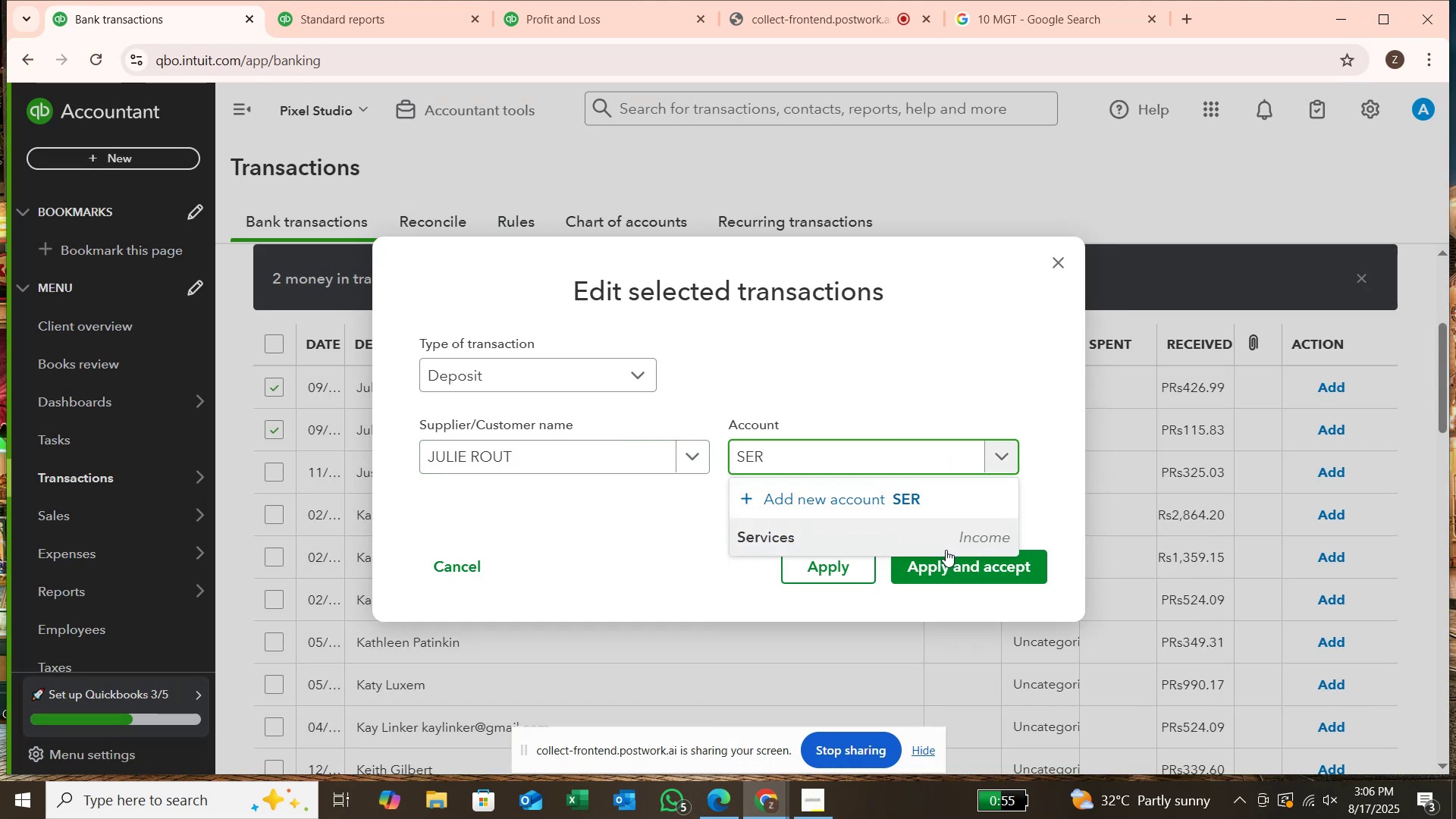 
left_click([946, 551])
 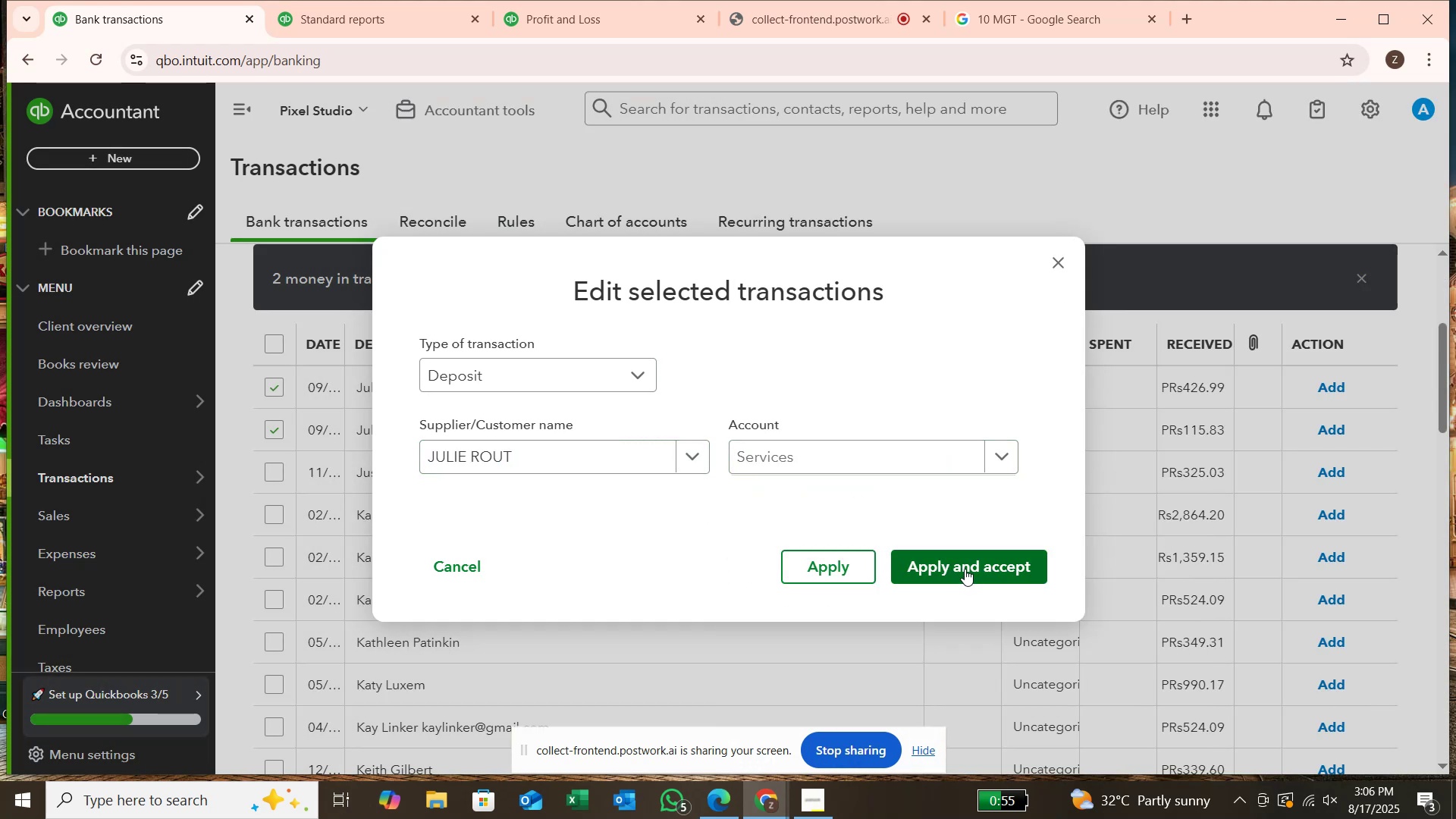 
left_click([965, 569])
 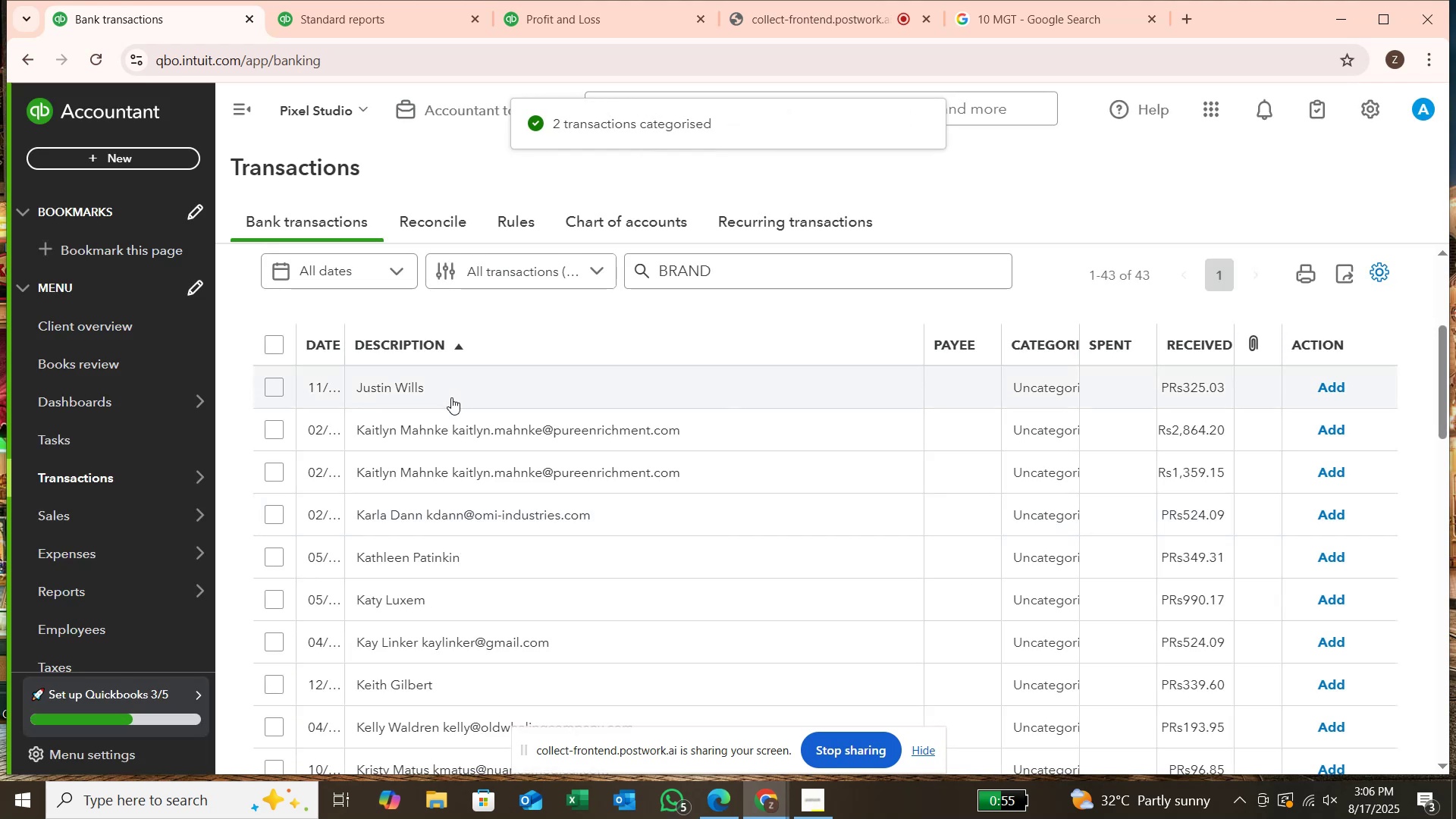 
scroll: coordinate [447, 423], scroll_direction: down, amount: 12.0
 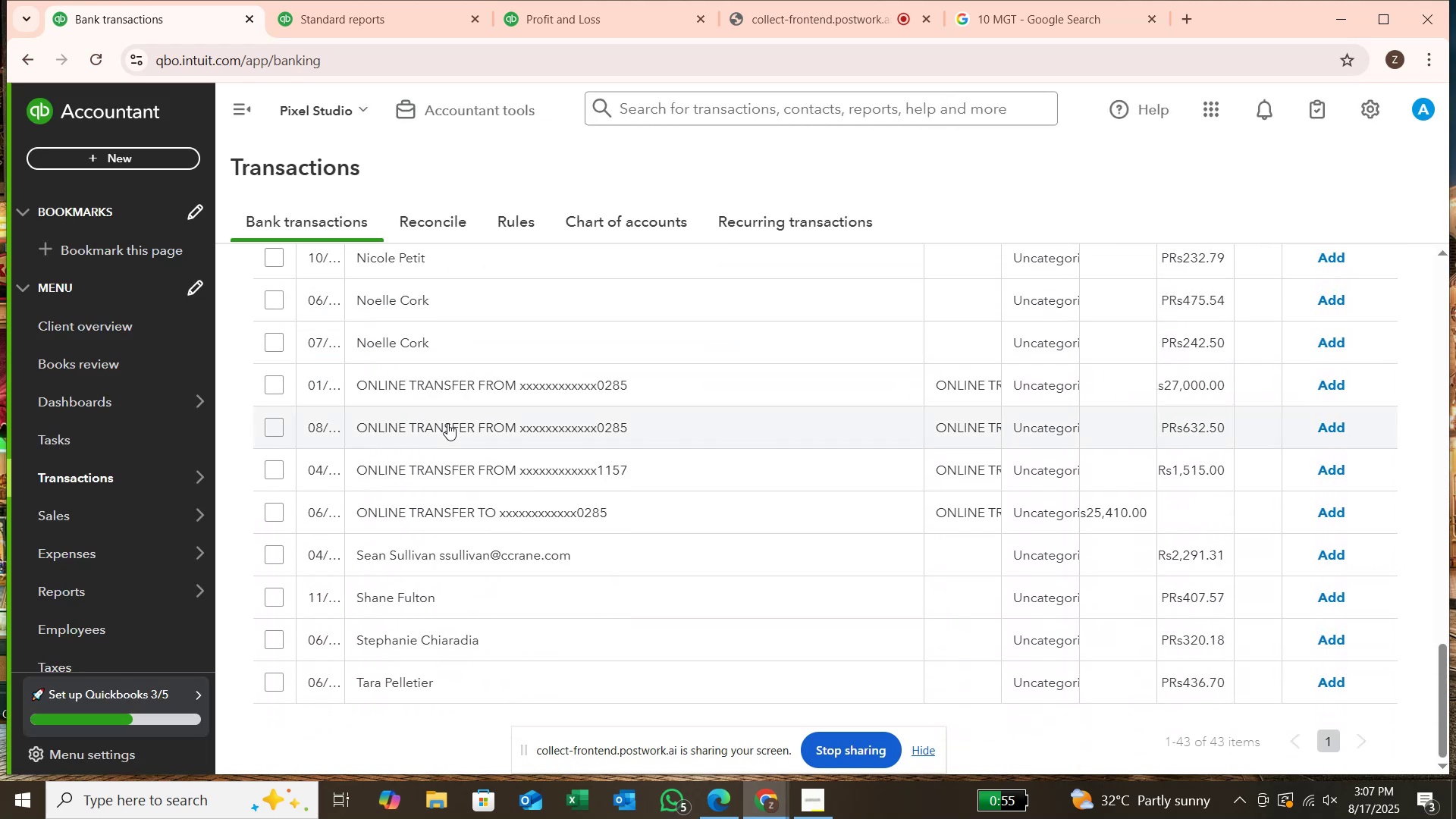 
scroll: coordinate [444, 438], scroll_direction: up, amount: 19.0
 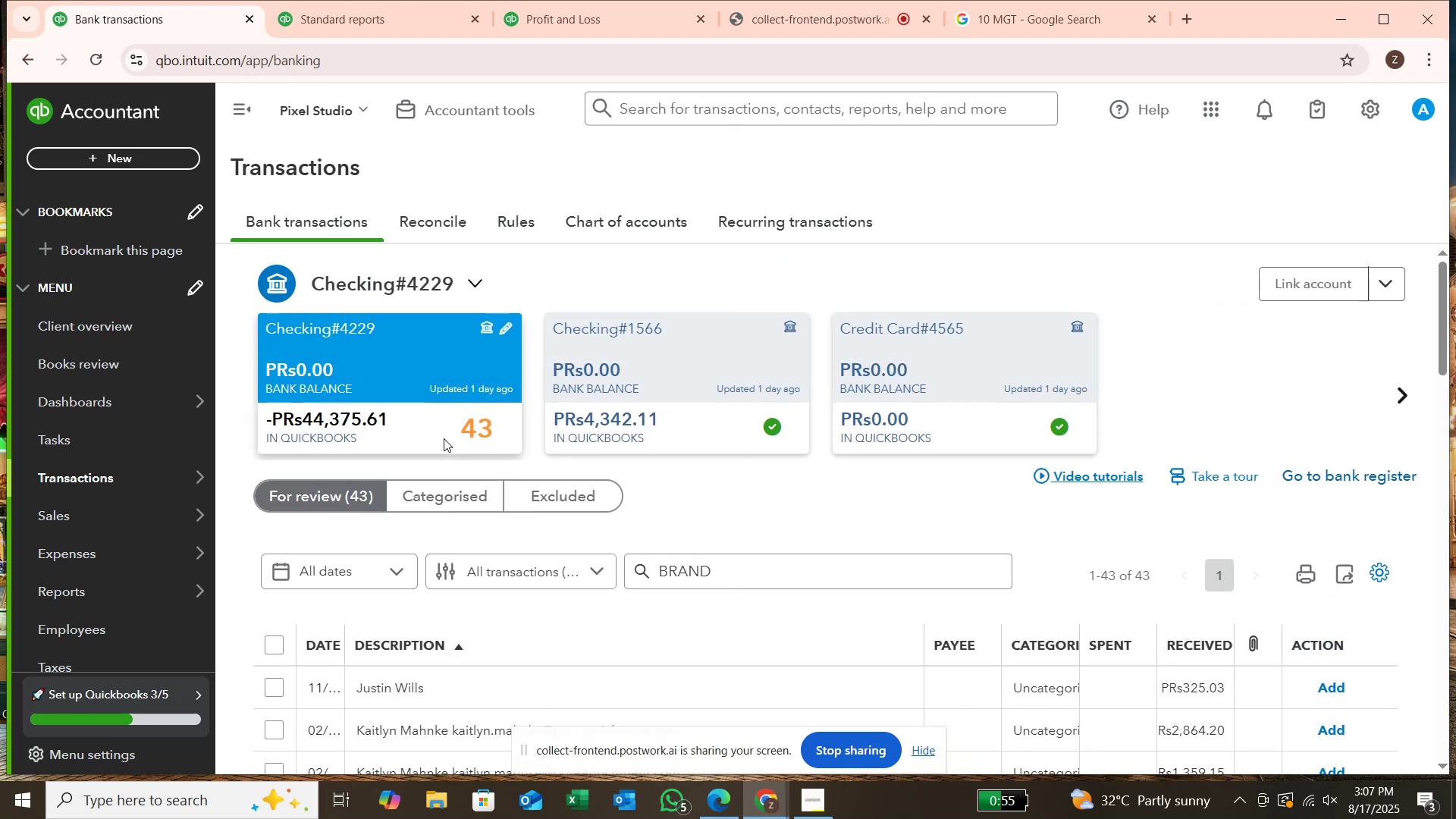 
scroll: coordinate [443, 444], scroll_direction: down, amount: 2.0
 